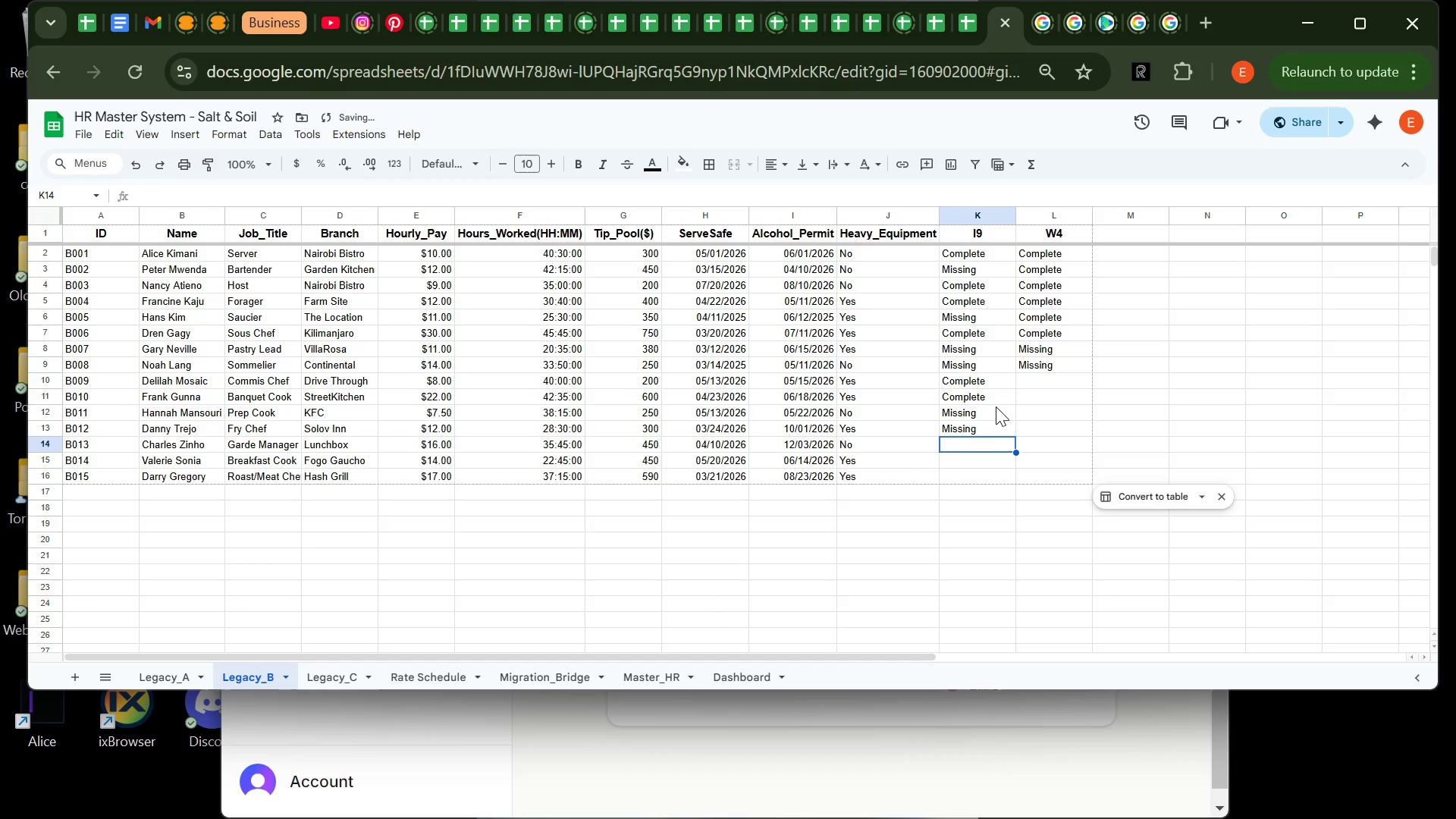 
key(Enter)
 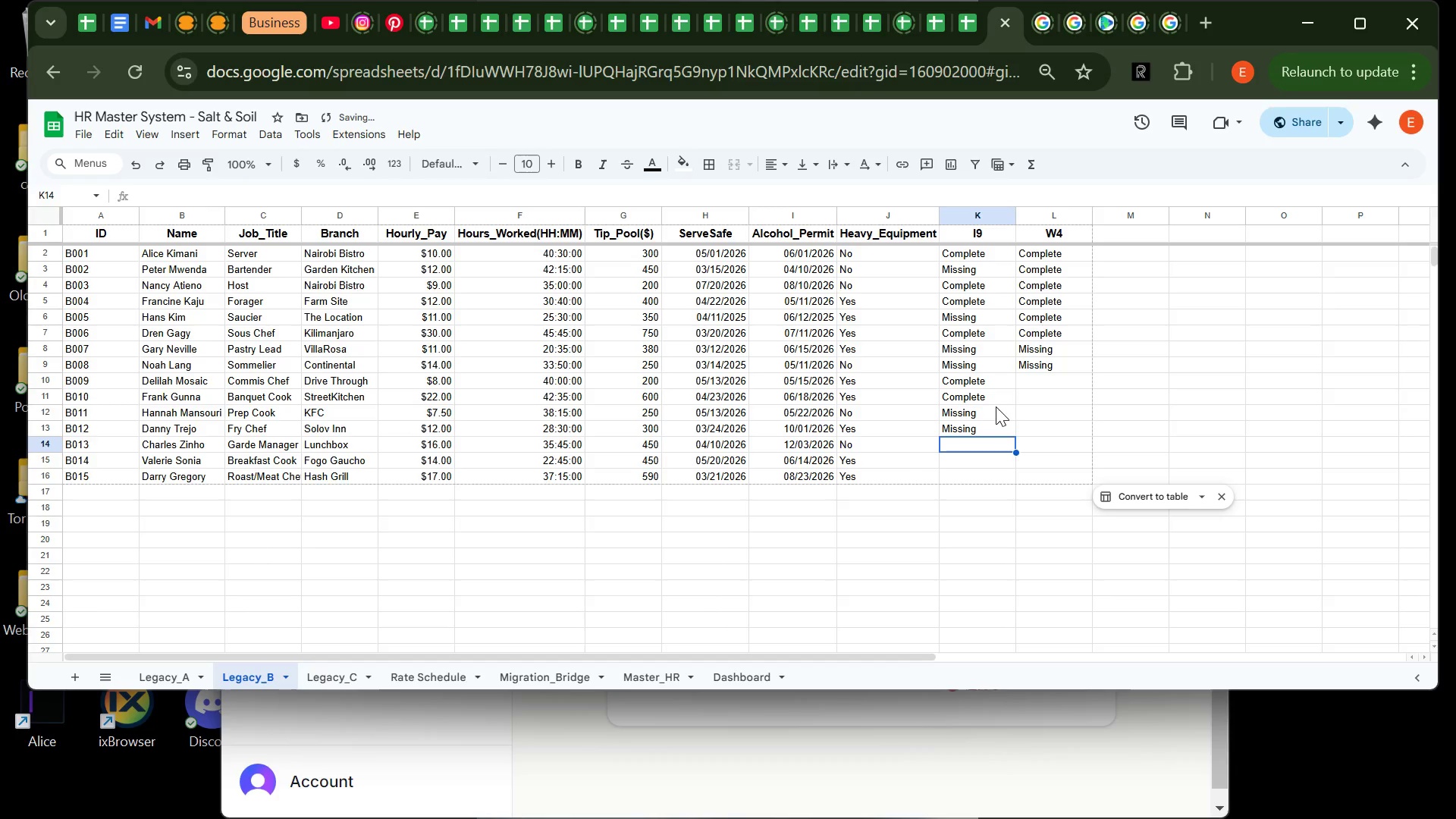 
type(Complete)
 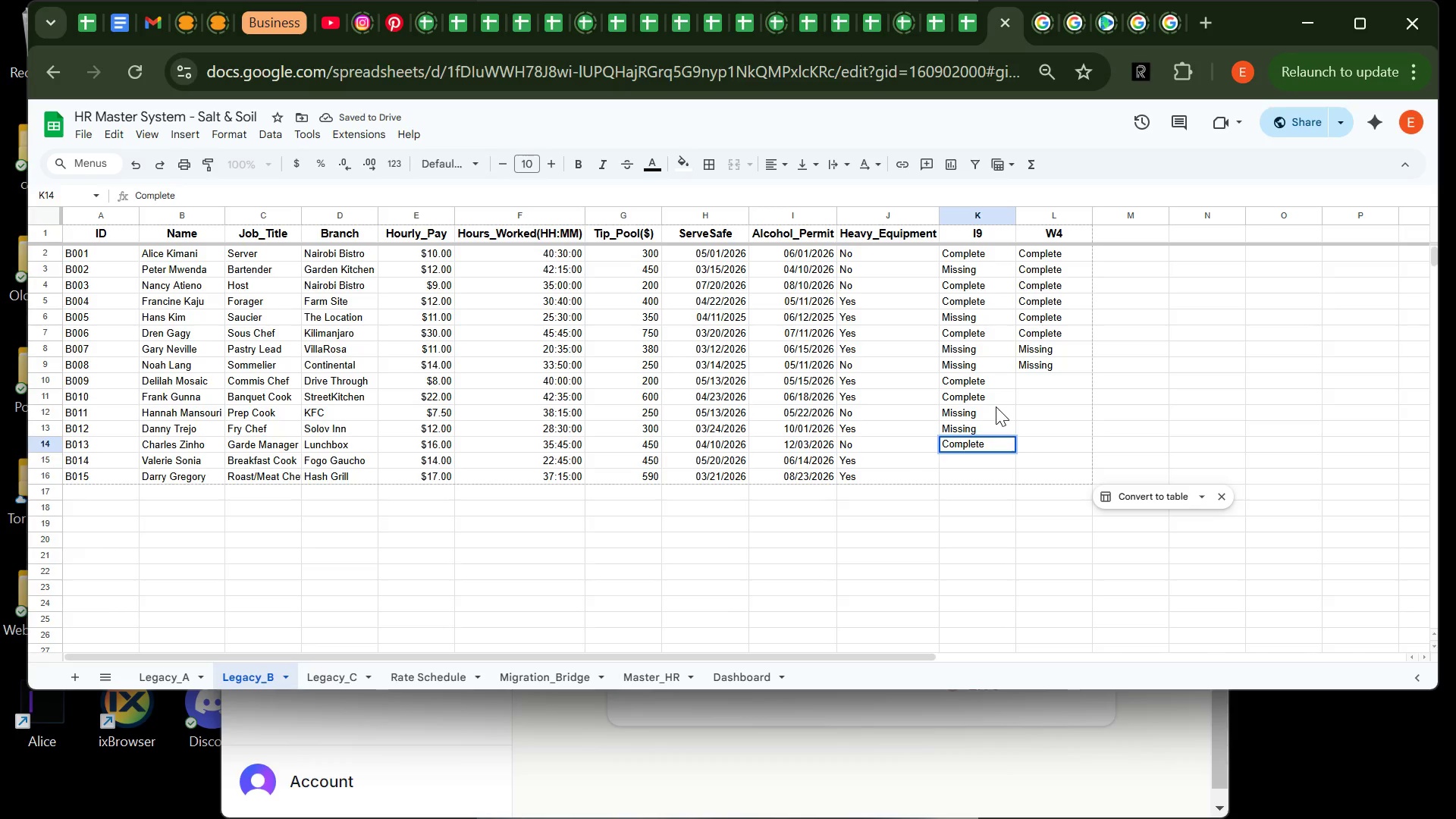 
key(Enter)
 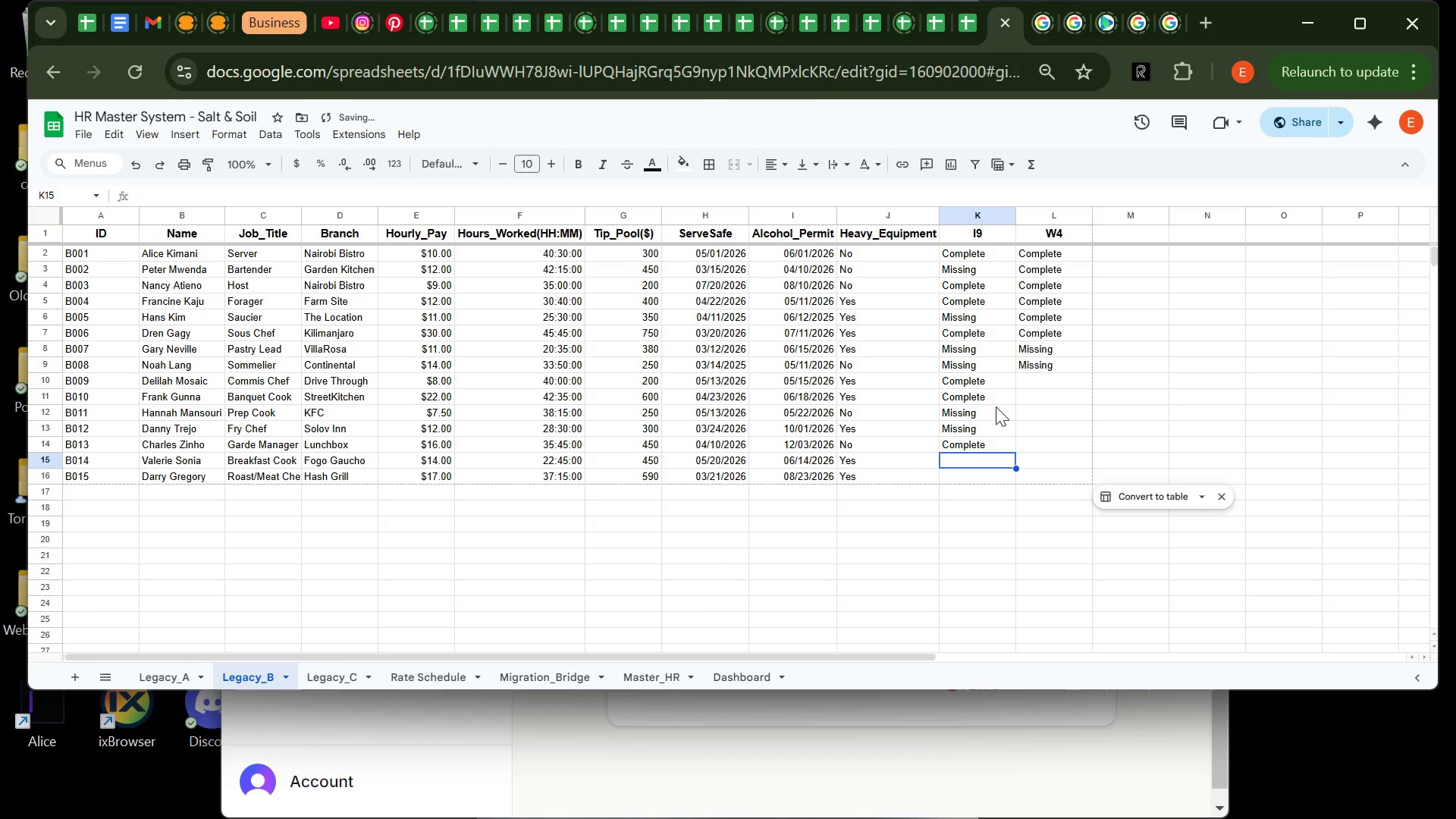 
type(Complete)
 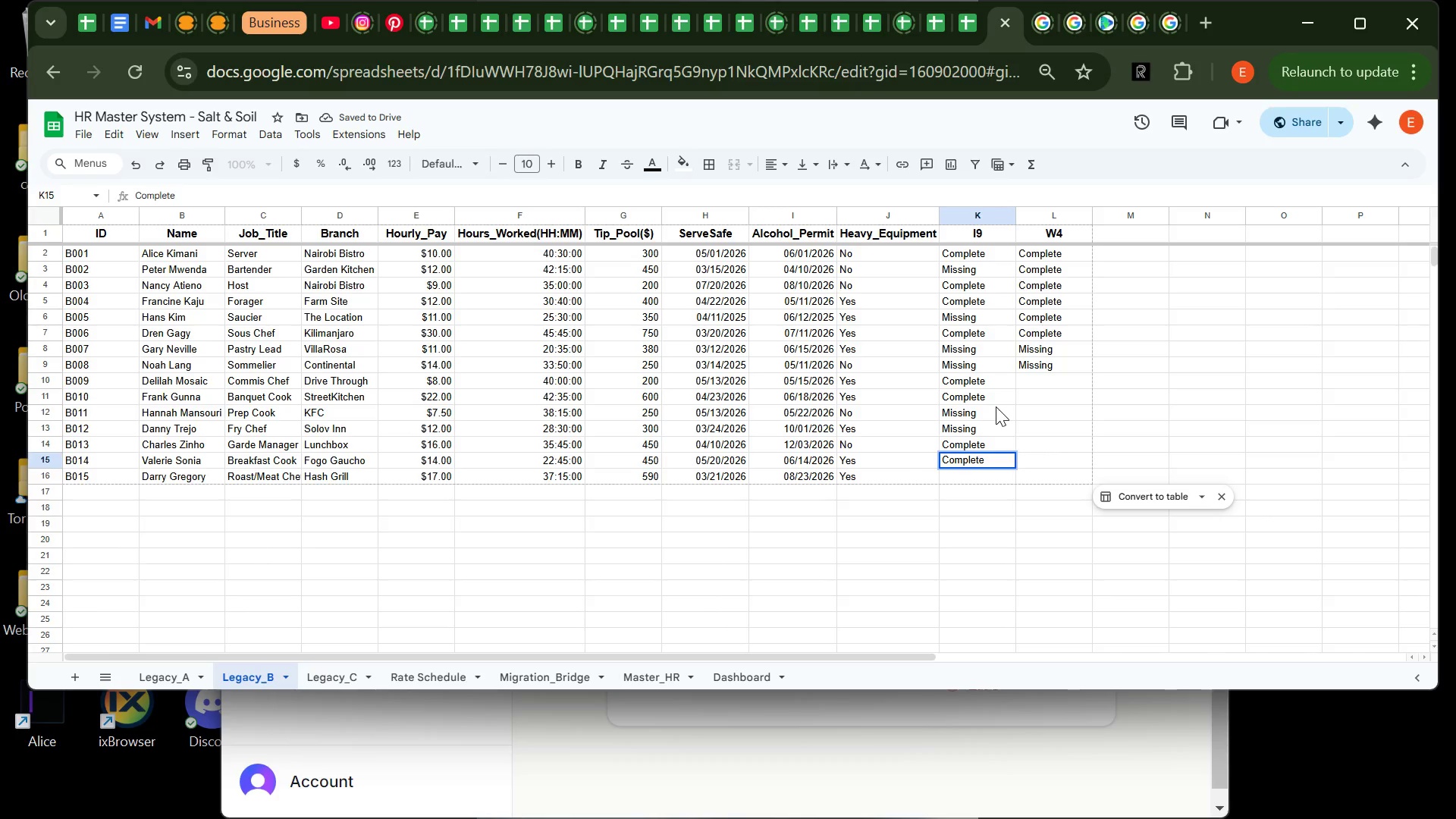 
key(Enter)
 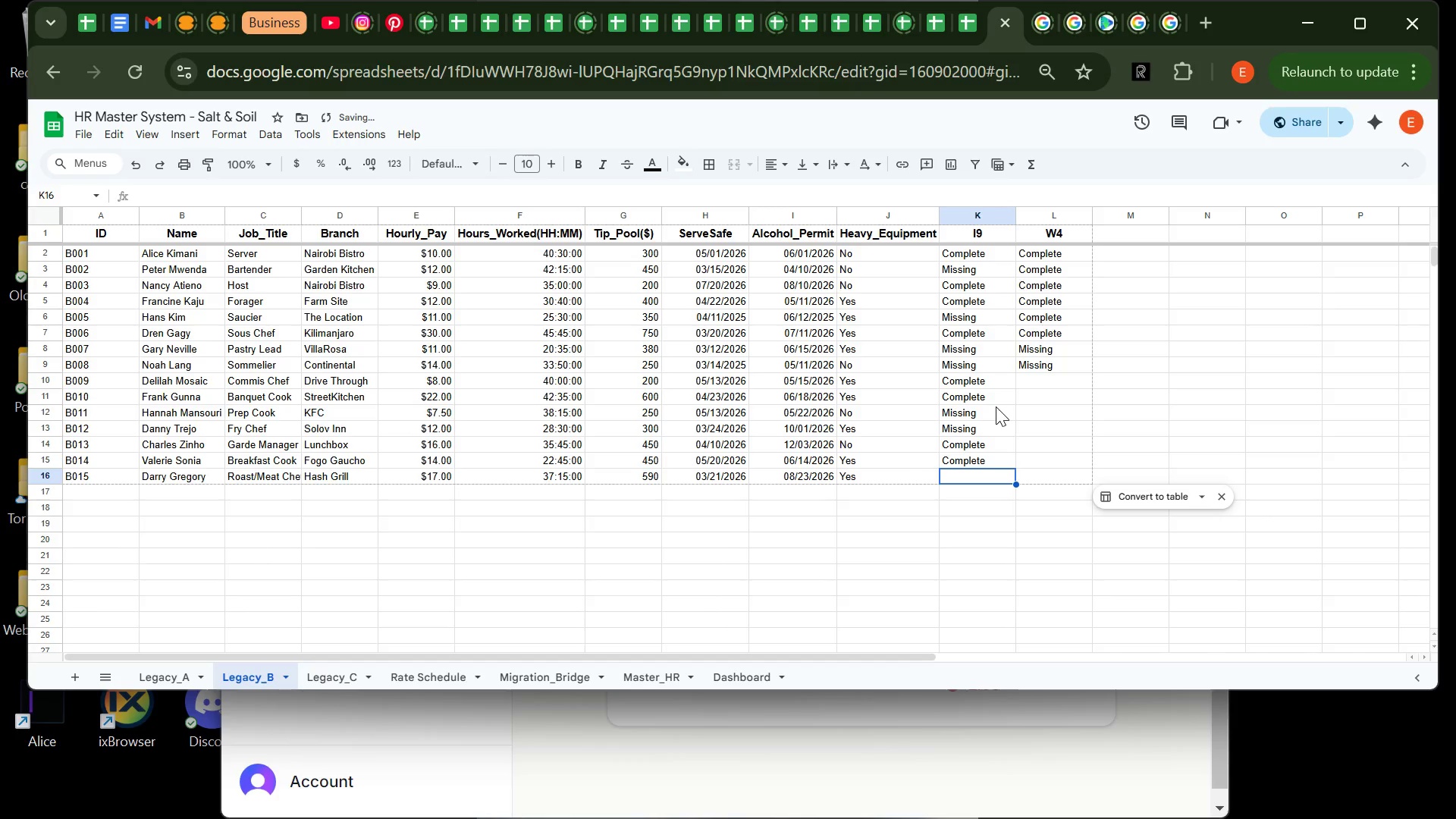 
type(Missing)
 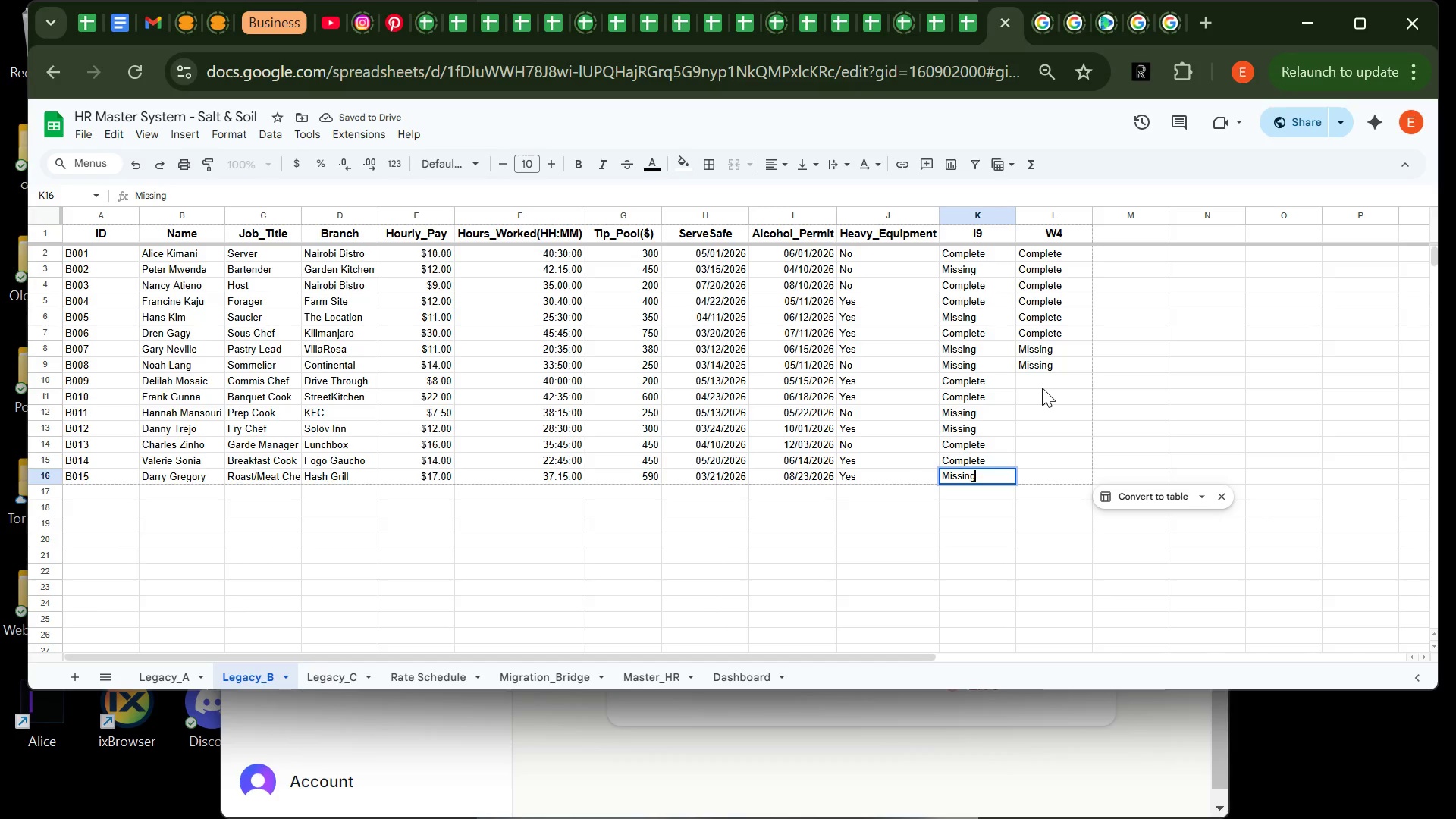 
left_click([1042, 388])
 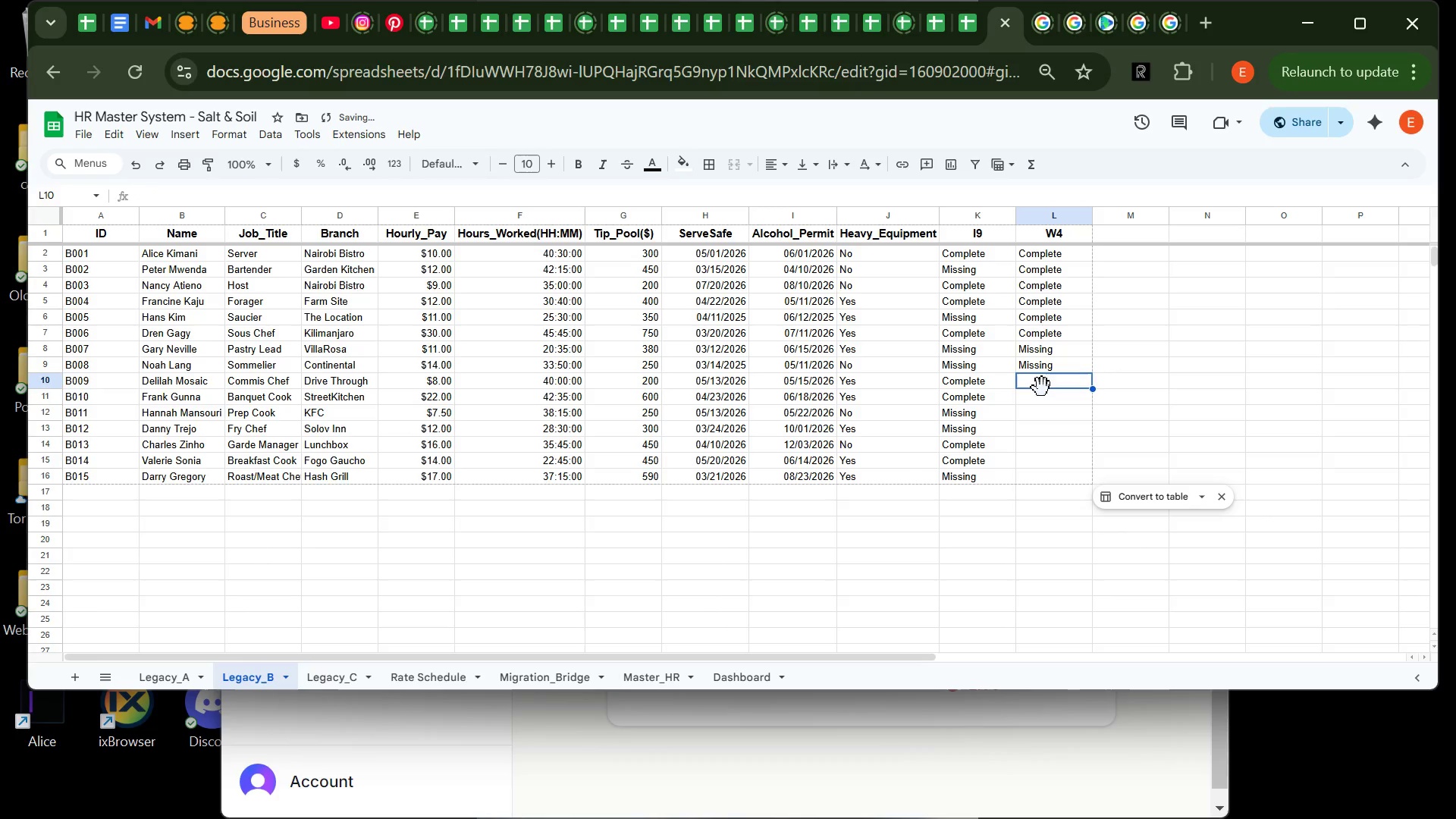 
type(Complete Missing)
key(Backspace)
key(Backspace)
key(Backspace)
key(Backspace)
key(Backspace)
key(Backspace)
key(Backspace)
key(Backspace)
 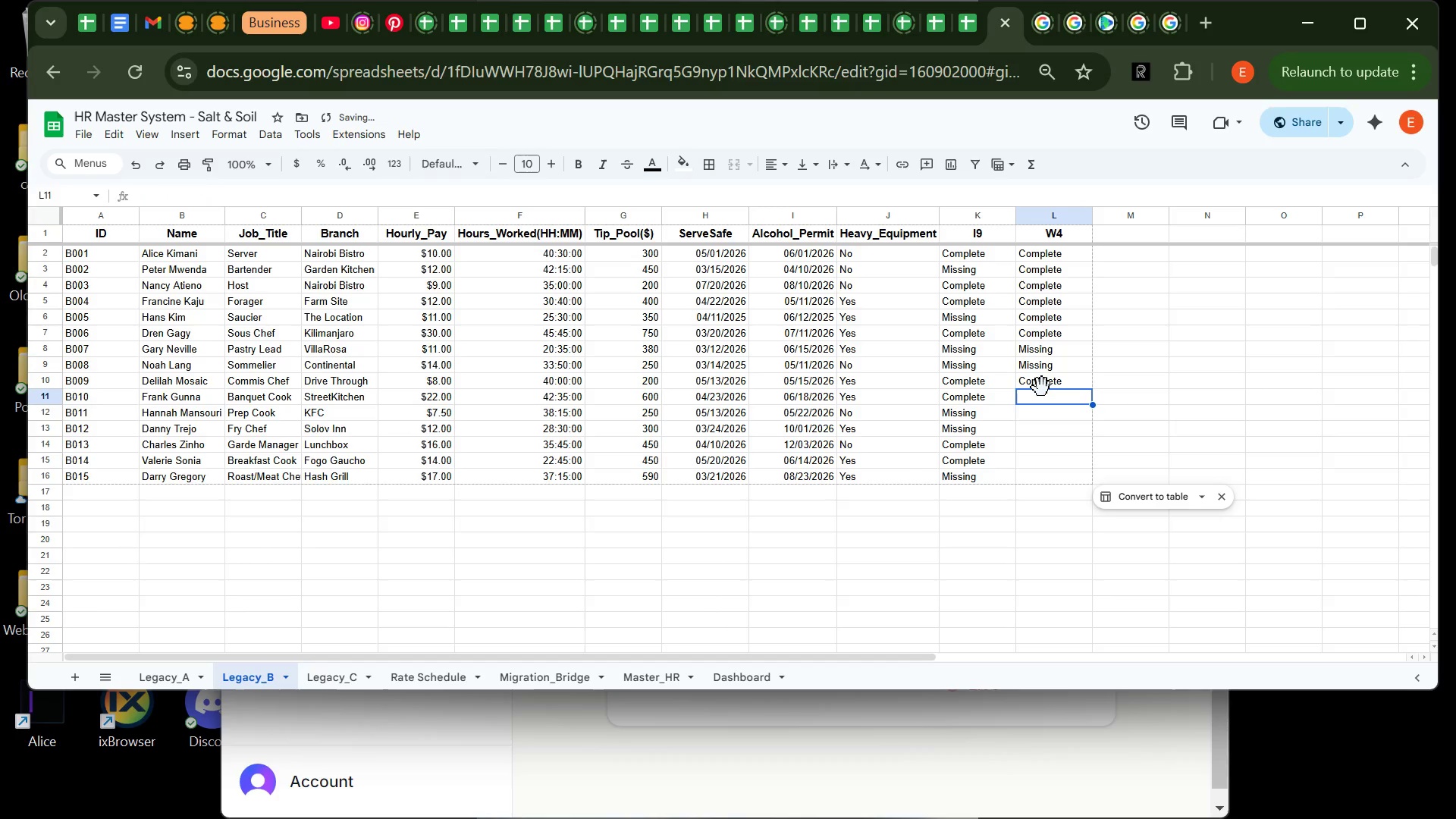 
key(Enter)
 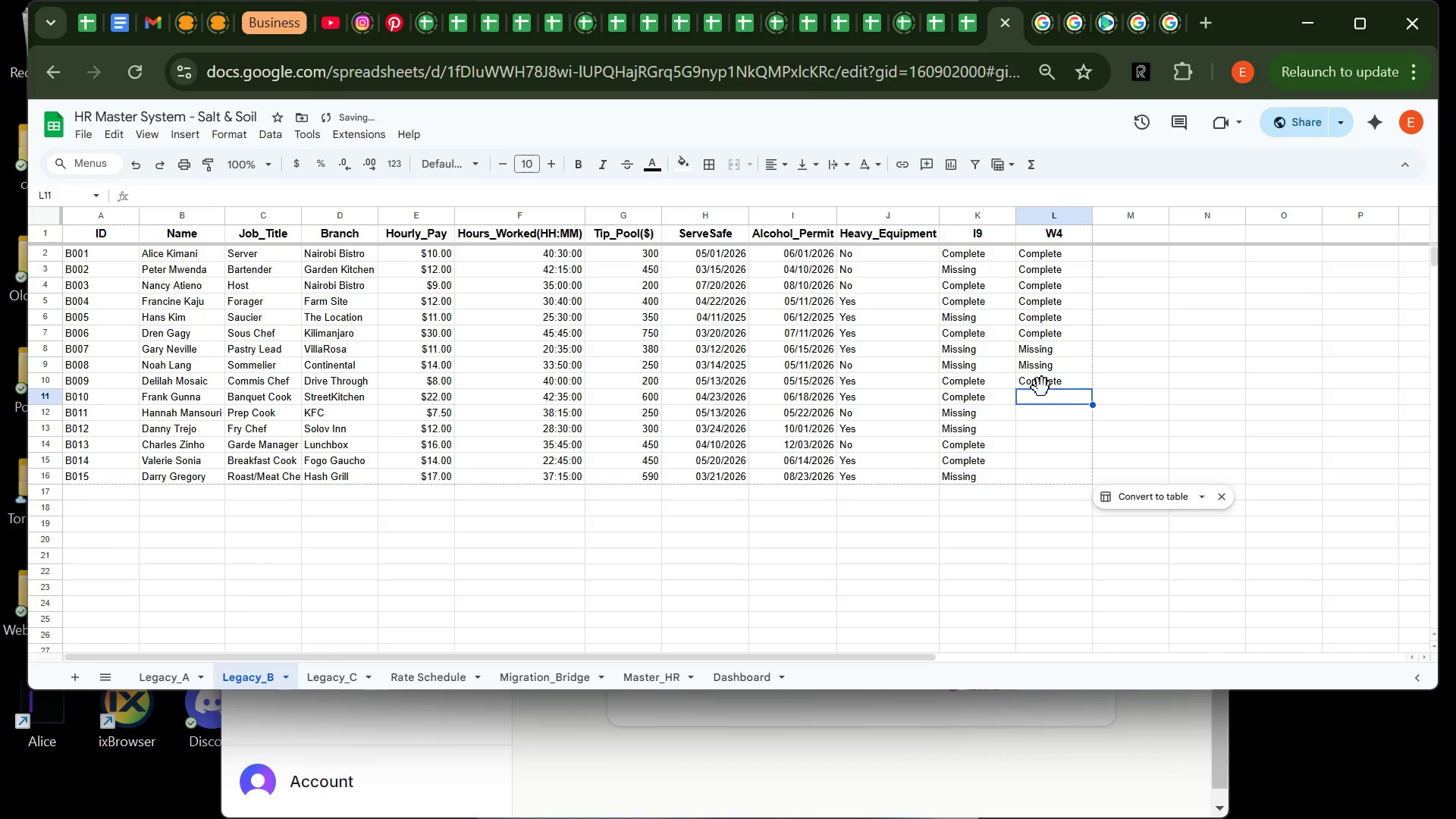 
type(Missing)
 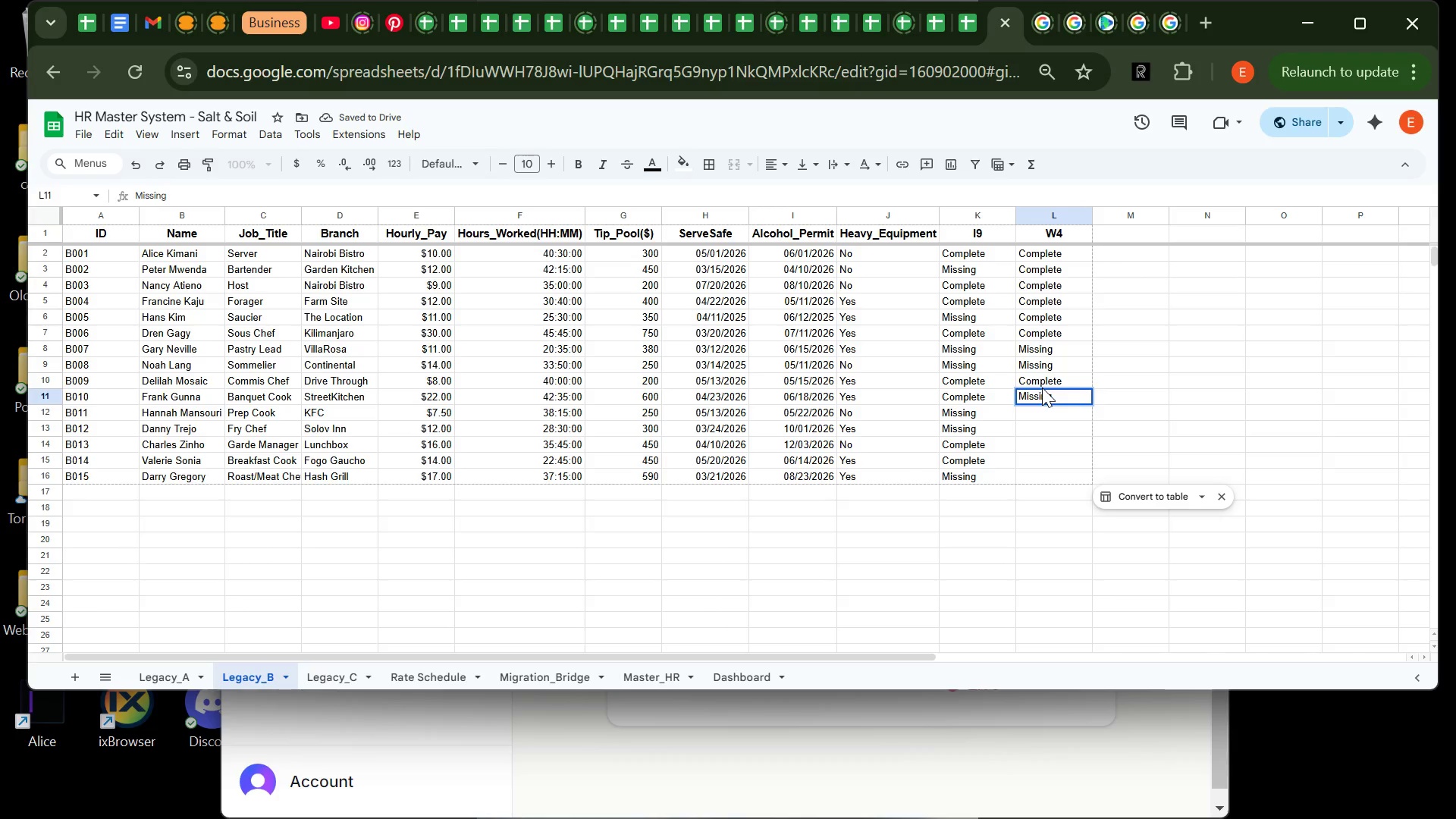 
key(Enter)
 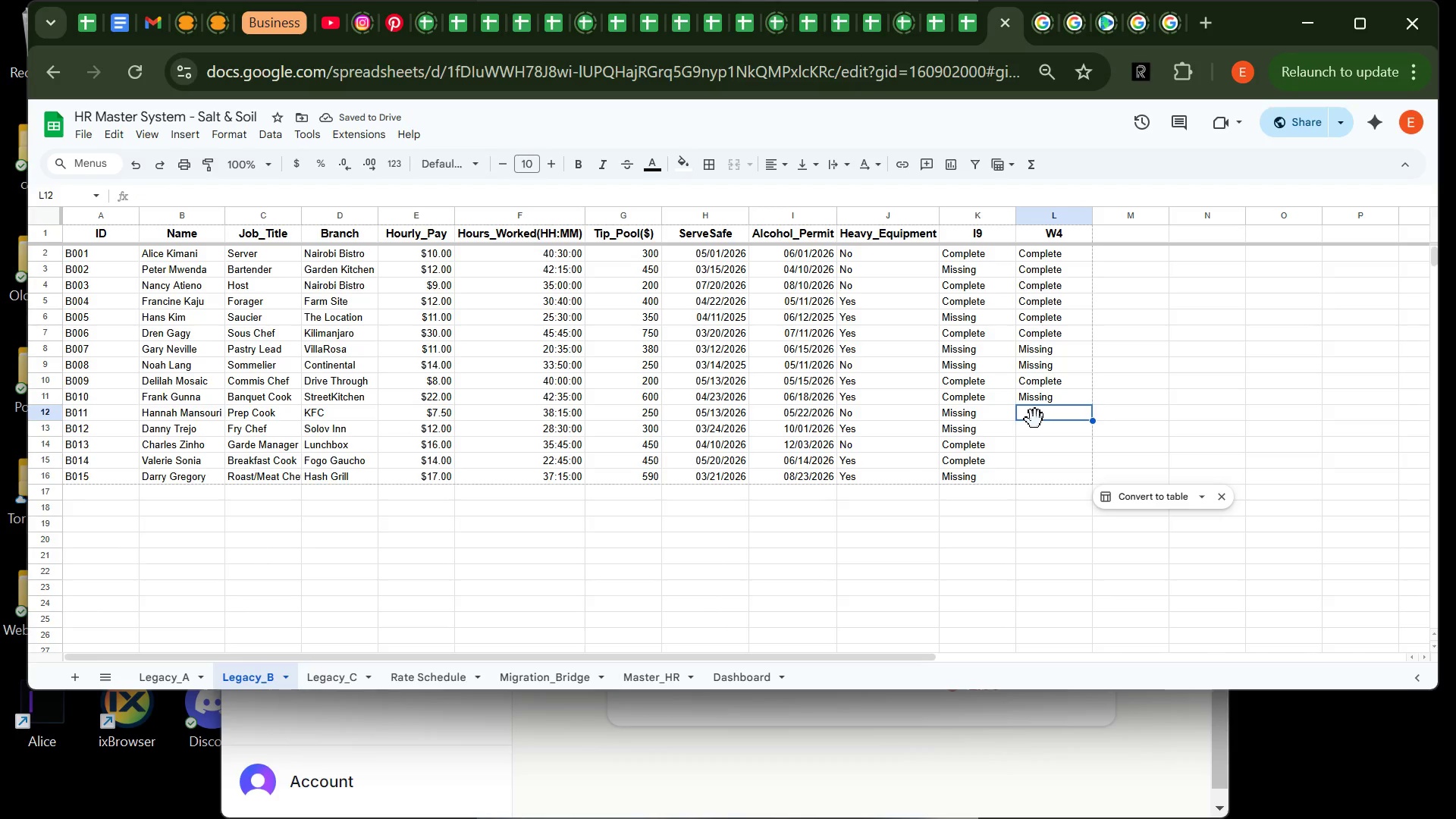 
type(Complete)
 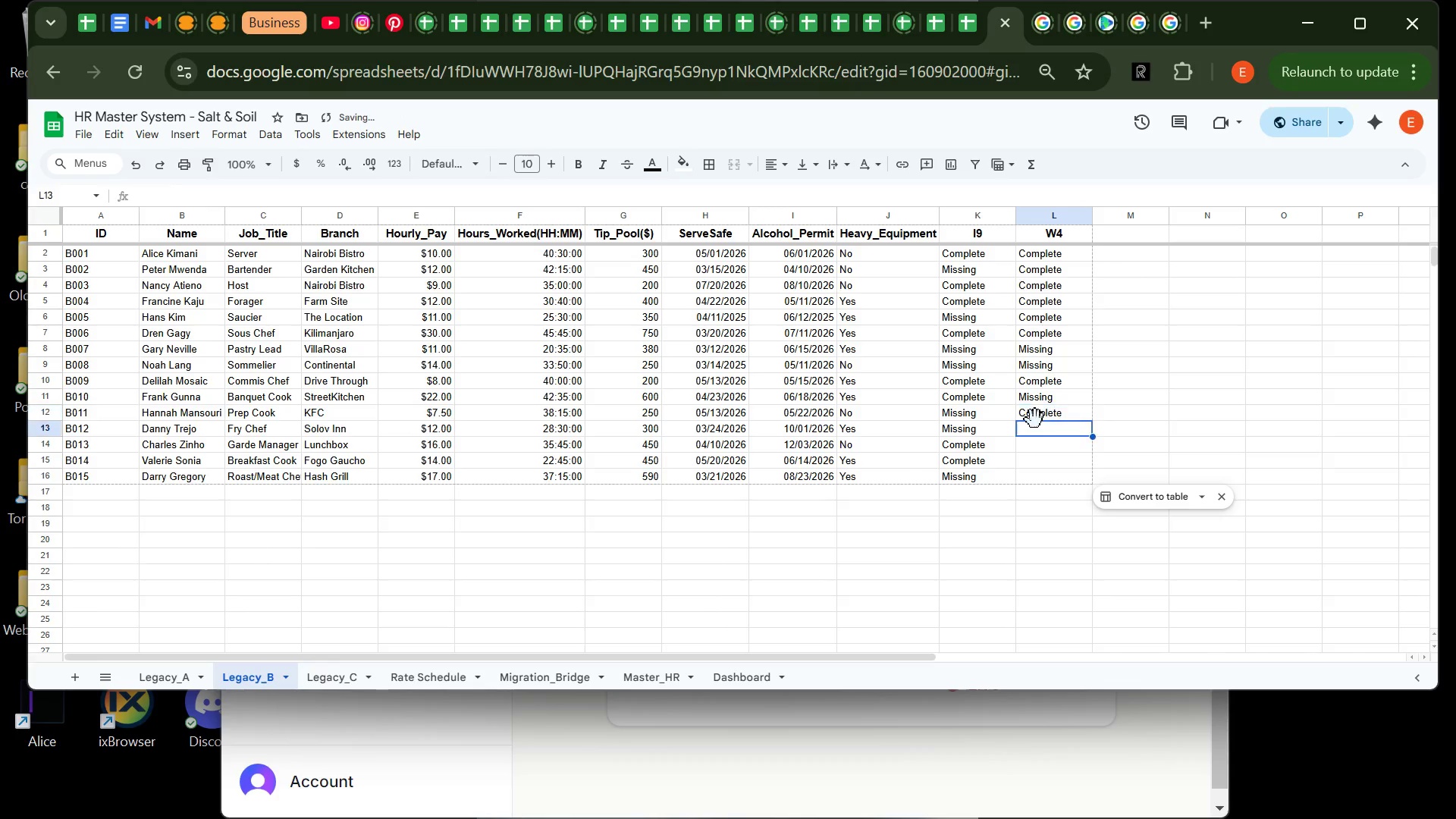 
key(Enter)
 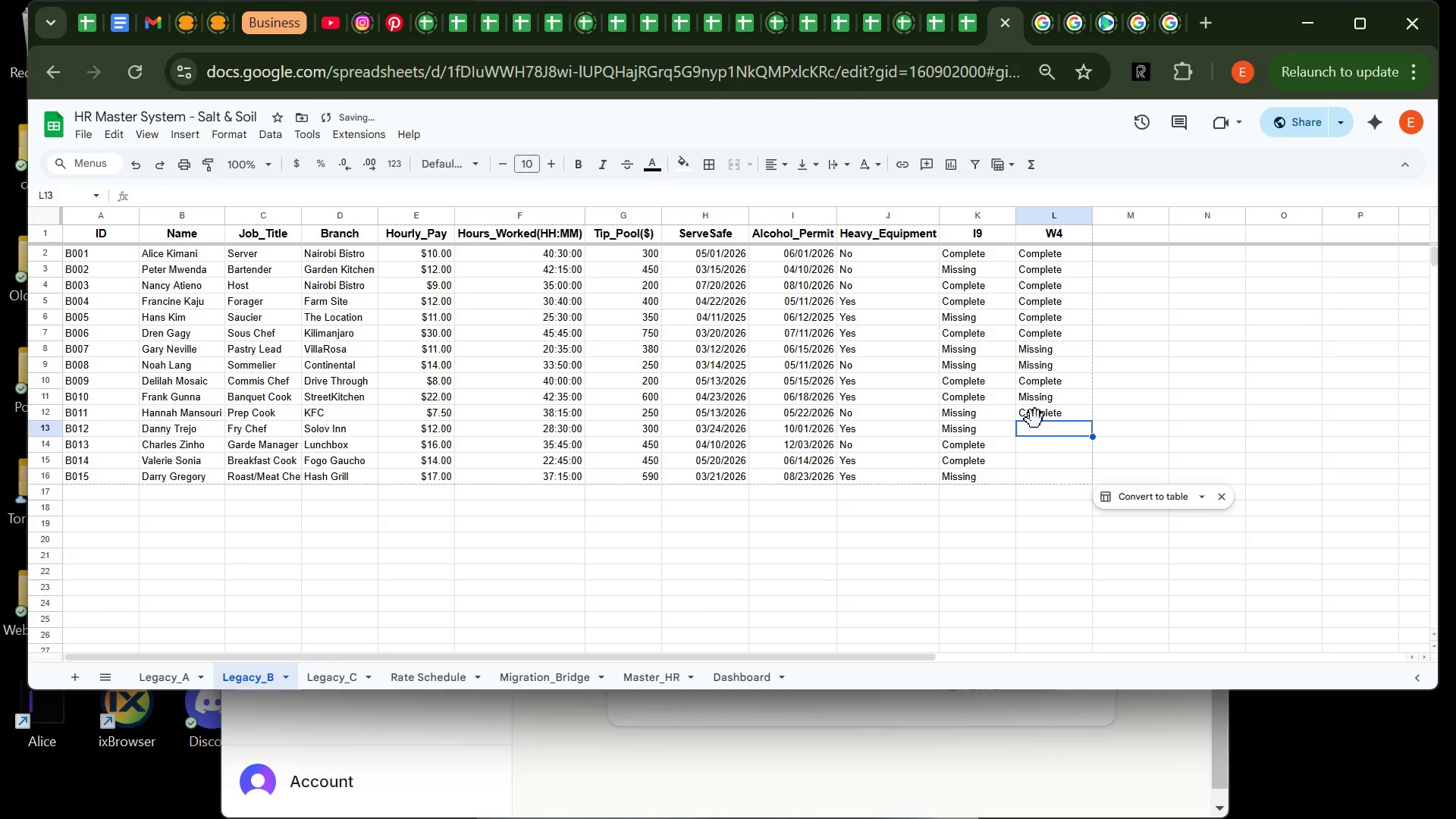 
type(Missing)
 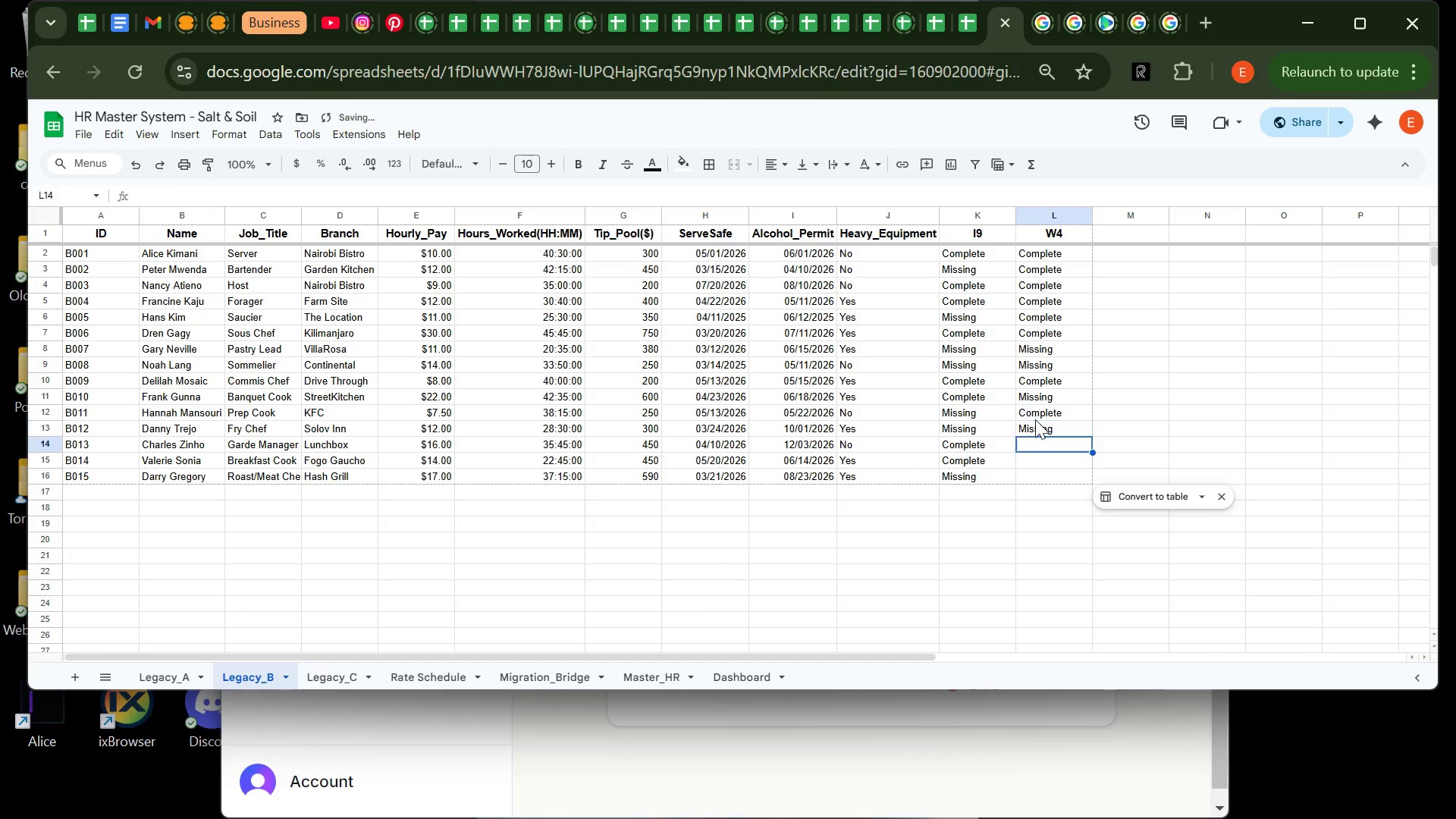 
key(Enter)
 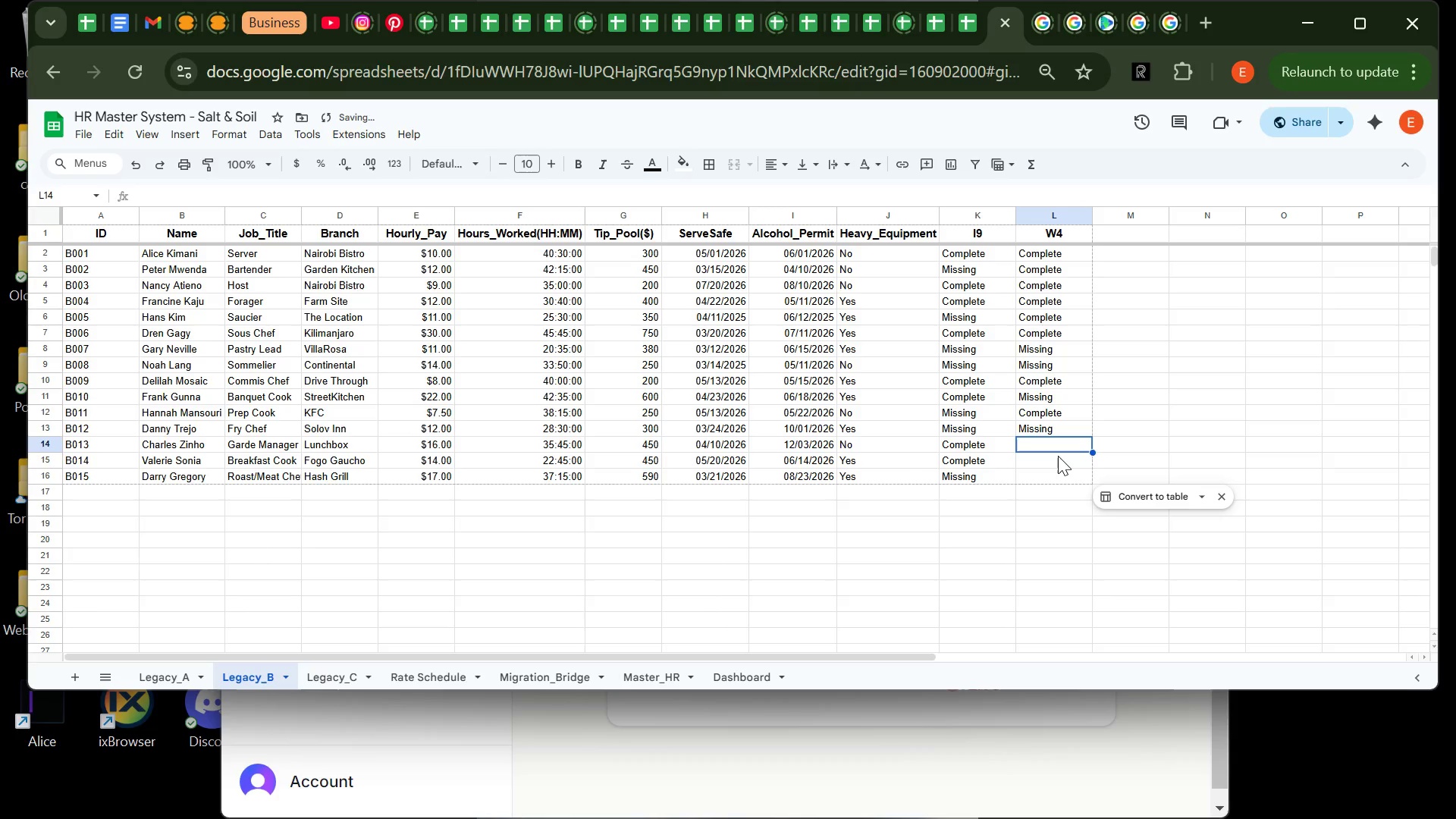 
type(Complete)
 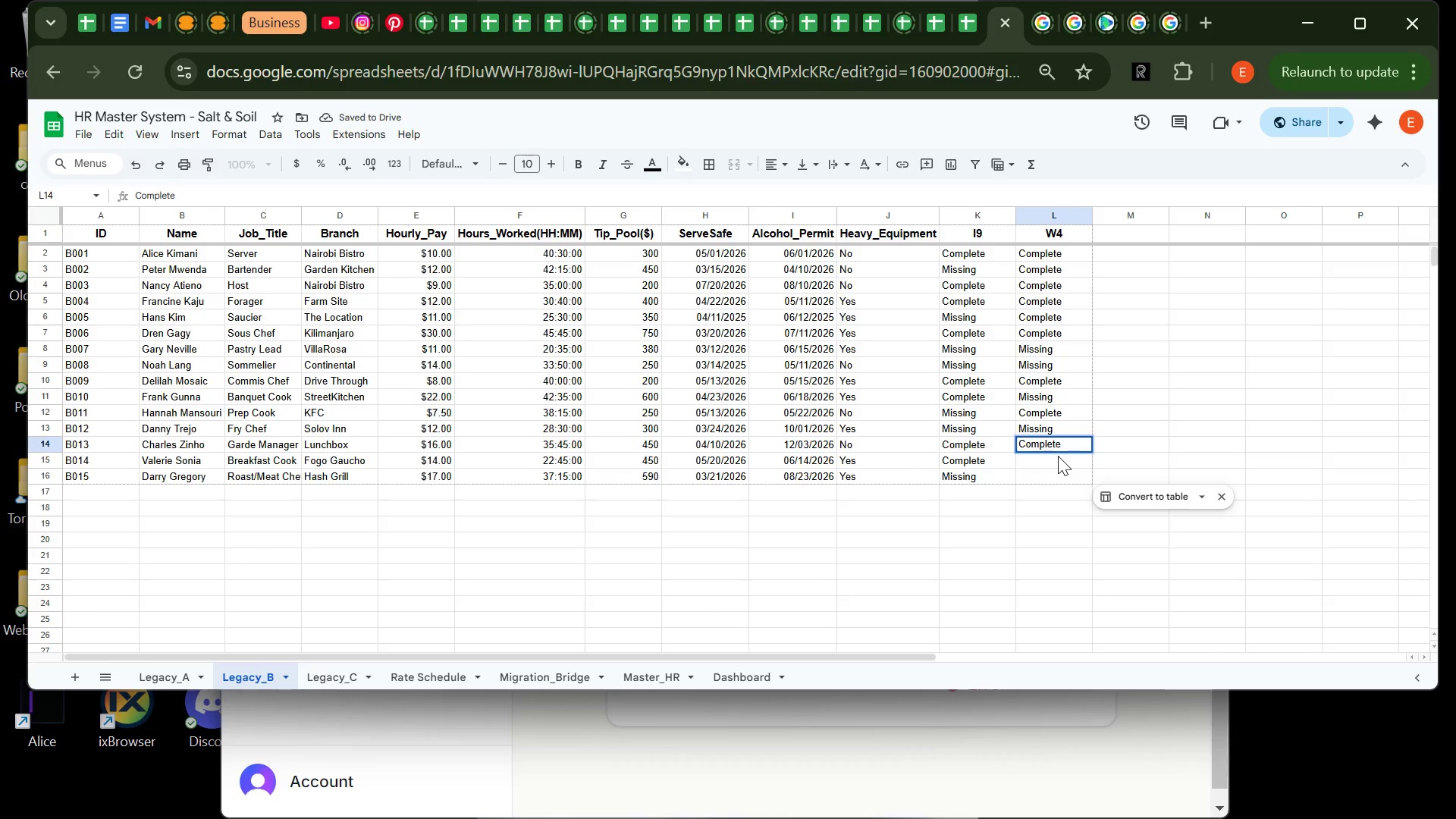 
key(Enter)
 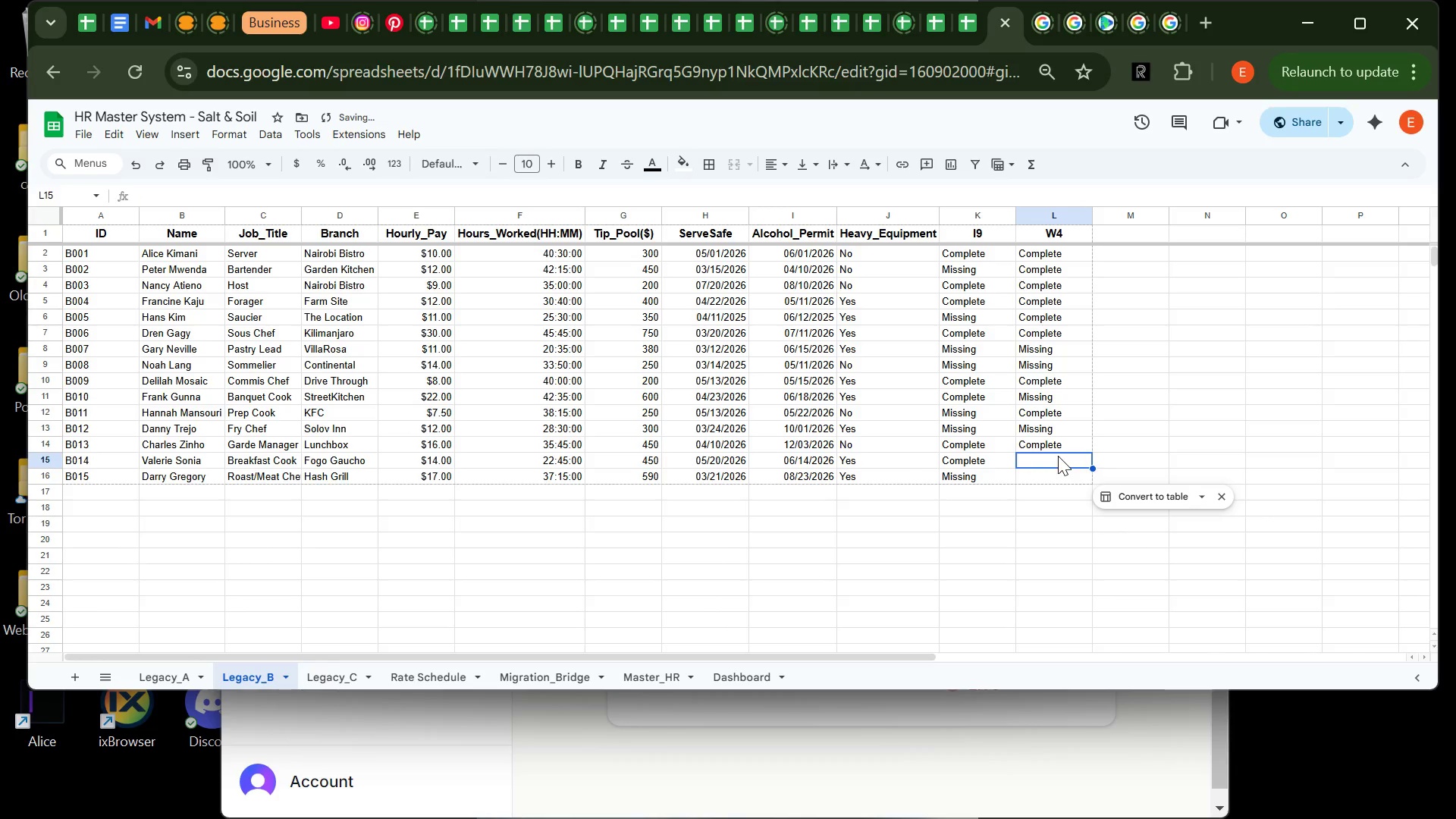 
type(Complete)
 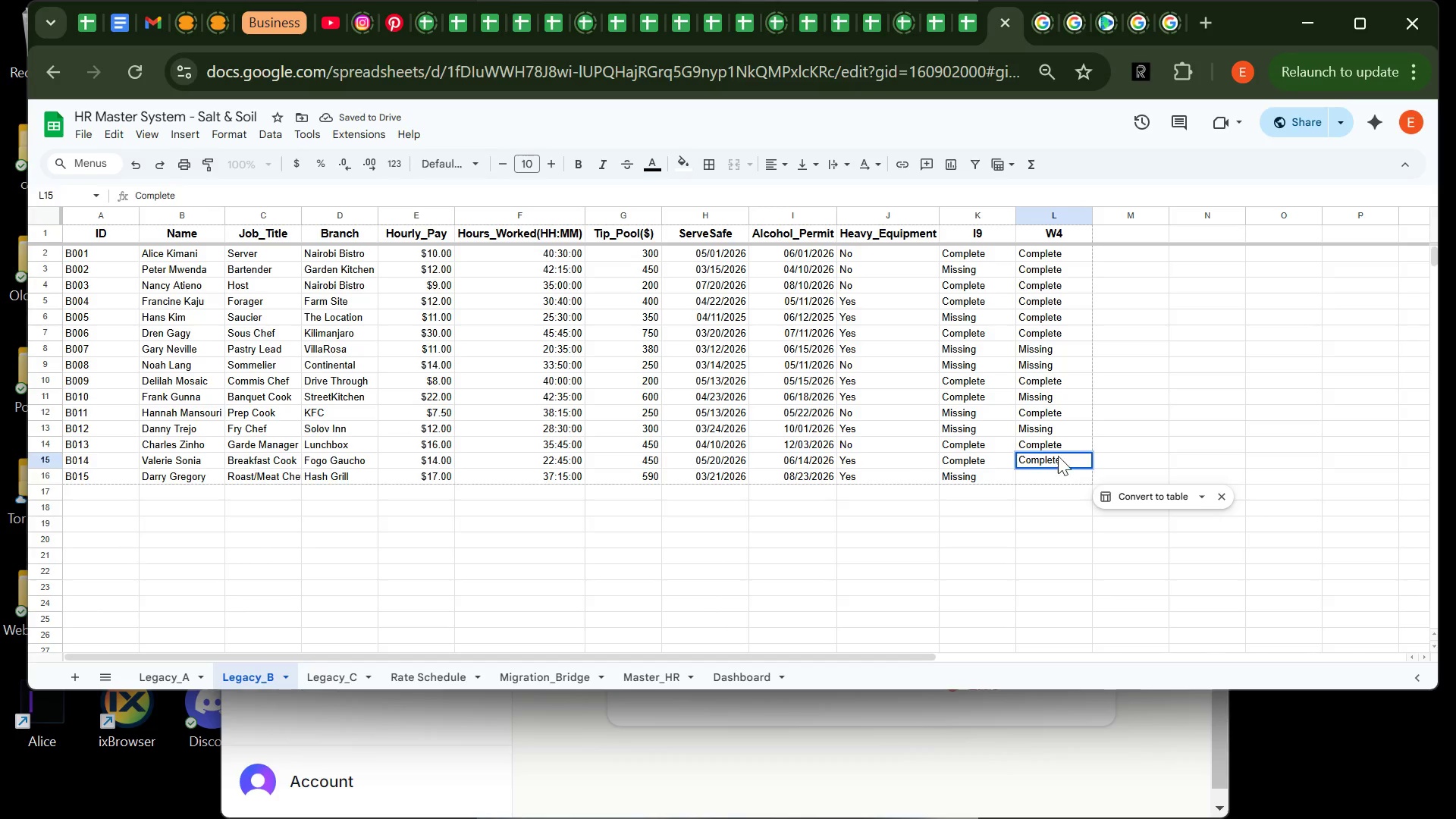 
key(Enter)
 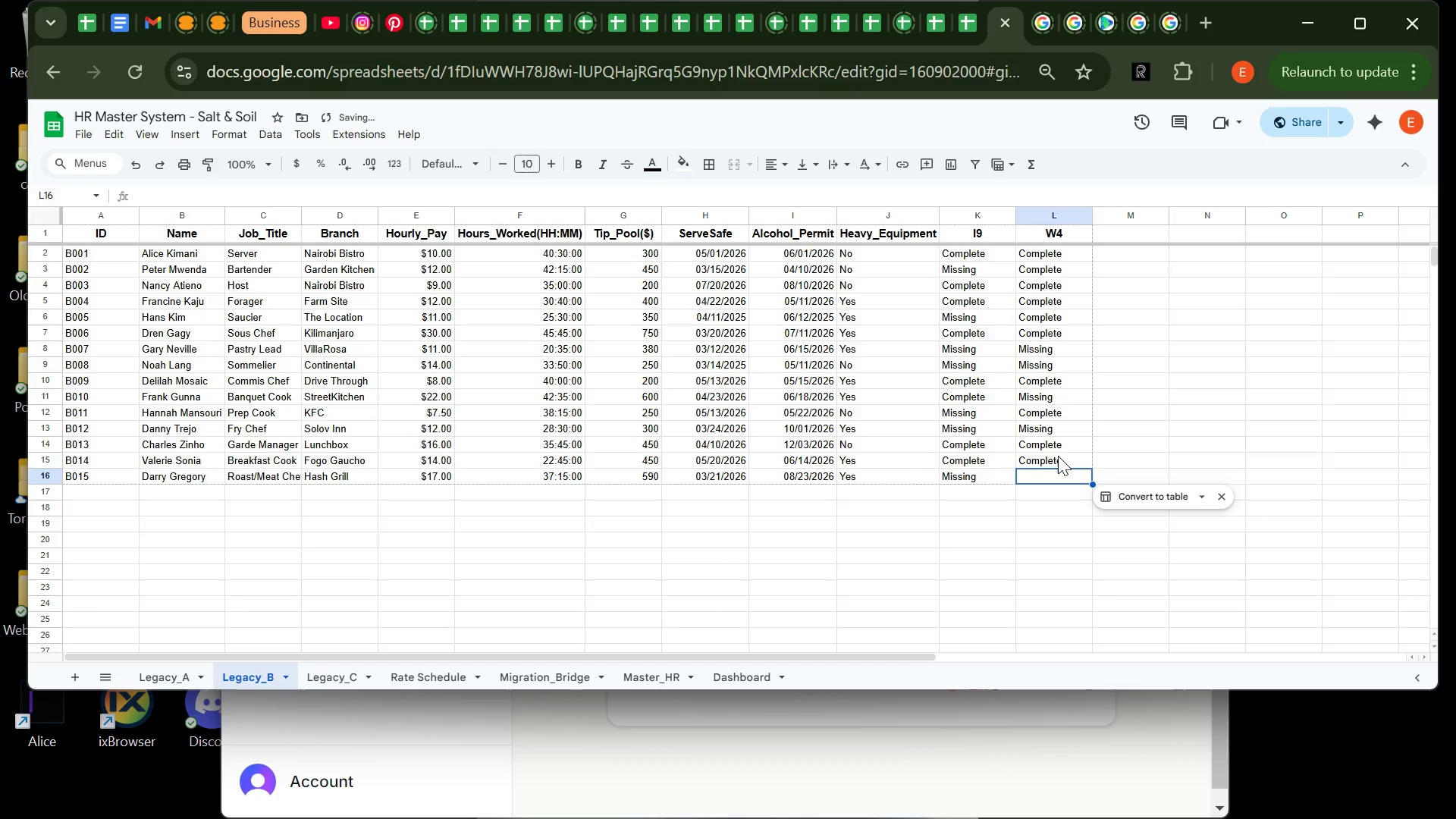 
type(Complete)
 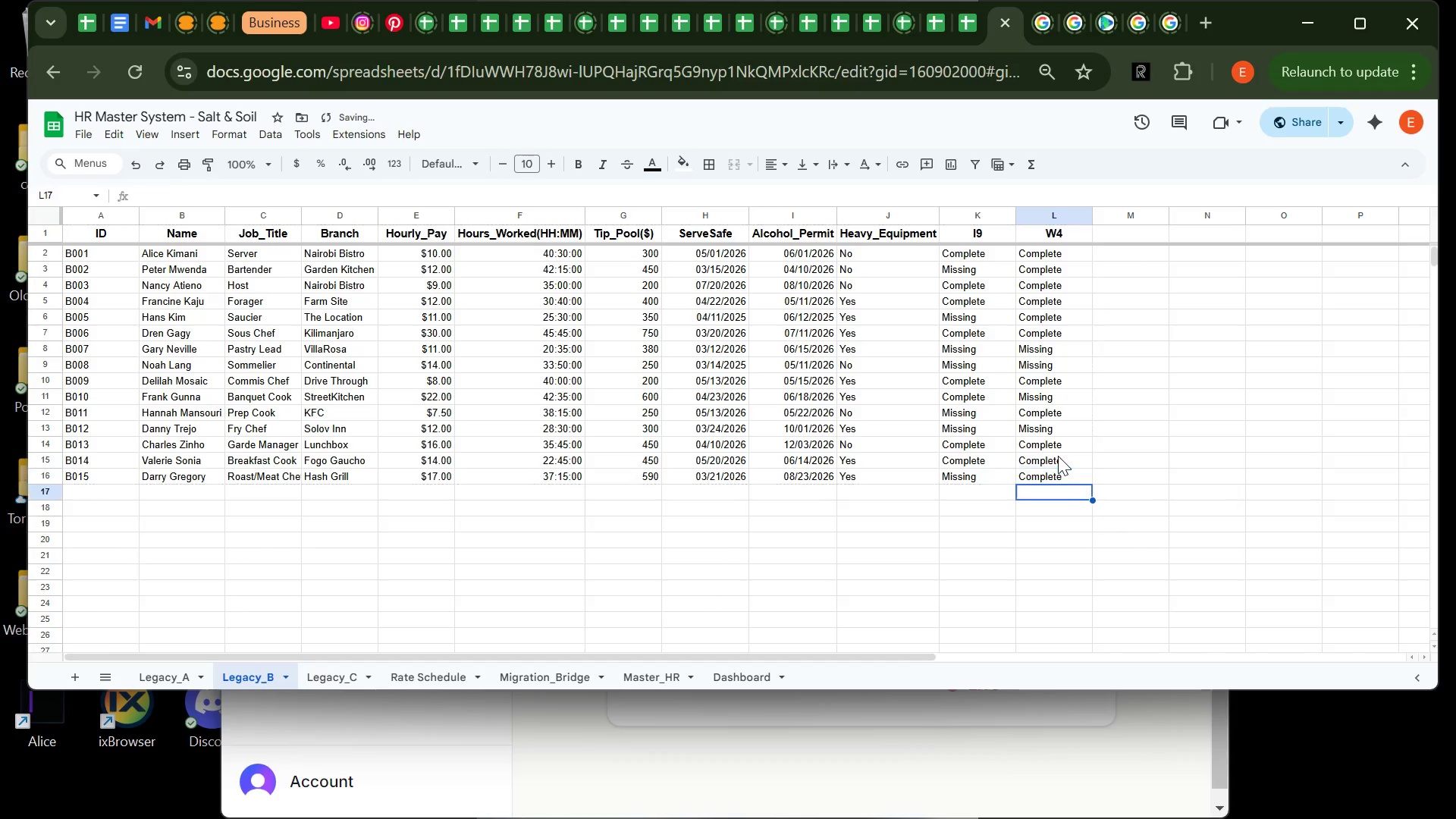 
key(Enter)
 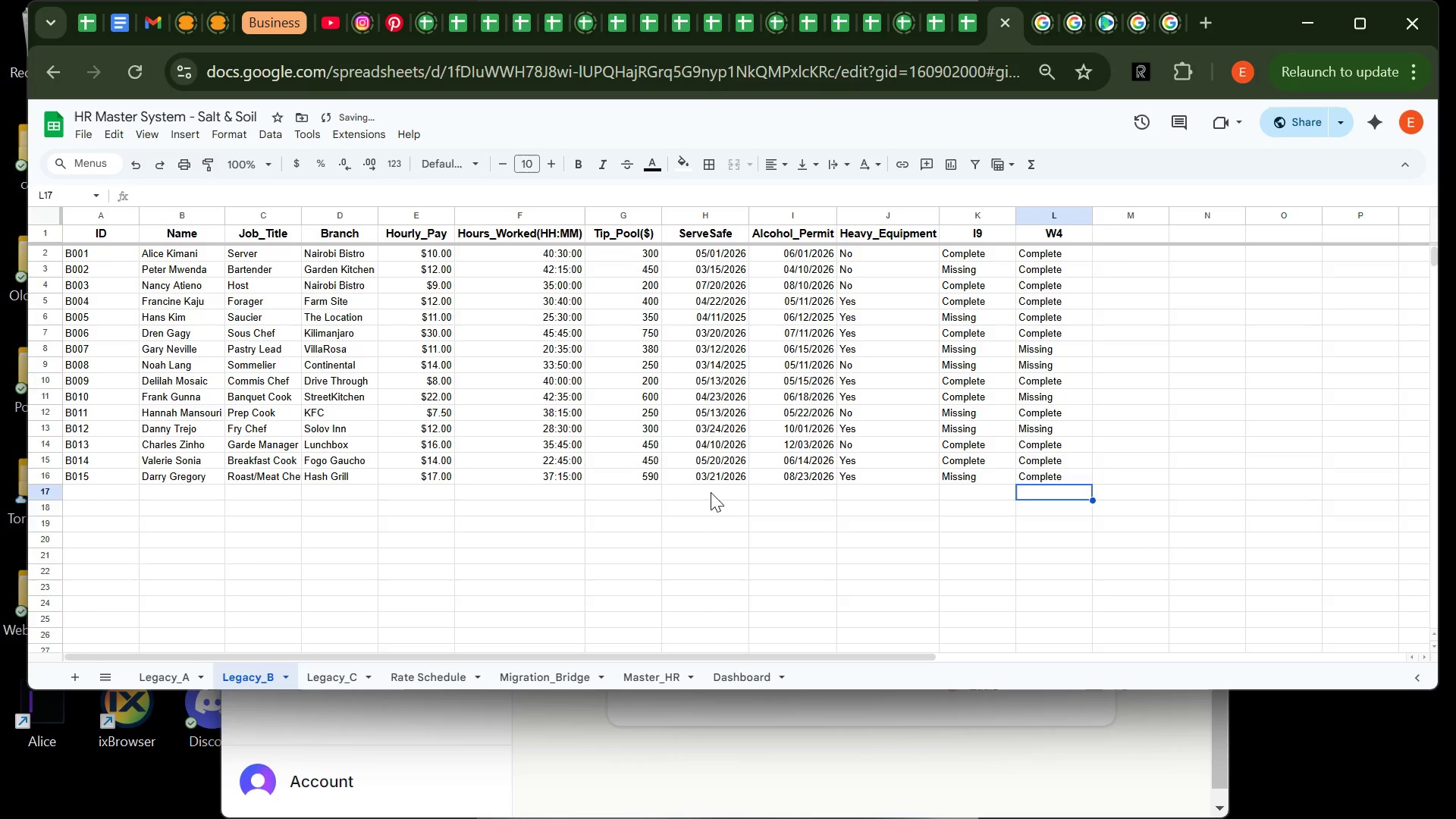 
left_click([711, 492])
 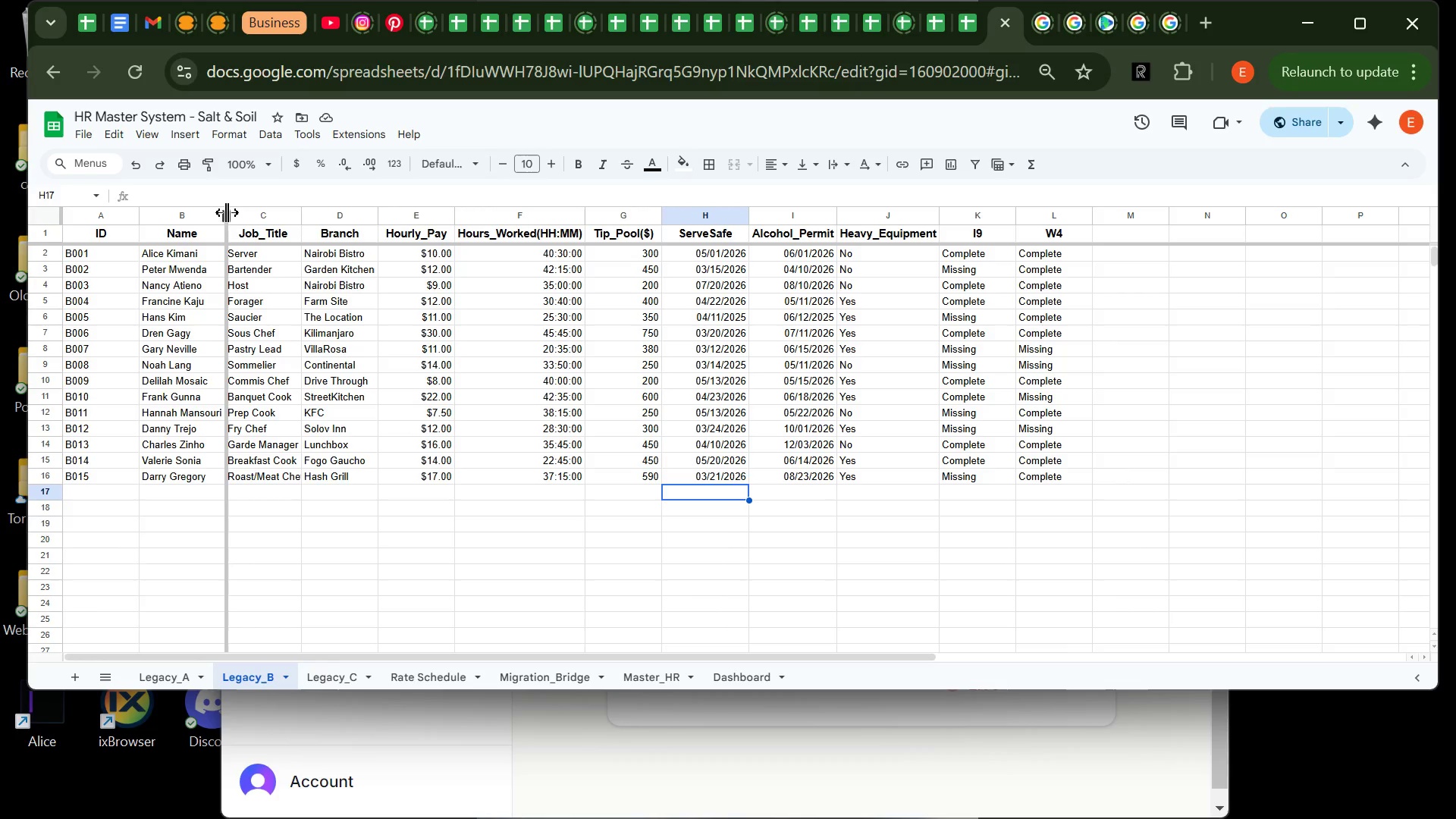 
wait(18.62)
 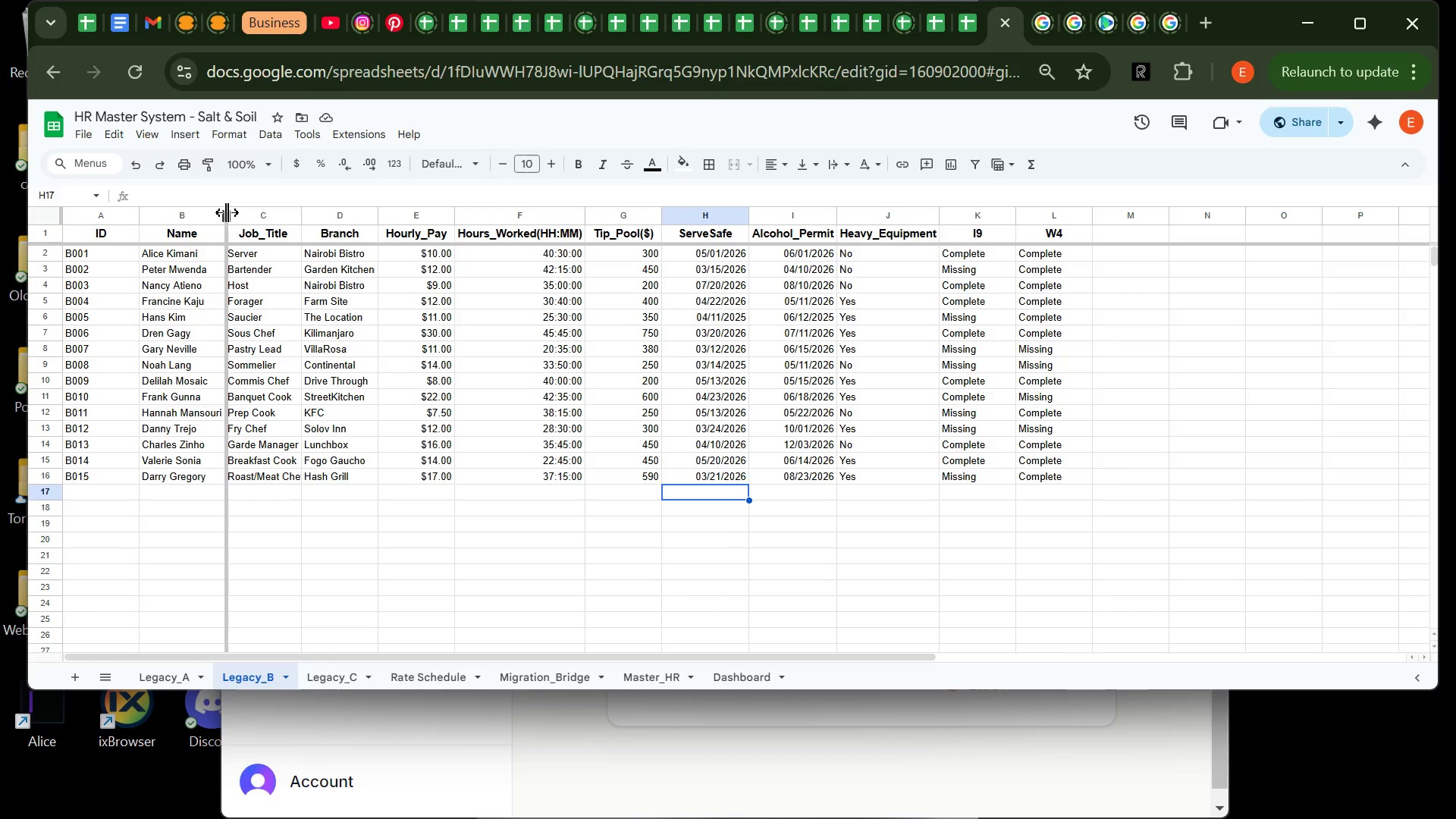 
left_click_drag(start_coordinate=[228, 215], to_coordinate=[234, 215])
 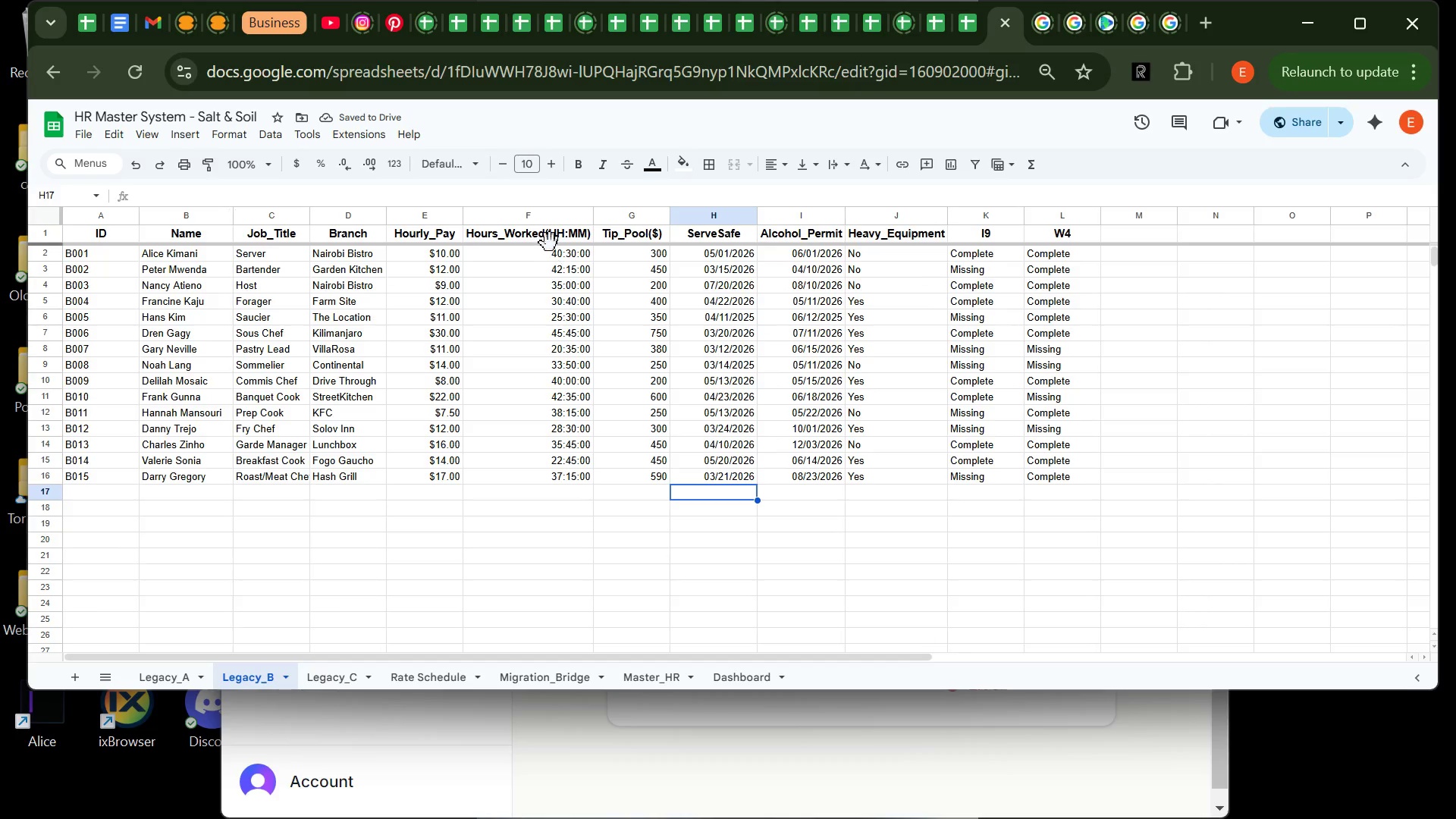 
wait(5.19)
 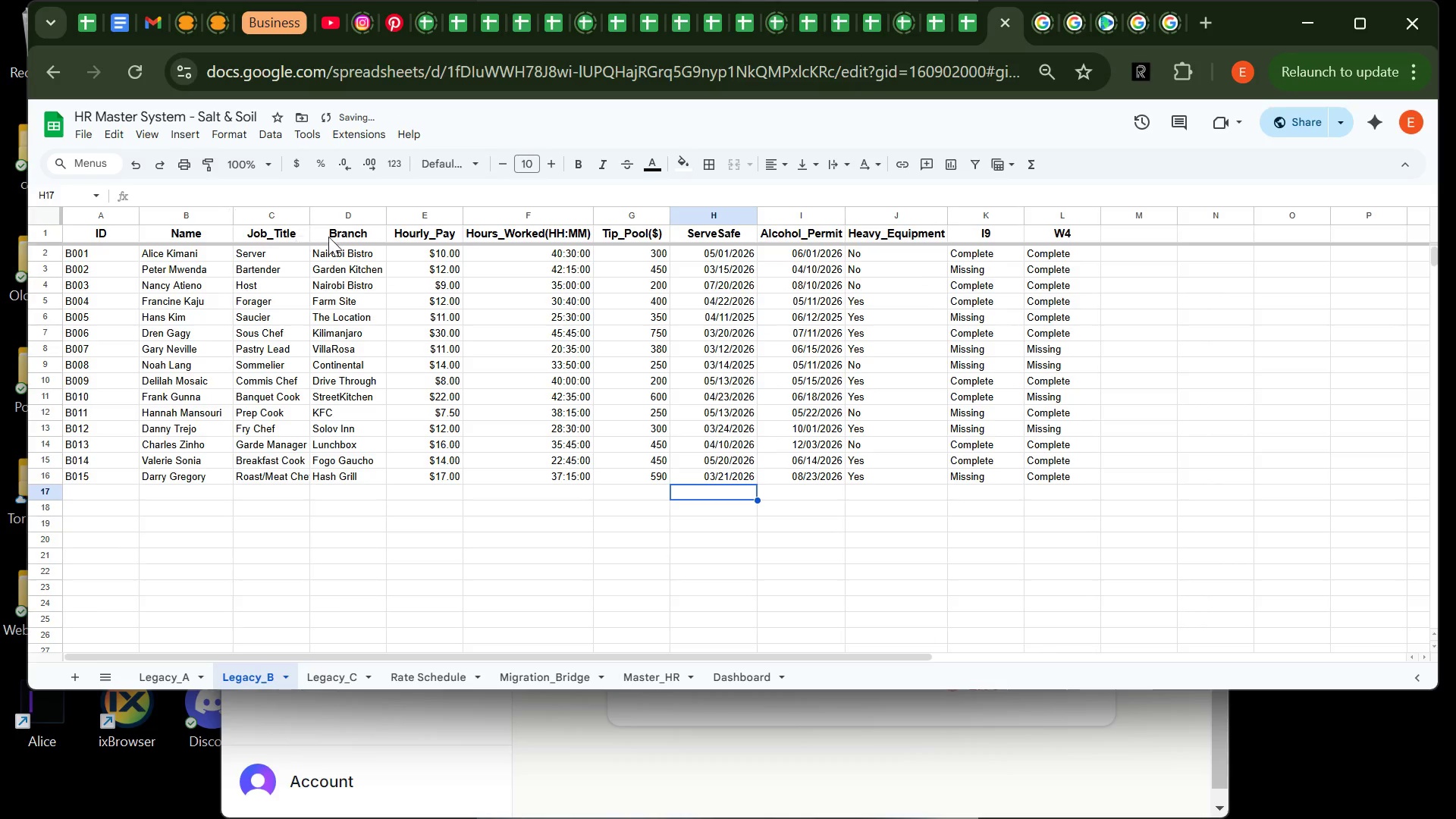 
left_click([534, 219])
 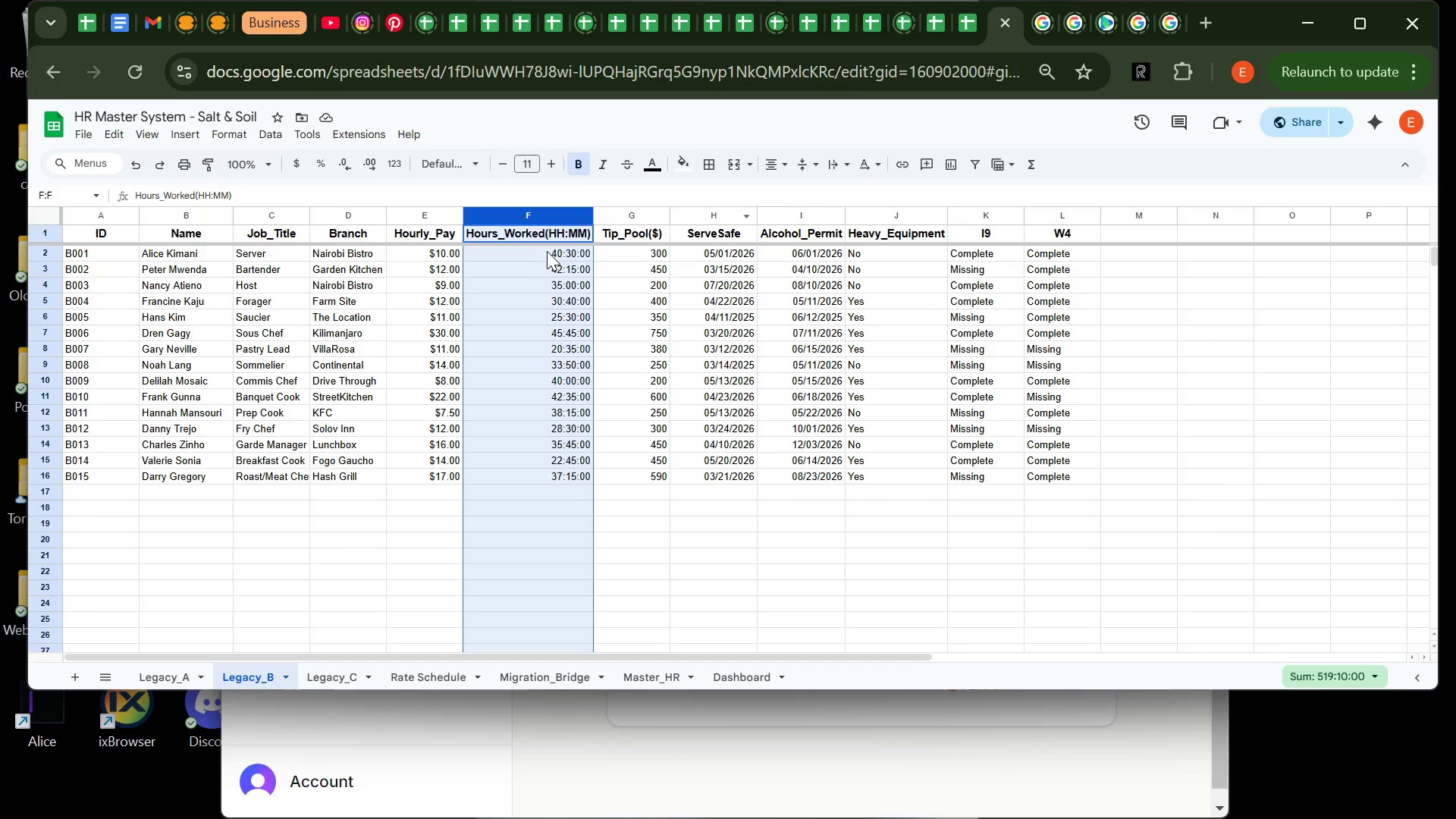 
left_click([542, 251])
 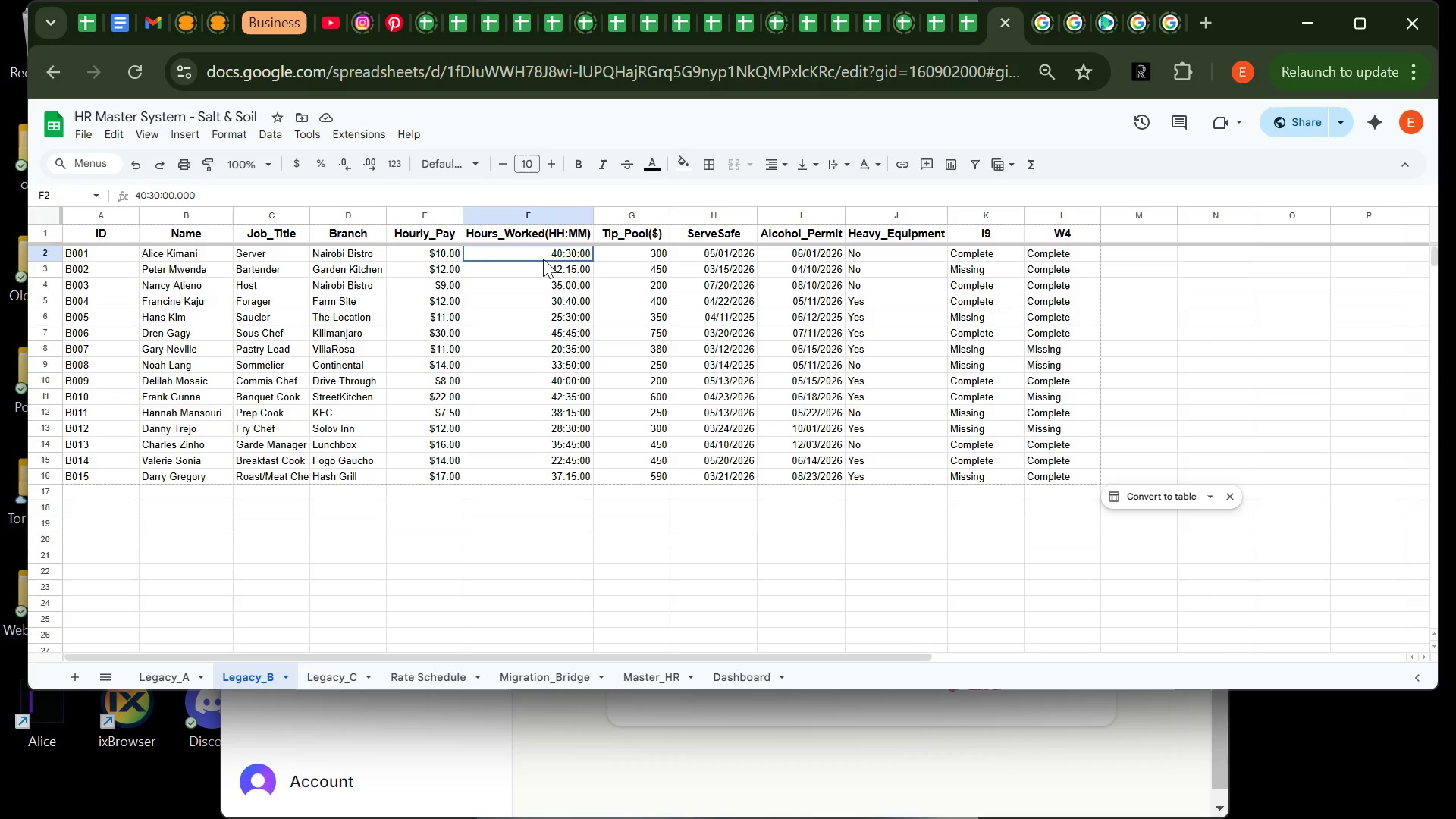 
left_click_drag(start_coordinate=[542, 251], to_coordinate=[558, 475])
 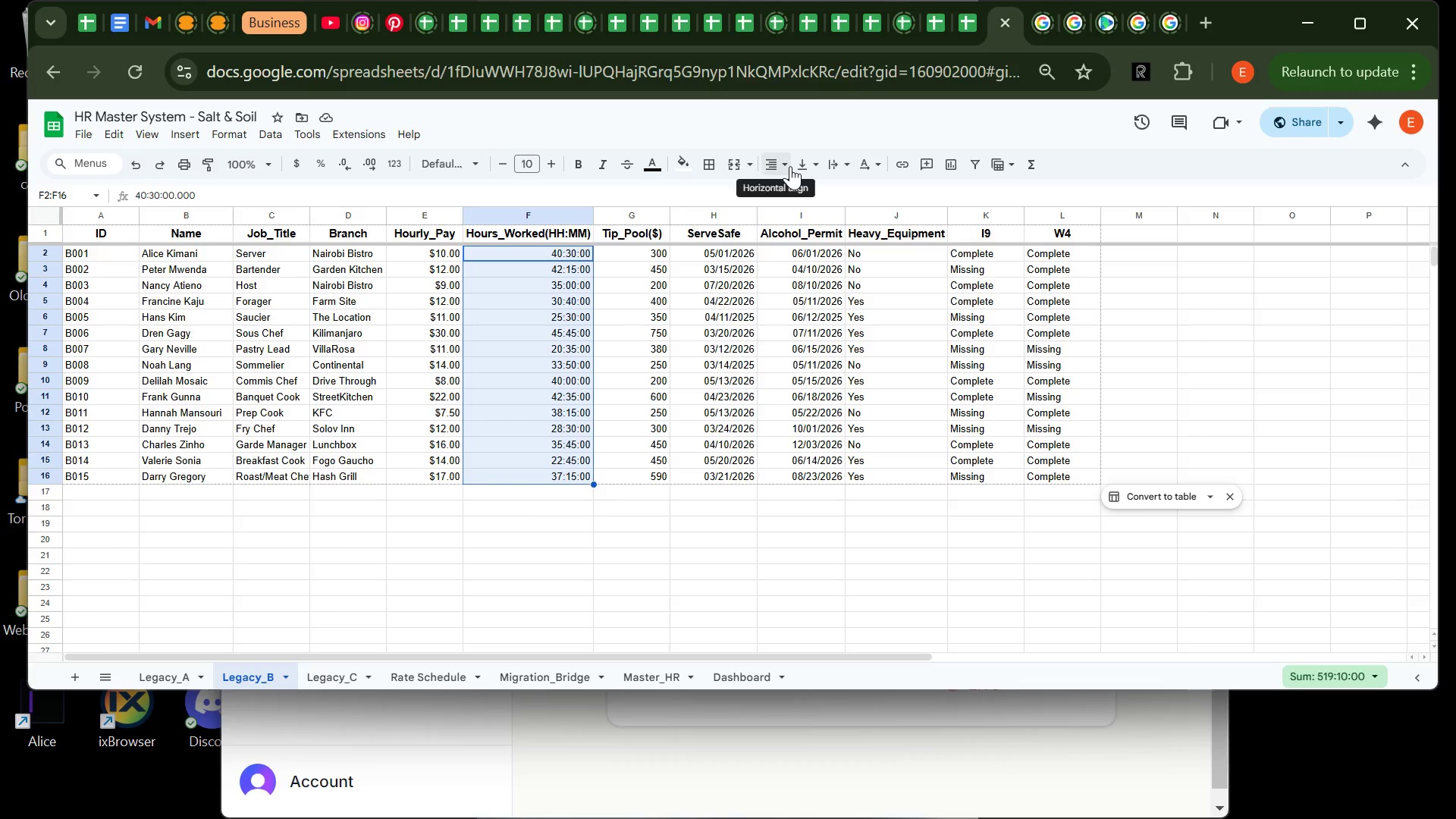 
left_click([790, 166])
 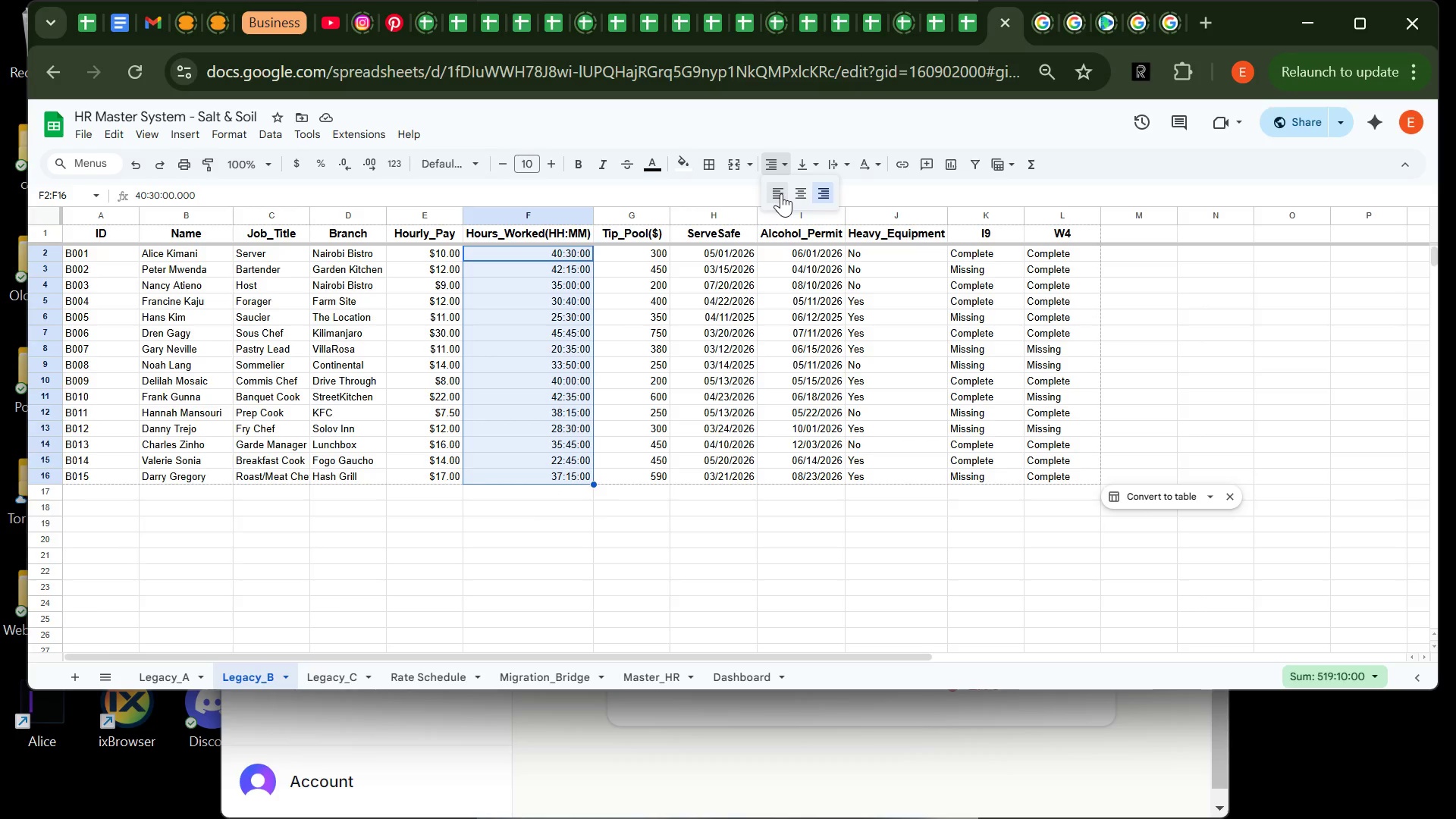 
left_click([781, 193])
 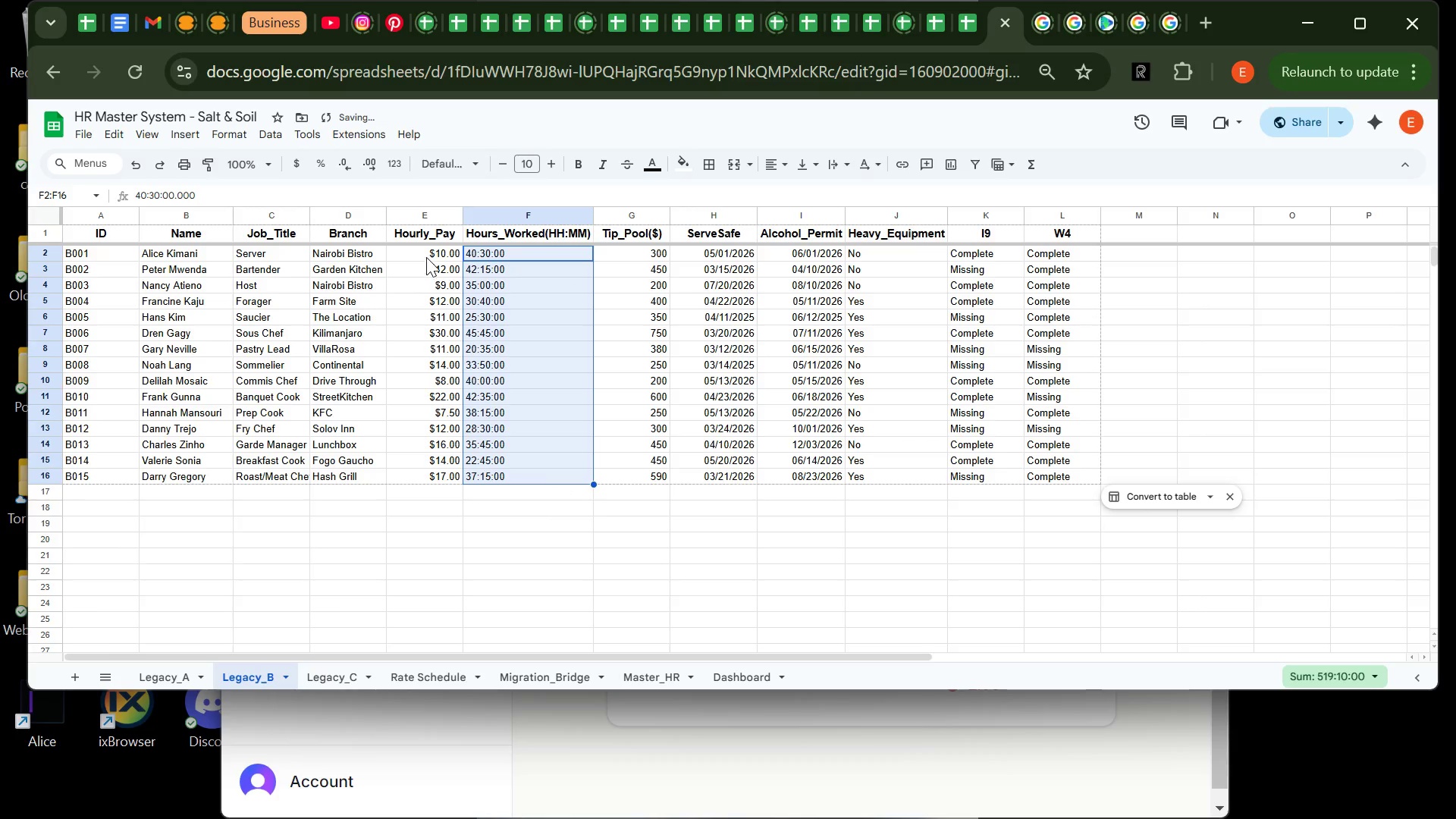 
left_click([426, 255])
 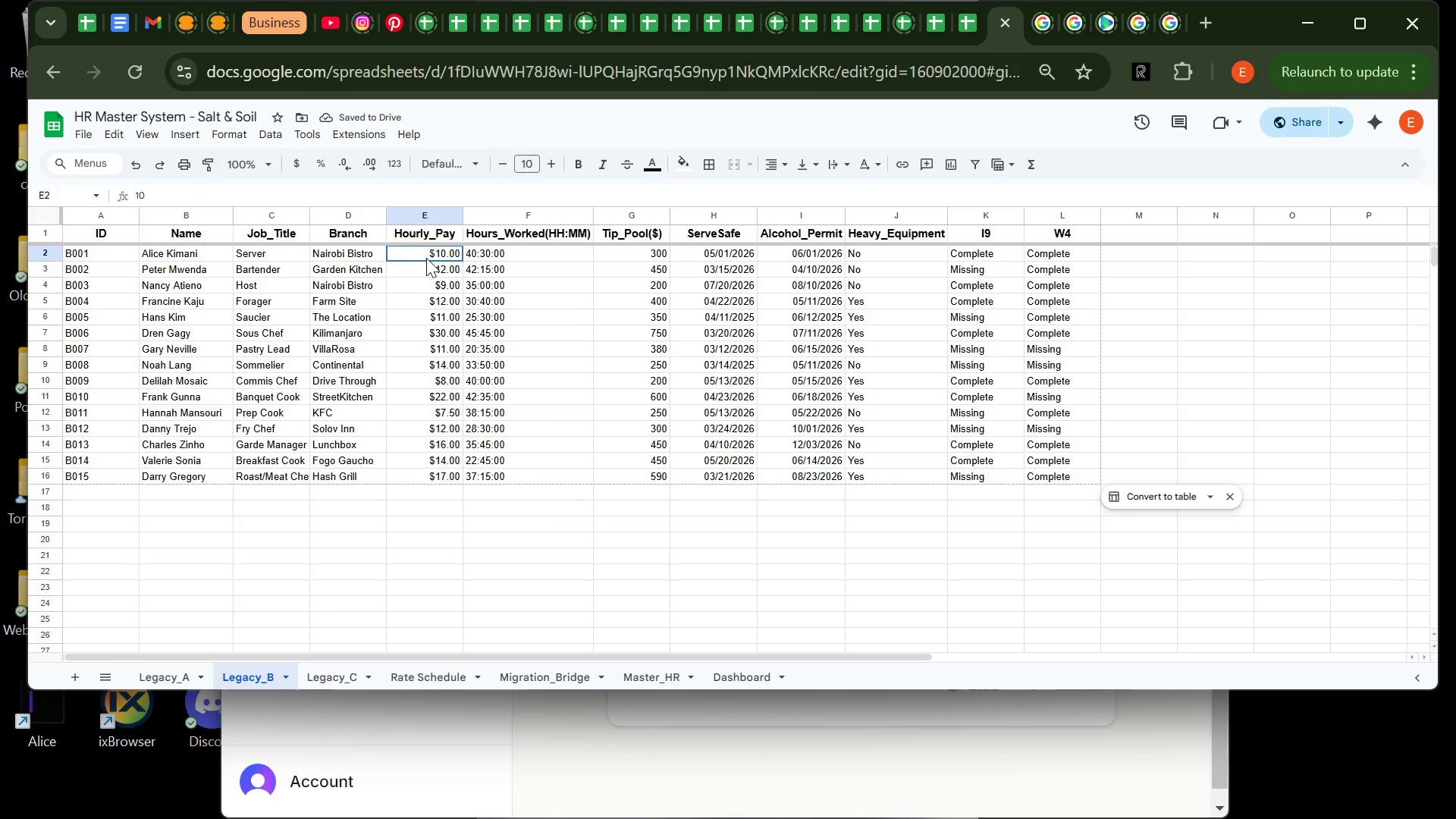 
left_click_drag(start_coordinate=[426, 255], to_coordinate=[434, 482])
 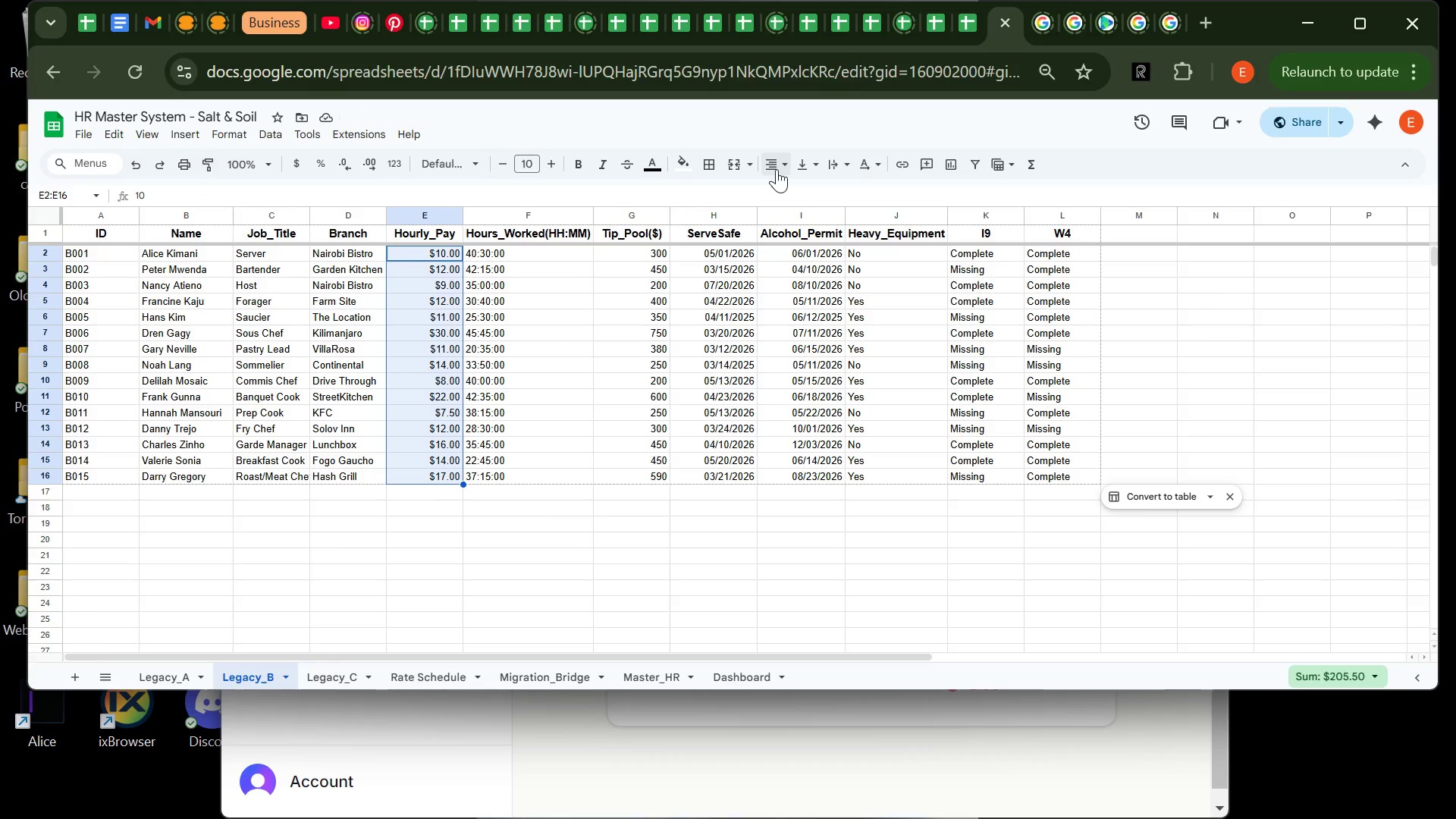 
left_click([777, 169])
 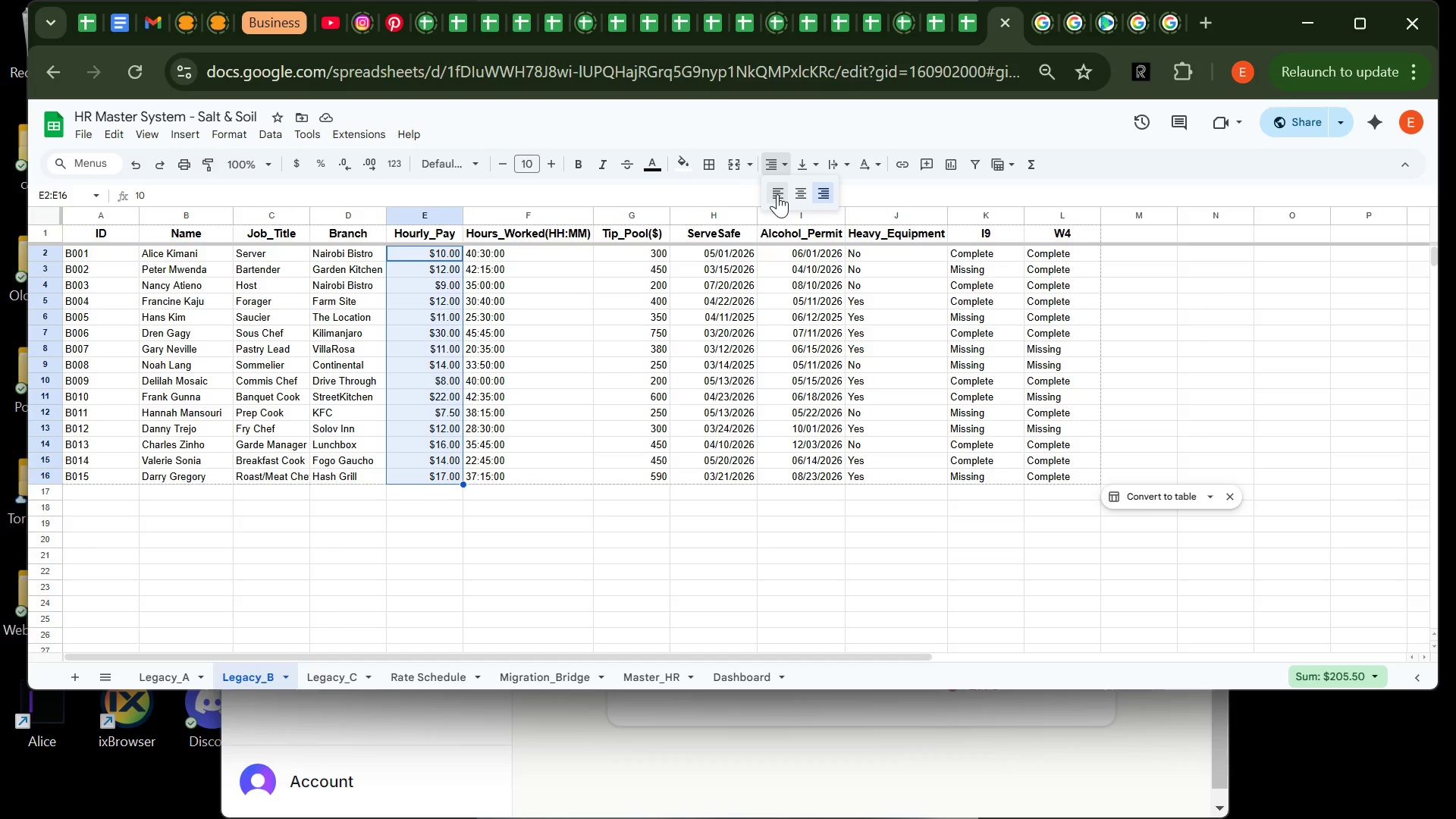 
left_click([777, 194])
 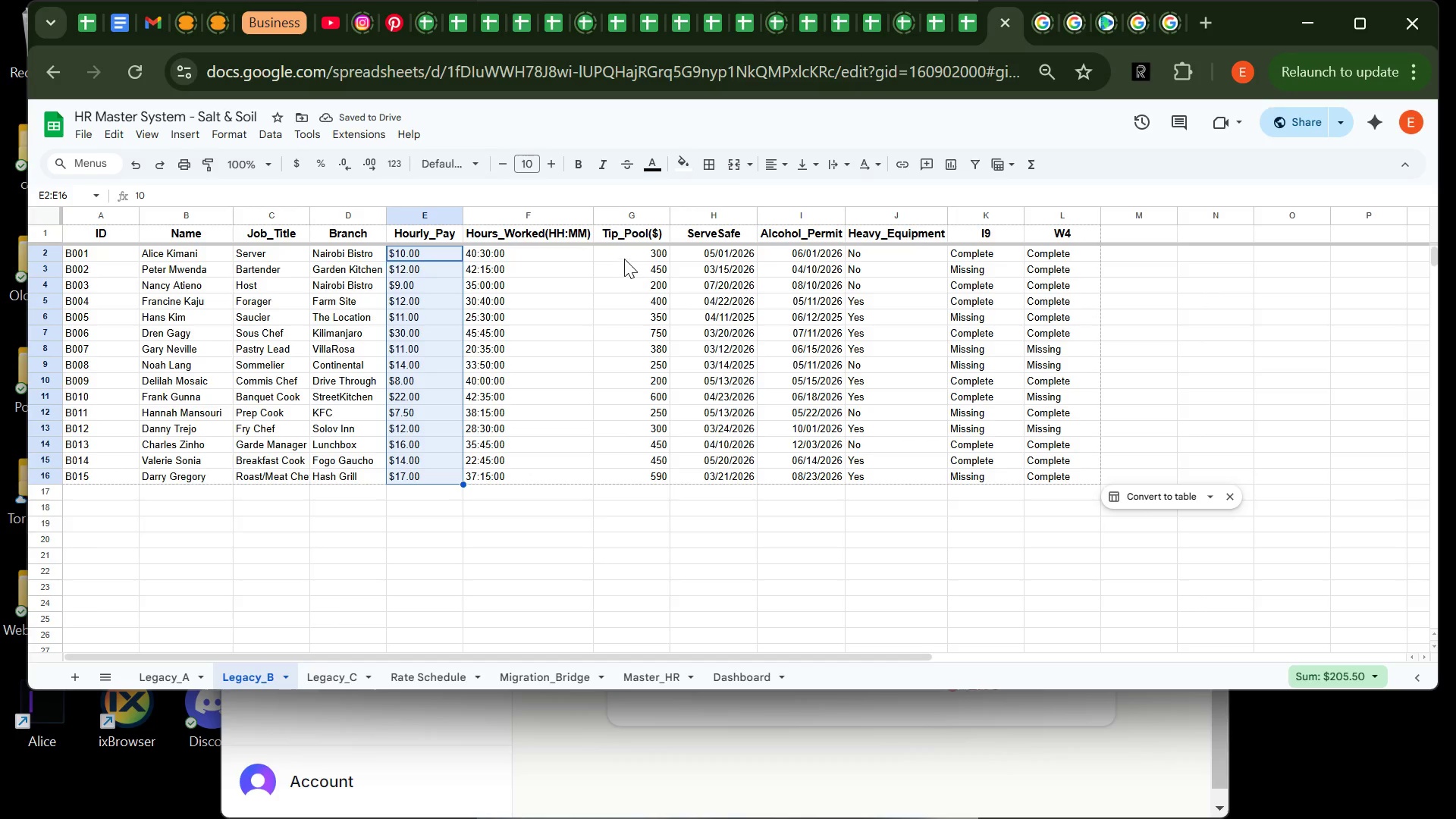 
left_click([626, 254])
 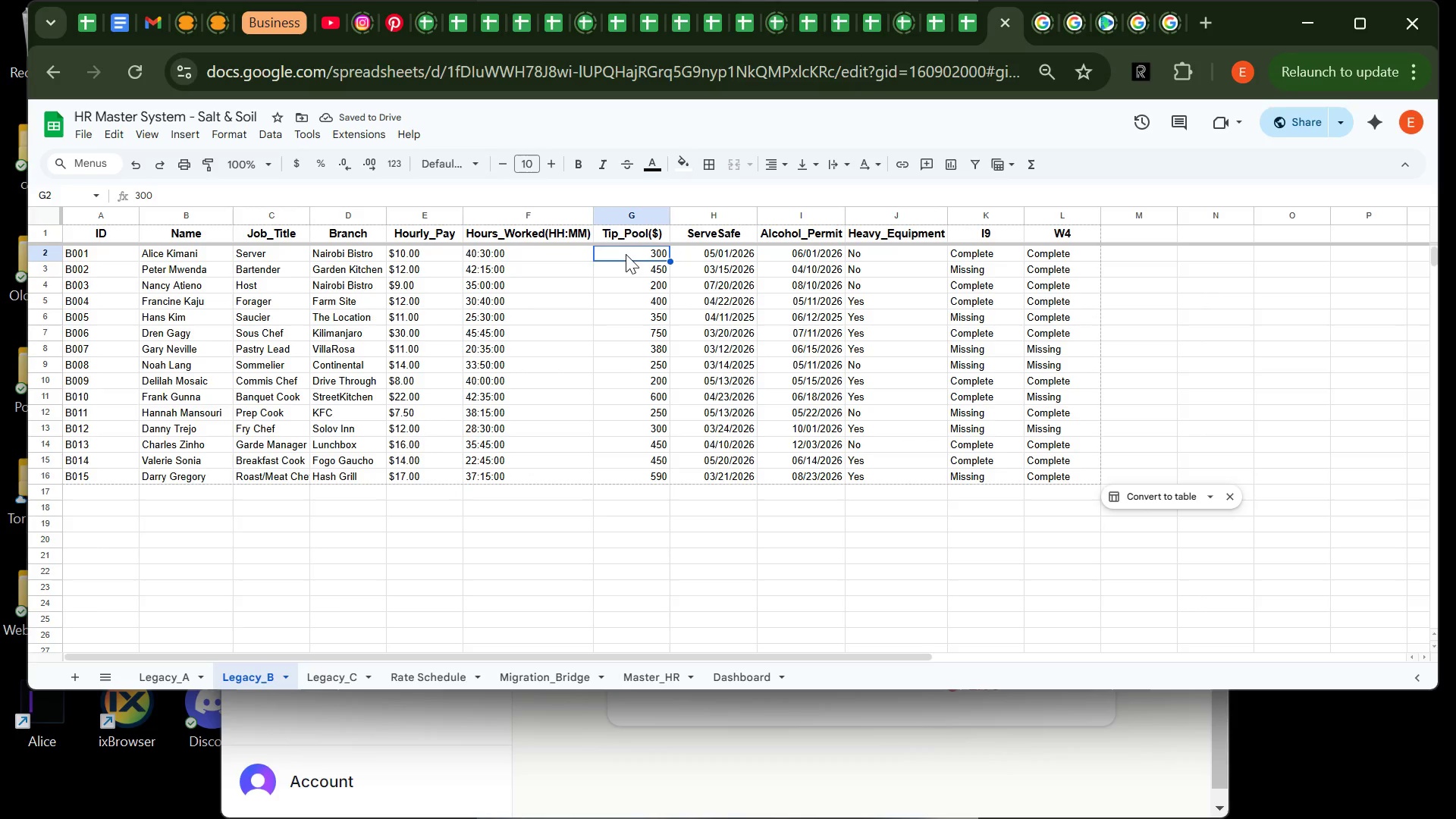 
left_click_drag(start_coordinate=[626, 254], to_coordinate=[634, 475])
 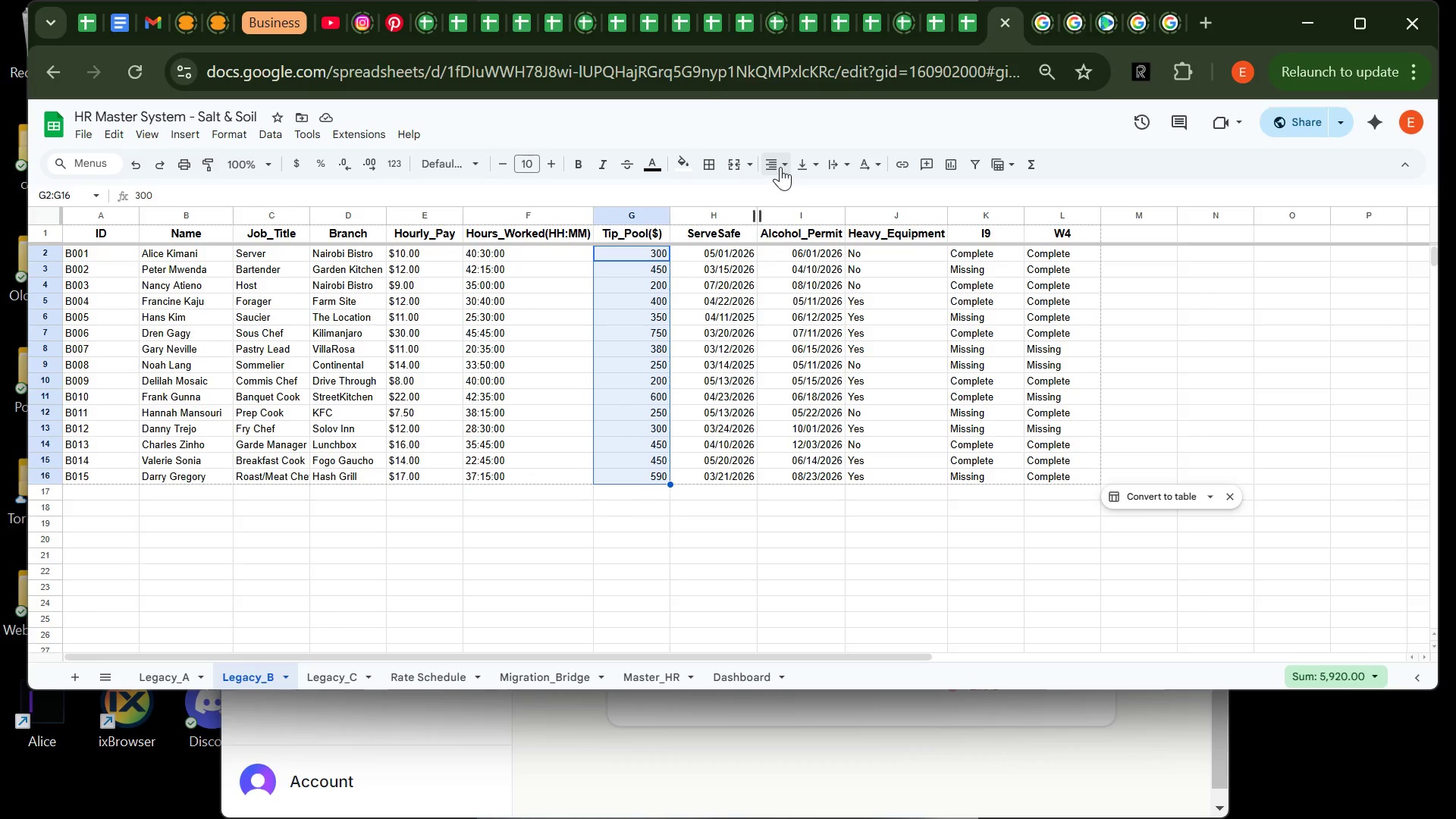 
left_click([780, 167])
 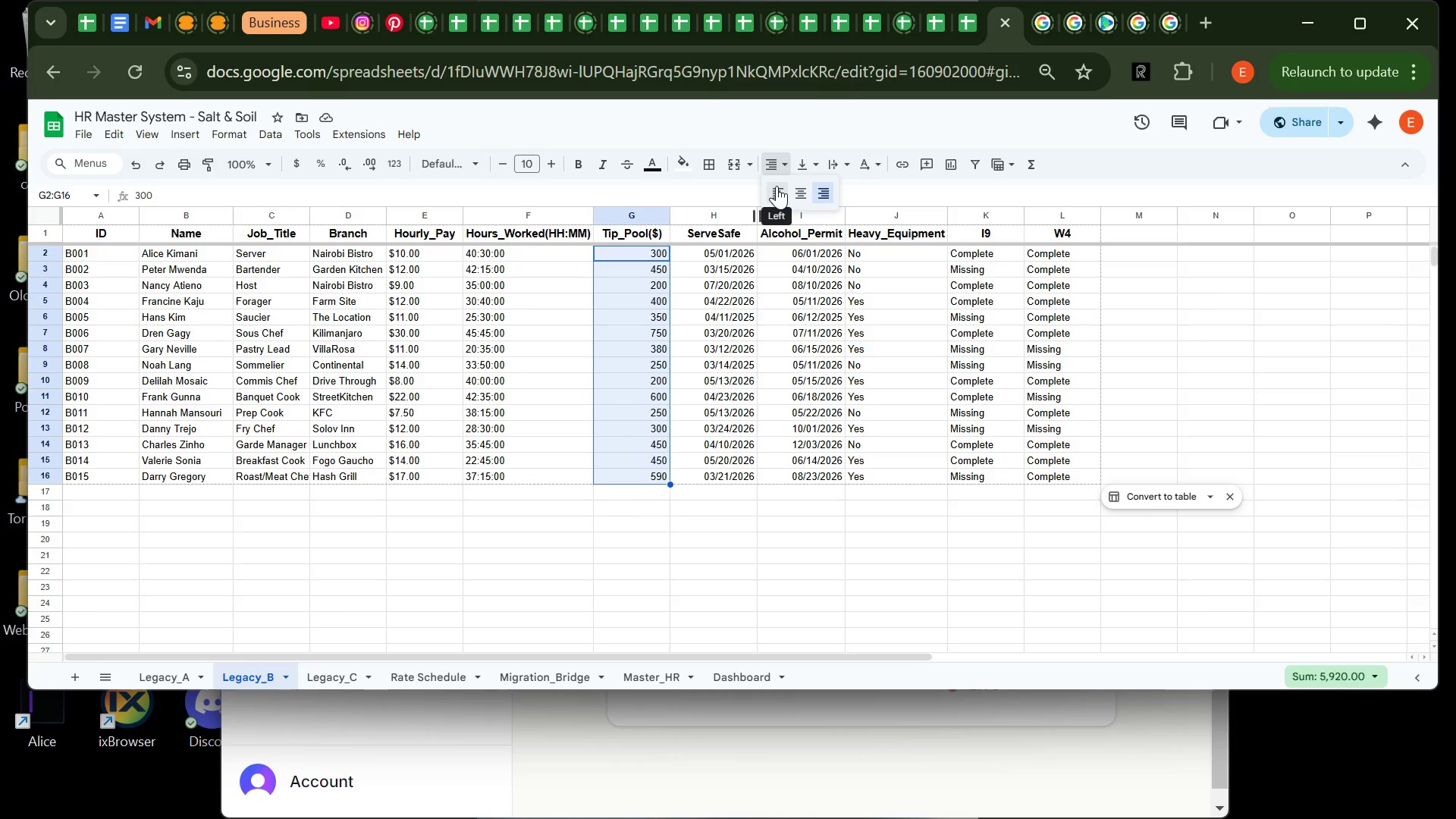 
left_click([777, 186])
 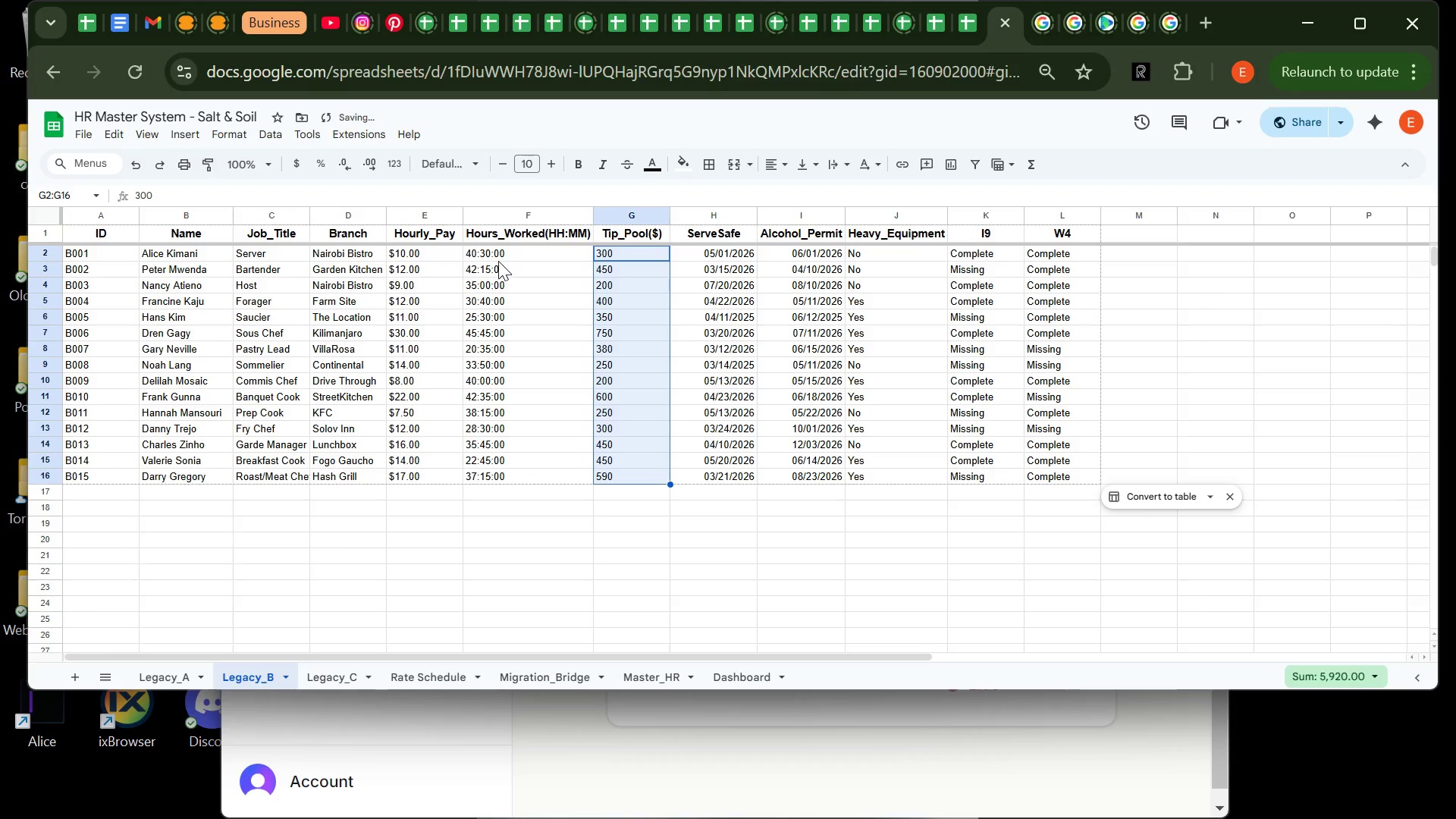 
left_click([500, 260])
 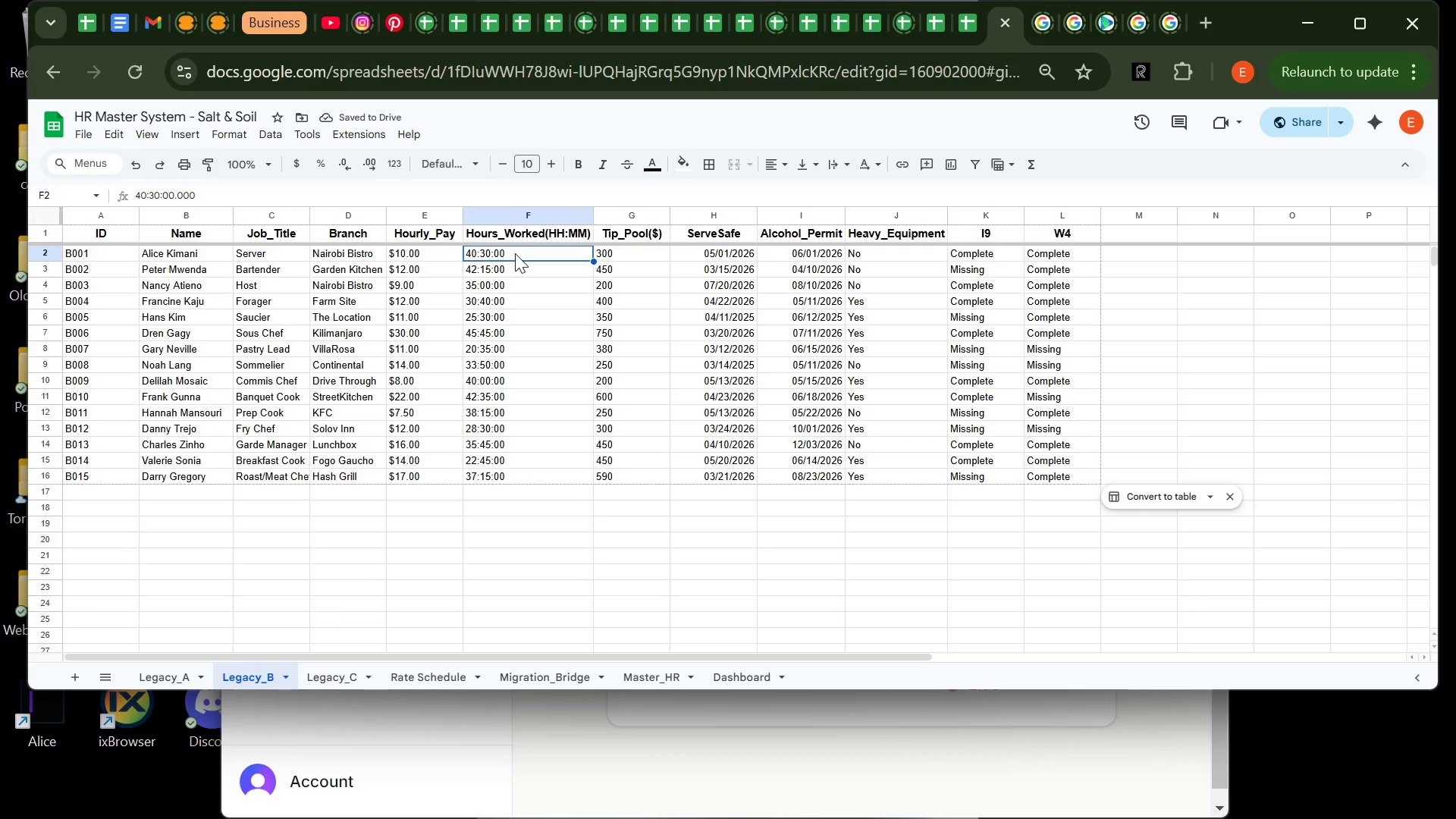 
left_click_drag(start_coordinate=[515, 253], to_coordinate=[513, 477])
 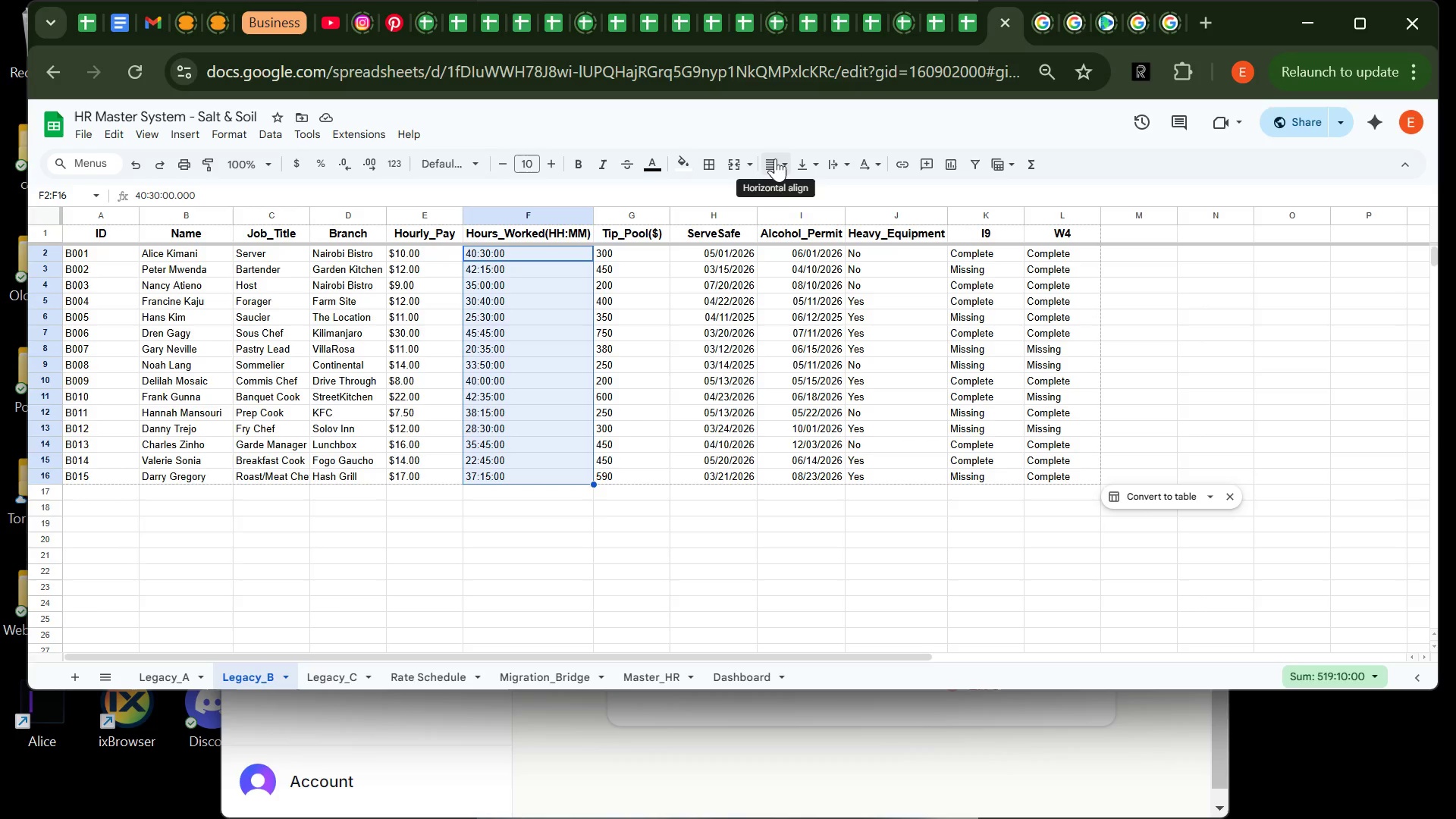 
left_click([775, 158])
 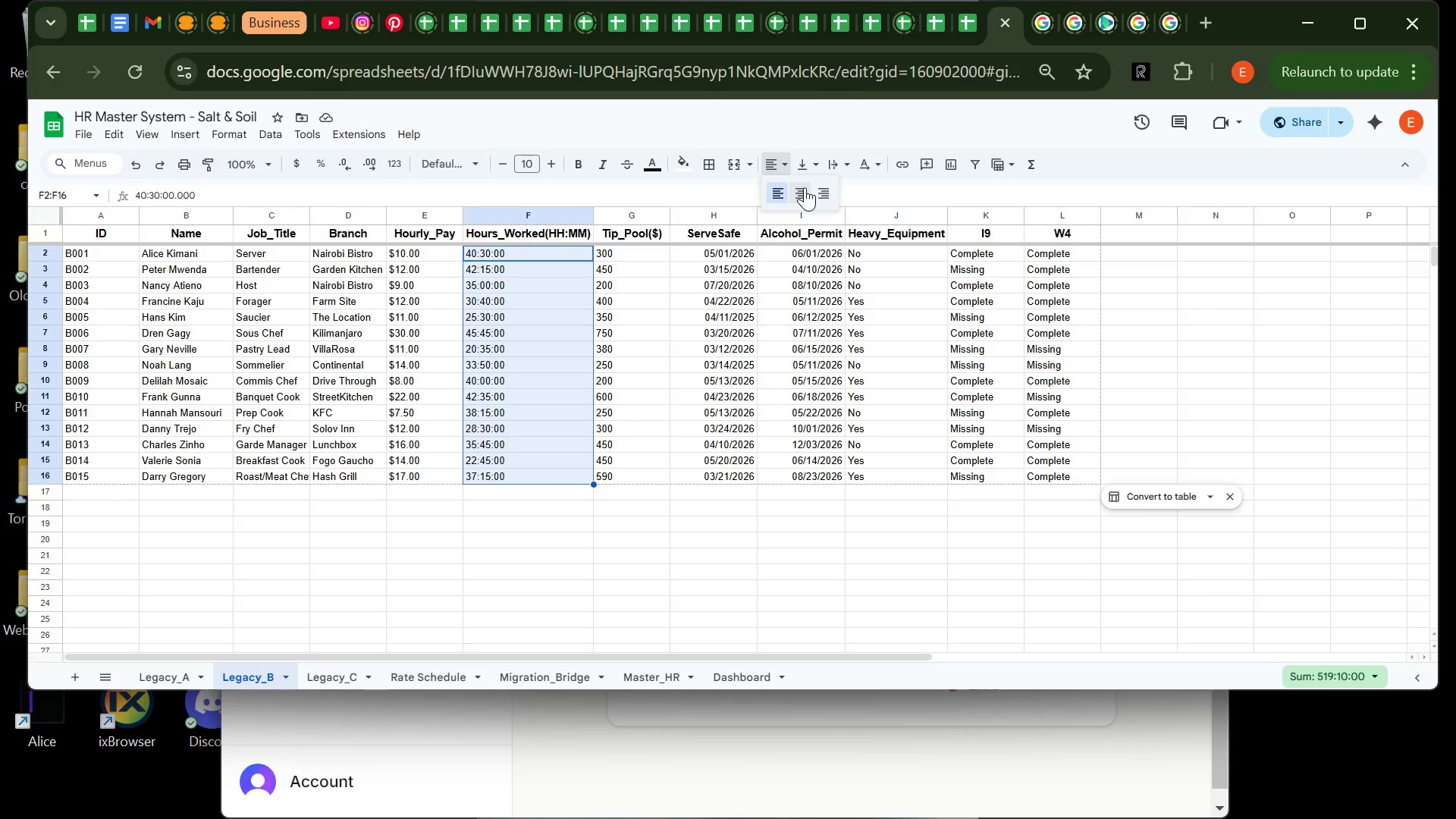 
left_click([805, 187])
 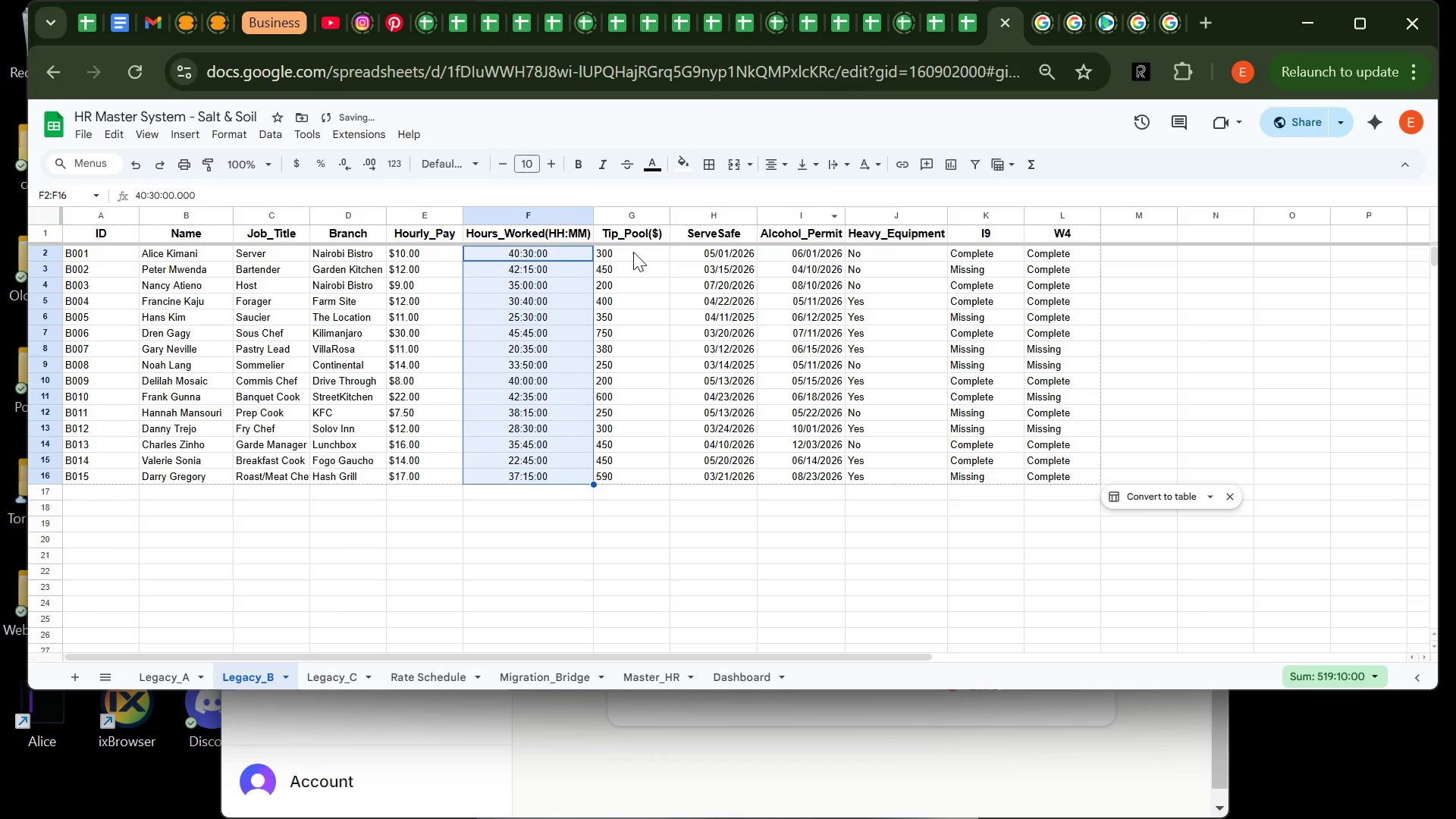 
left_click([633, 252])
 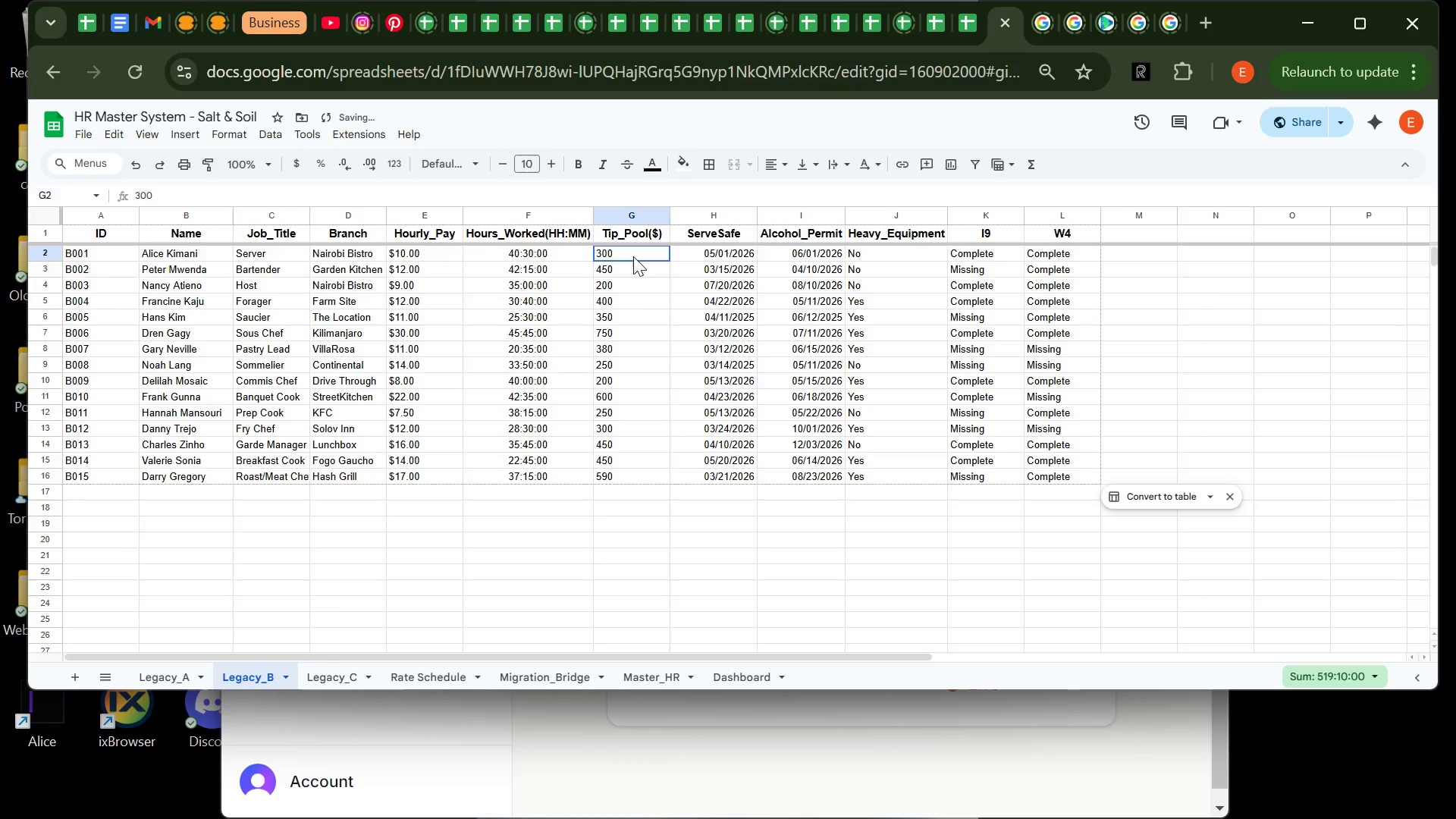 
left_click_drag(start_coordinate=[633, 252], to_coordinate=[639, 478])
 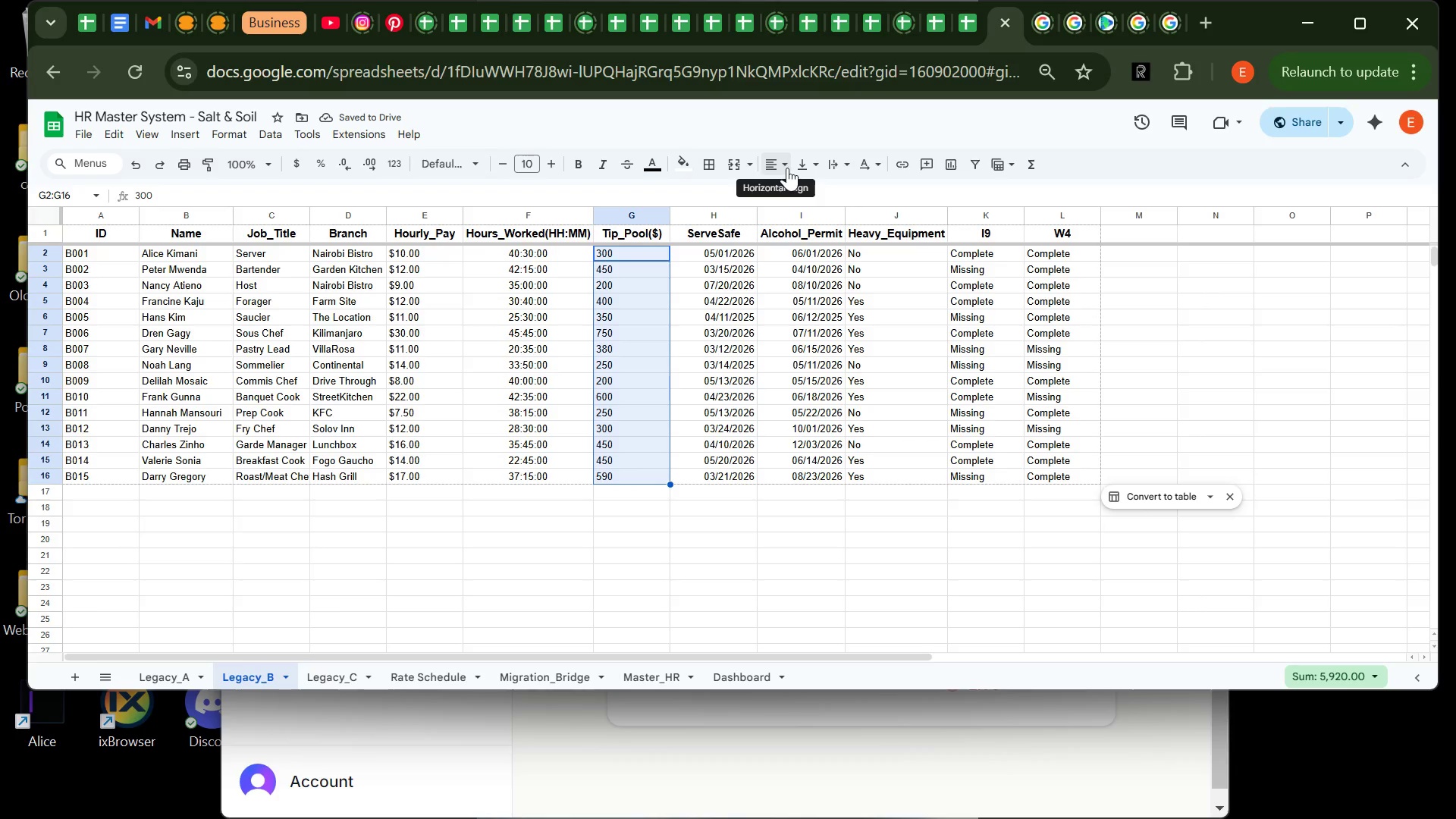 
left_click([786, 168])
 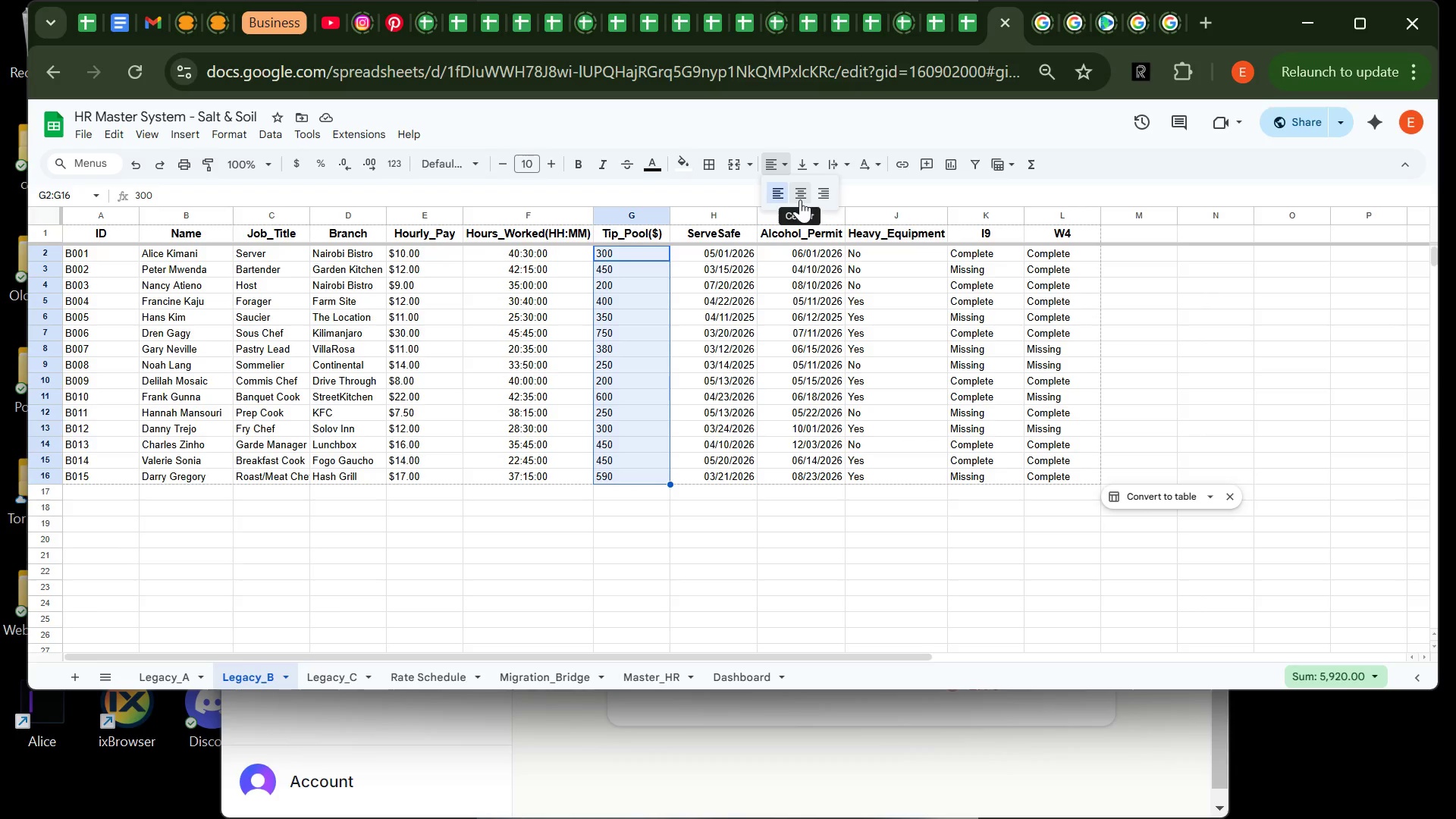 
left_click([800, 199])
 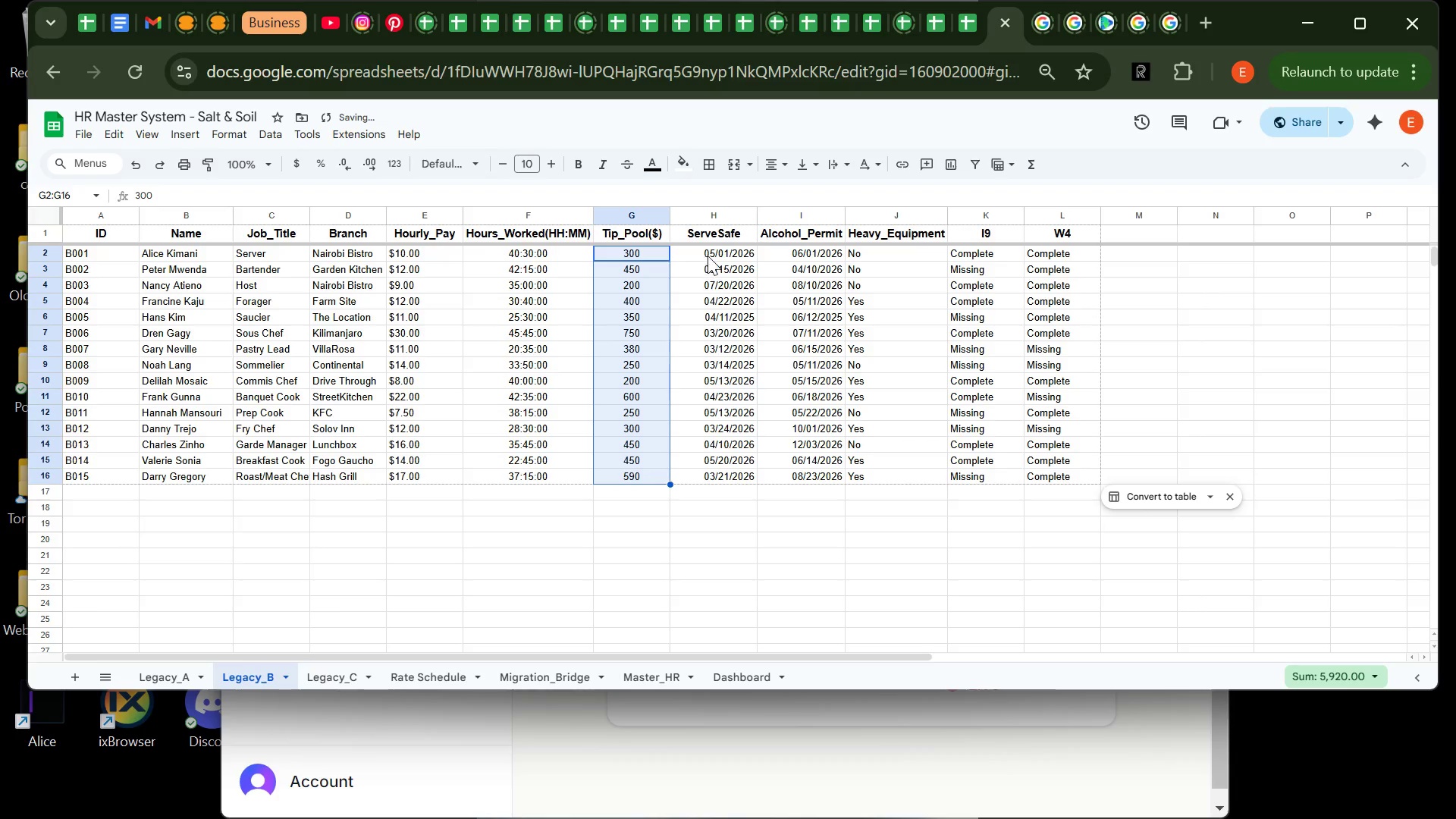 
left_click([709, 255])
 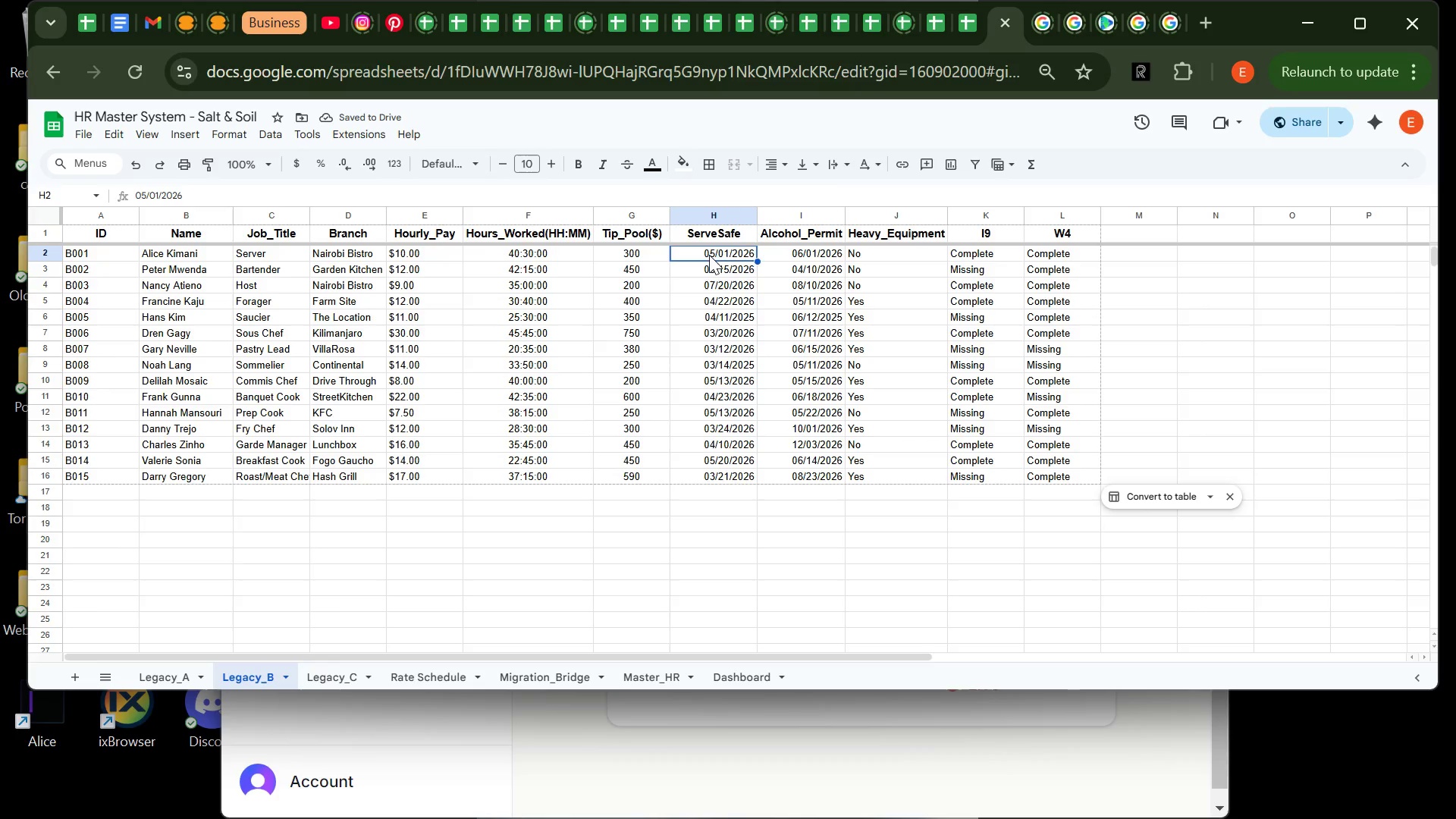 
left_click_drag(start_coordinate=[709, 255], to_coordinate=[720, 482])
 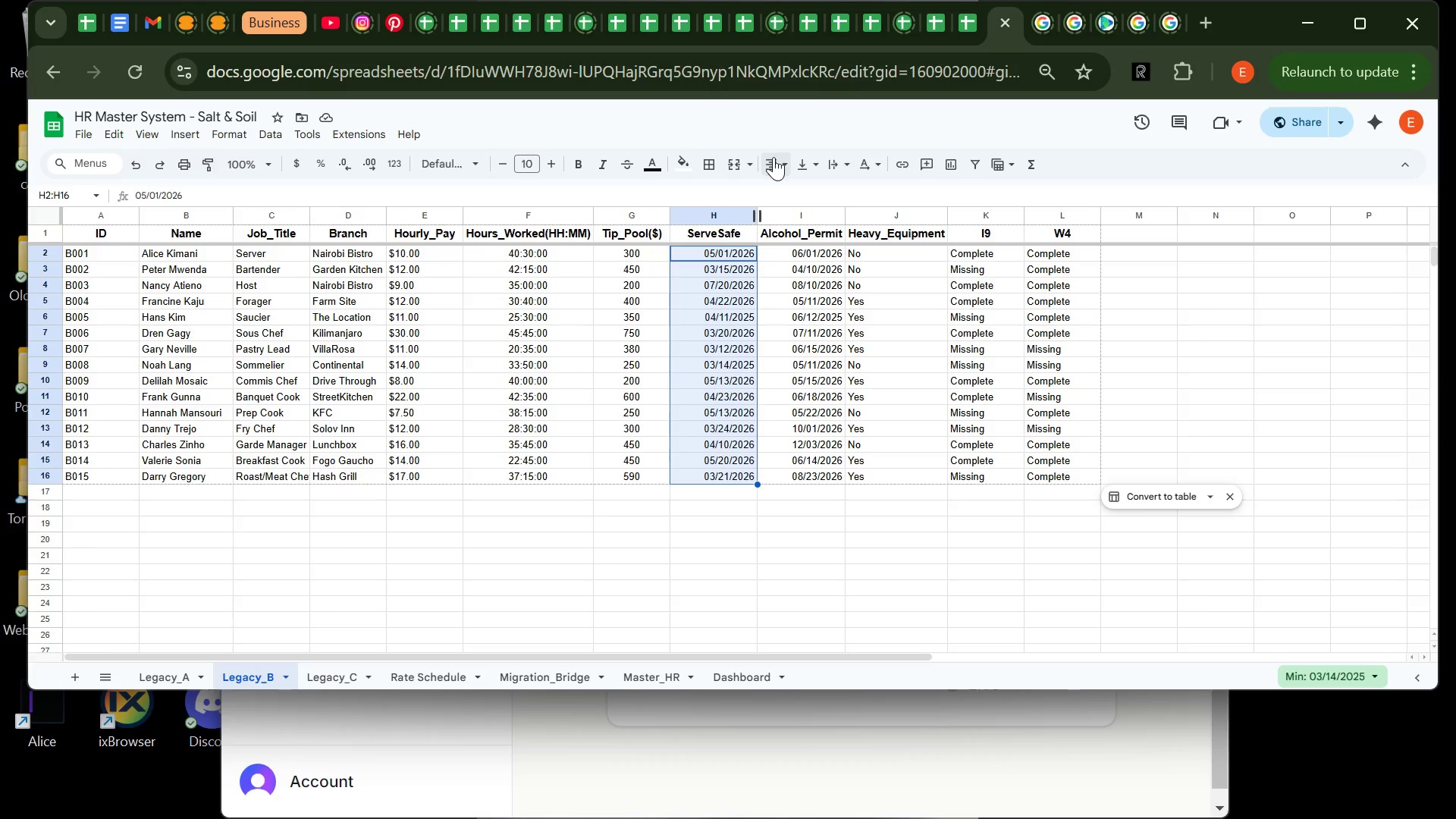 
left_click([774, 157])
 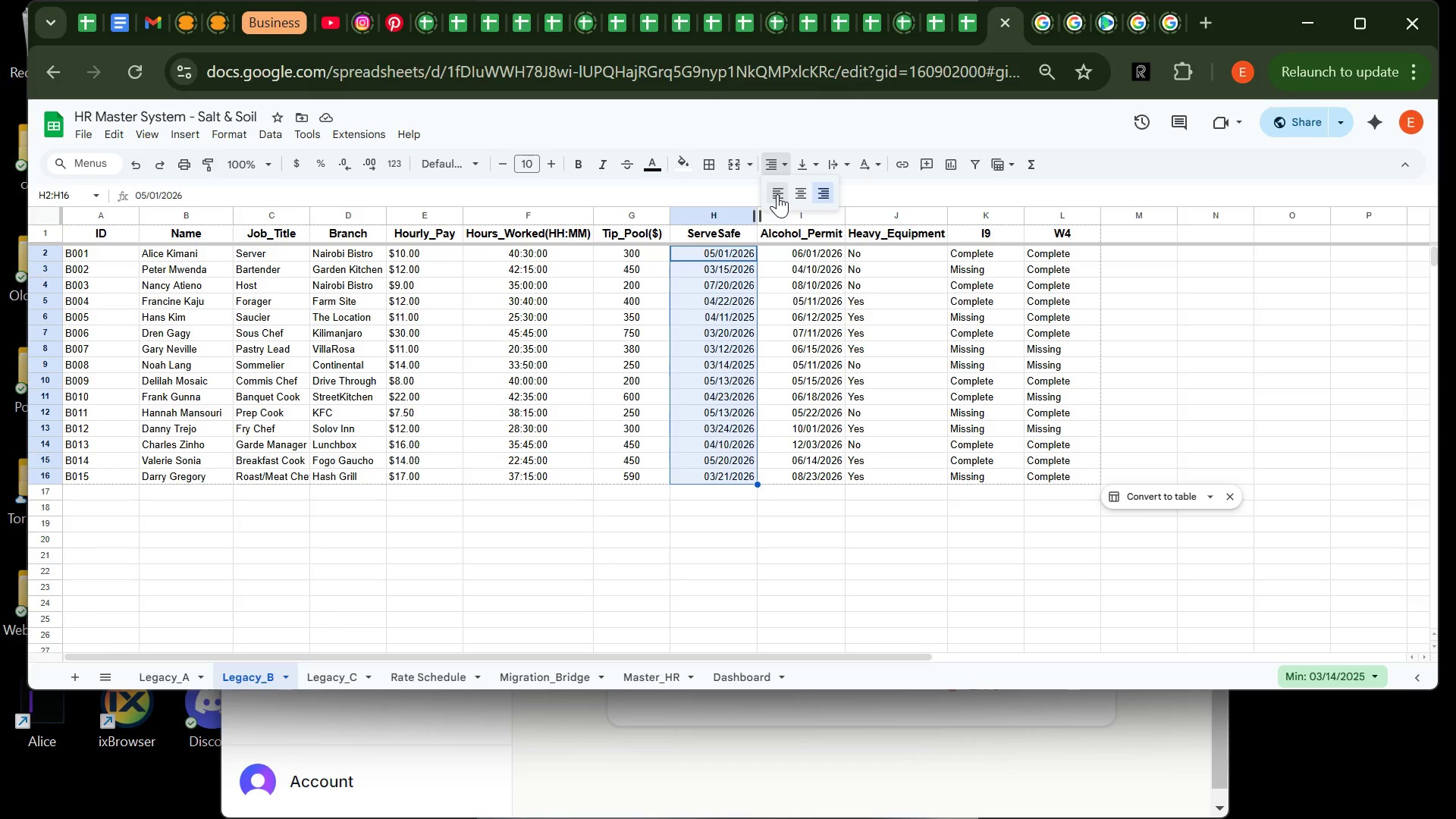 
left_click([777, 194])
 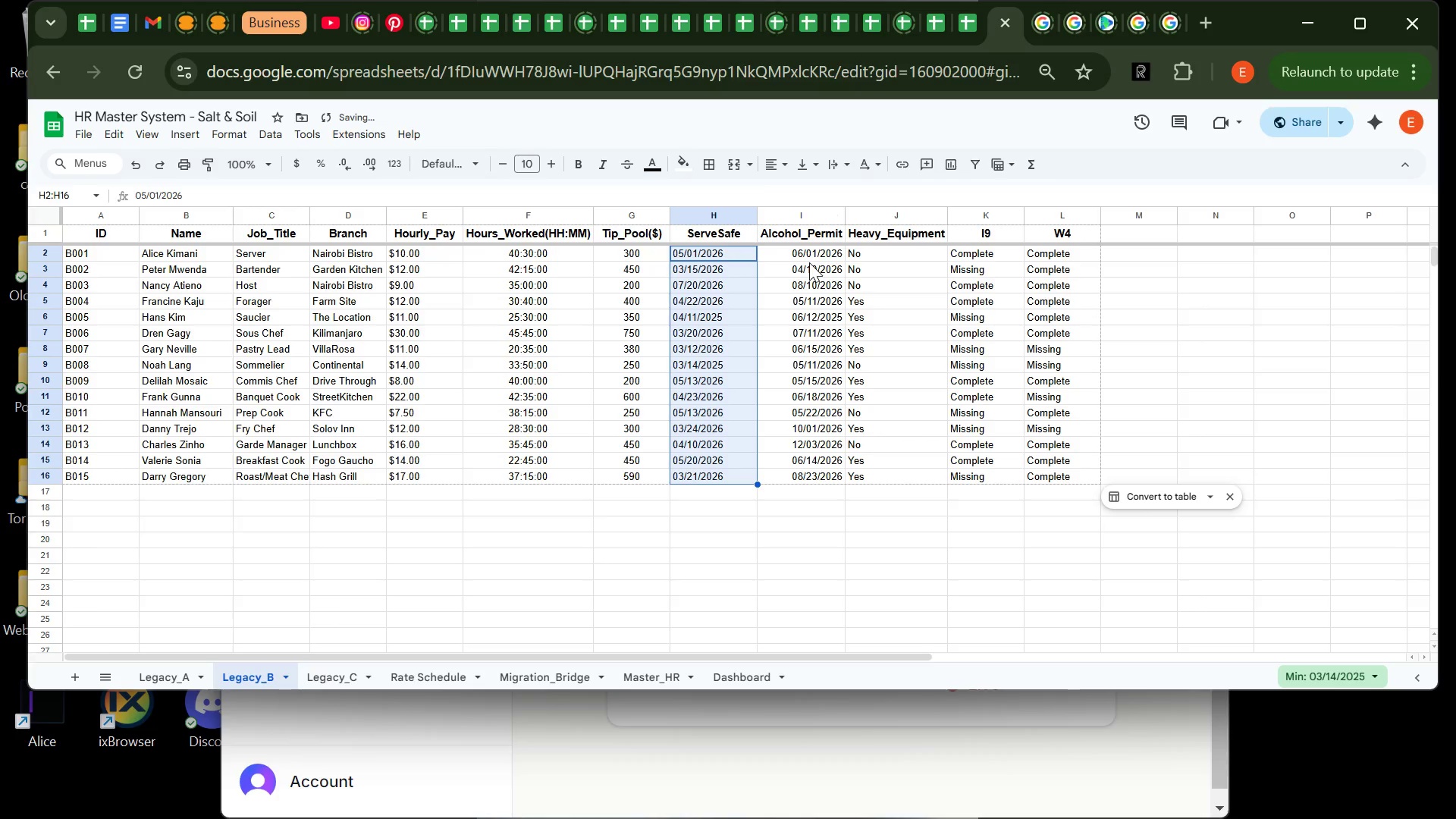 
left_click([809, 262])
 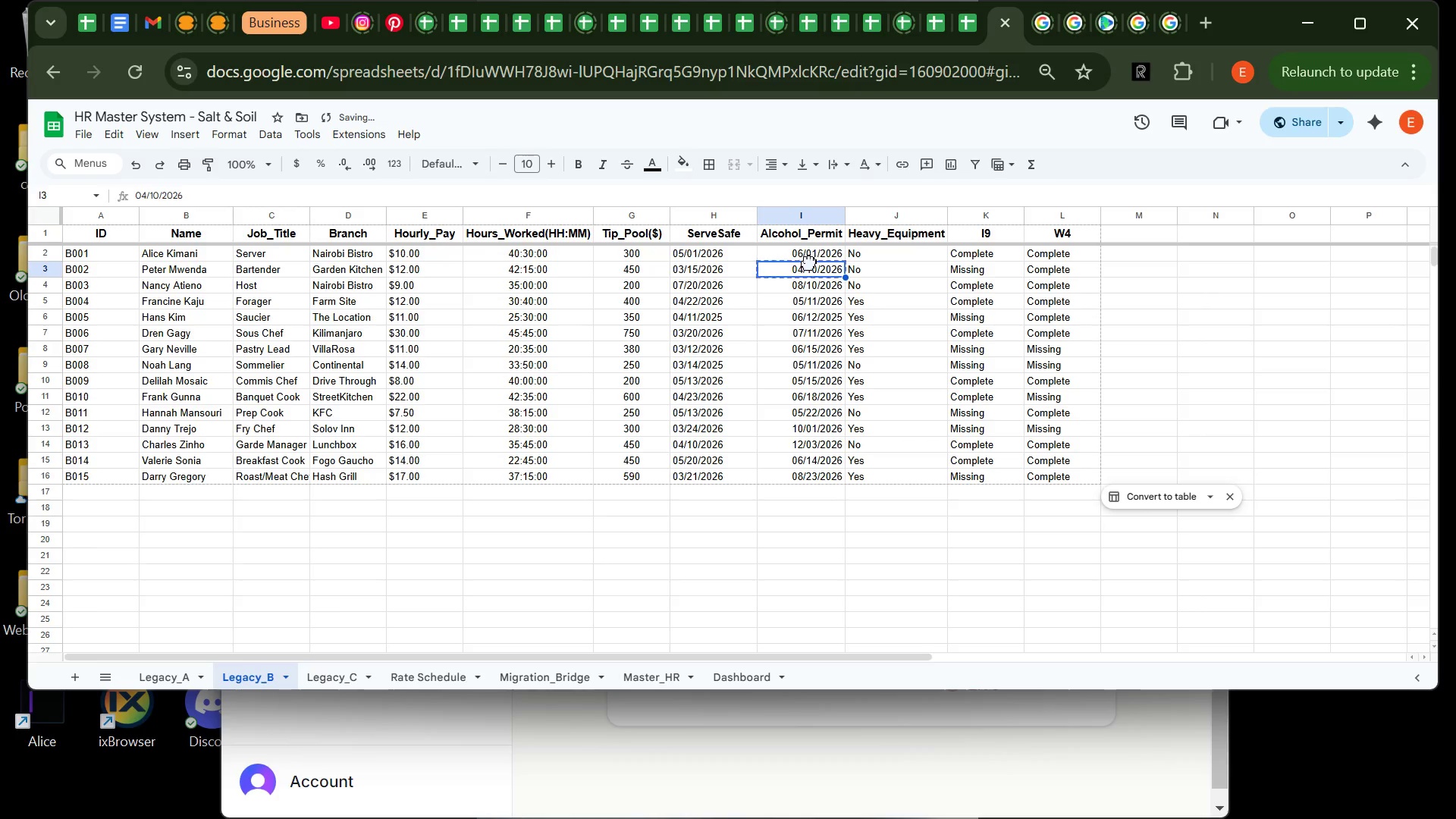 
left_click([809, 262])
 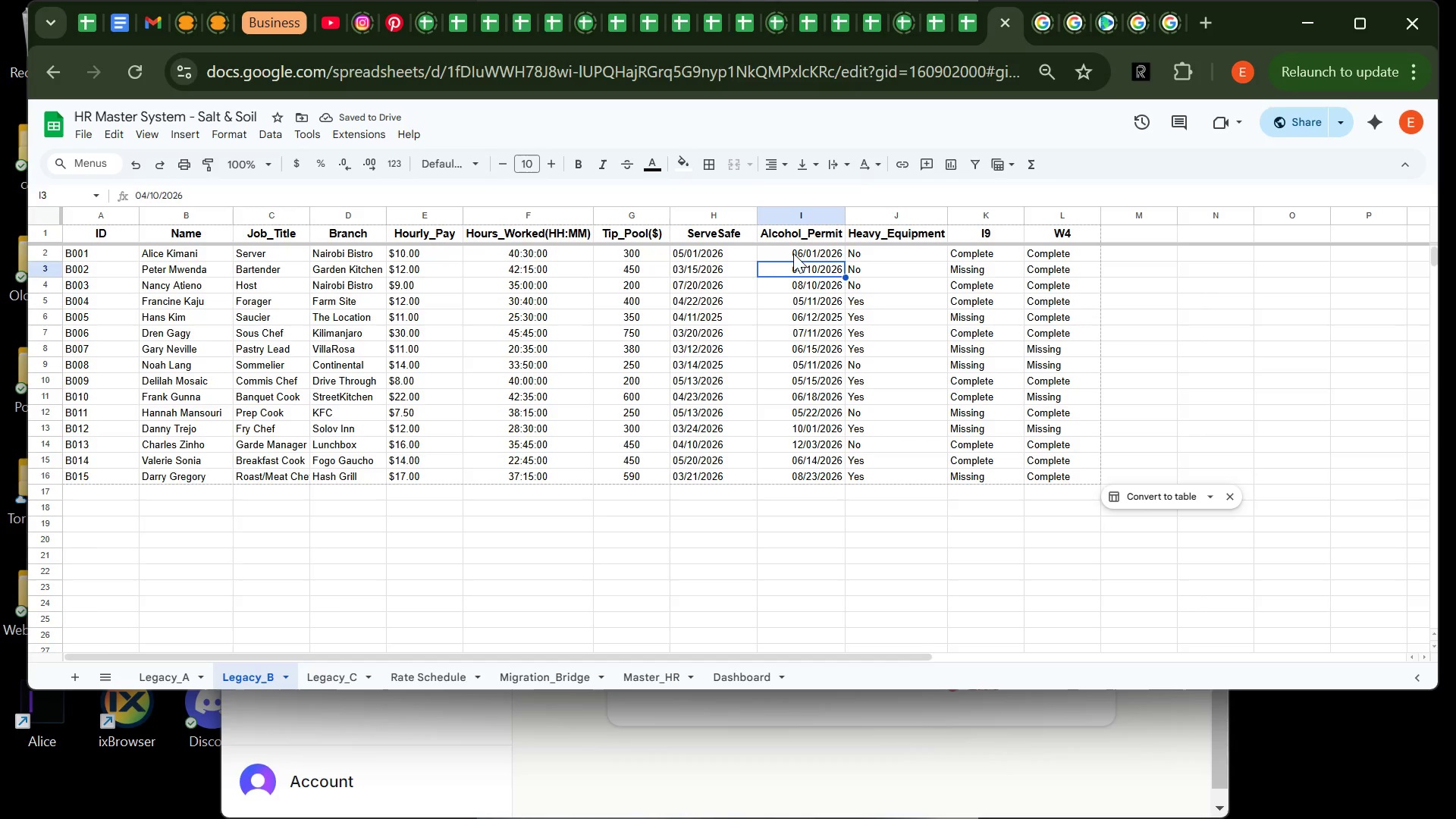 
left_click([793, 253])
 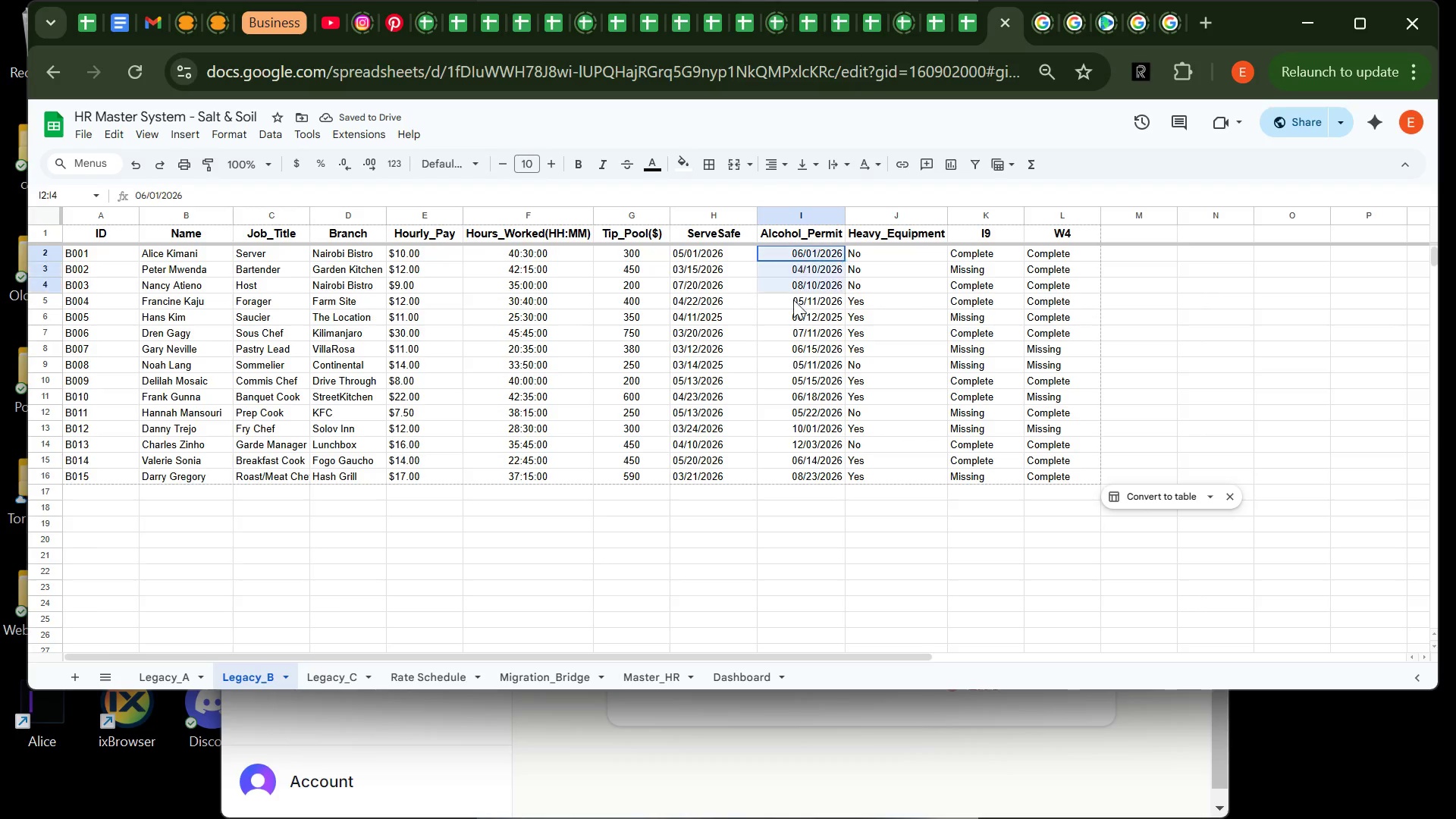 
left_click_drag(start_coordinate=[793, 253], to_coordinate=[792, 472])
 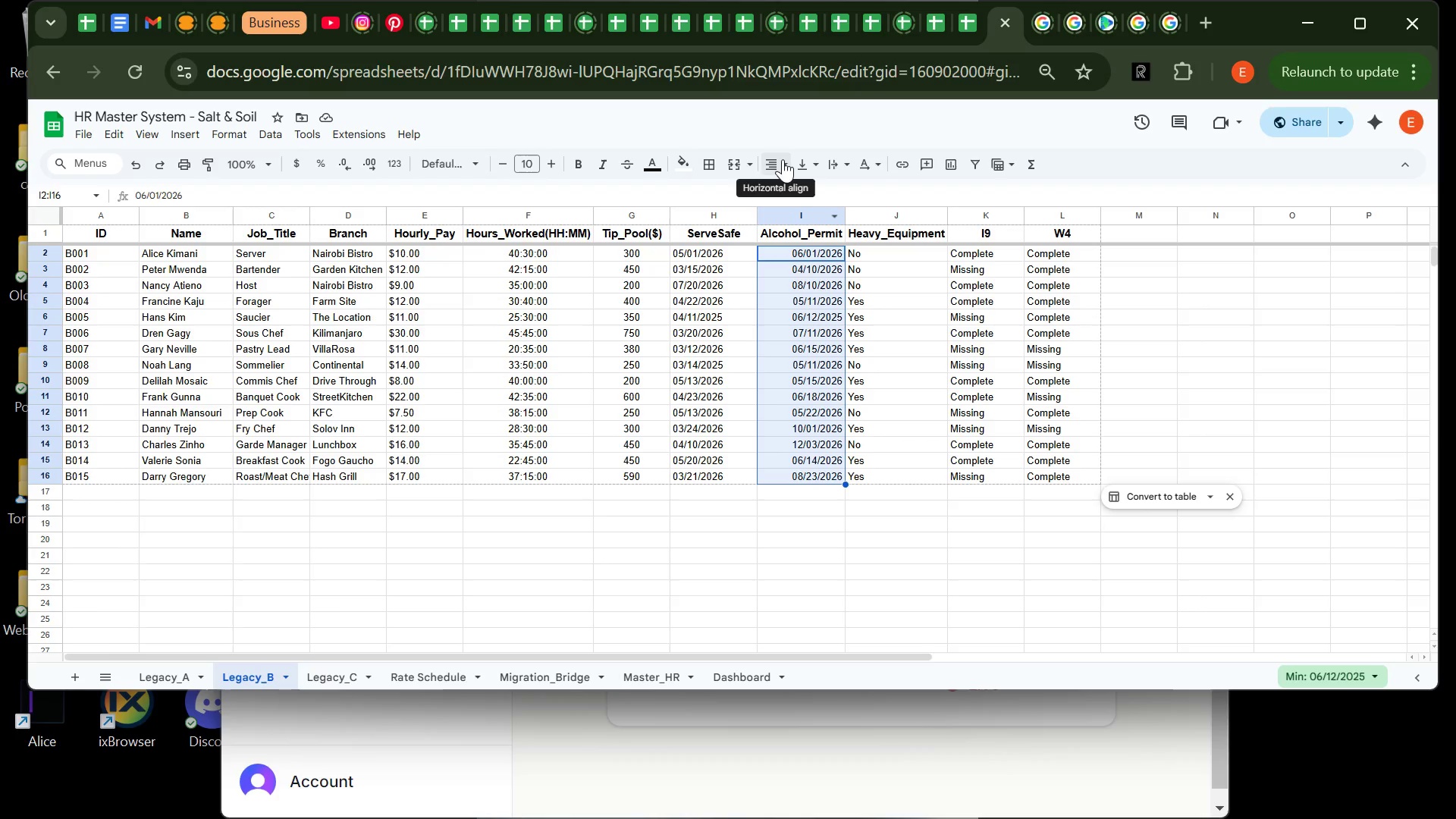 
left_click([783, 159])
 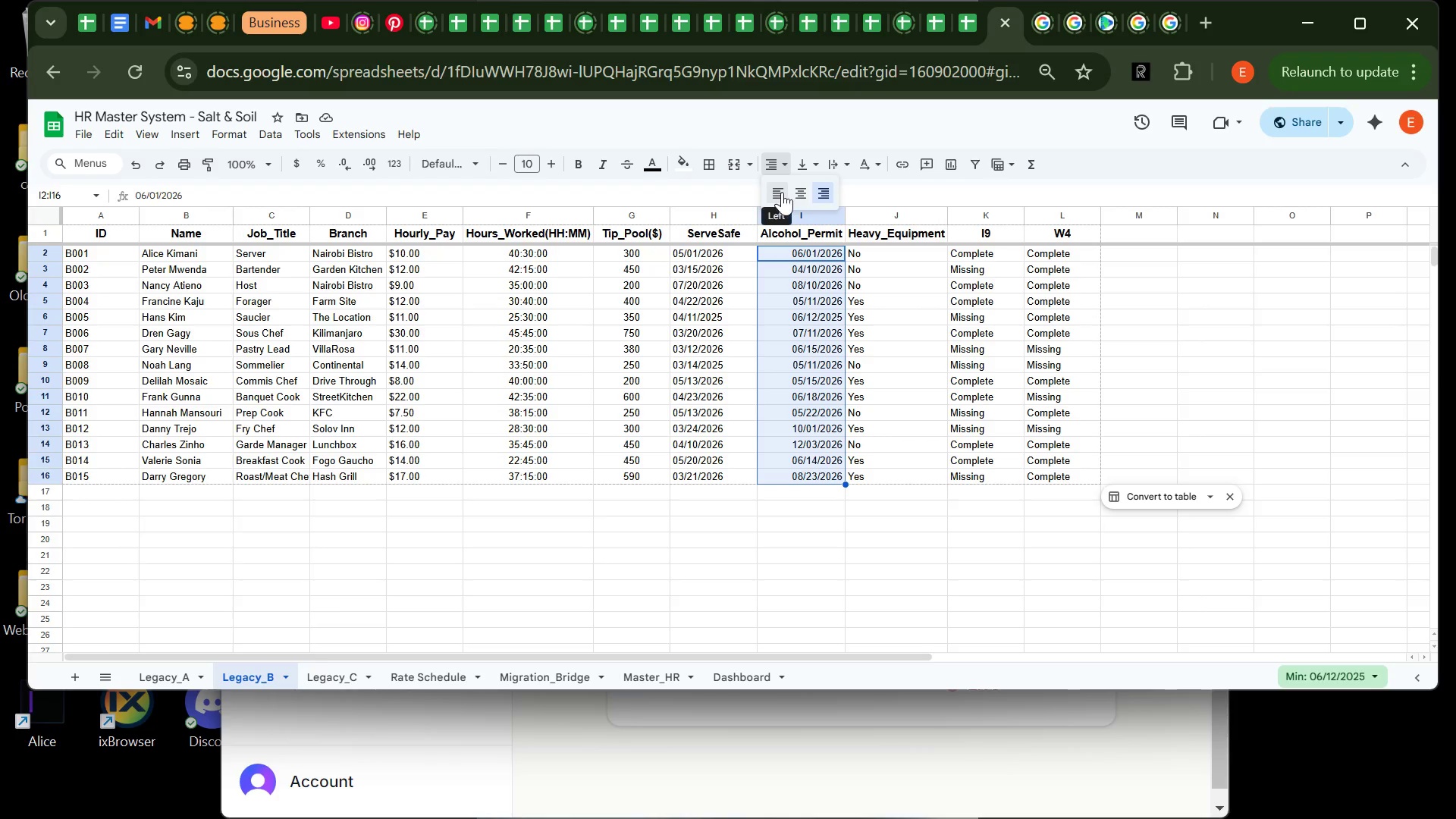 
left_click([782, 192])
 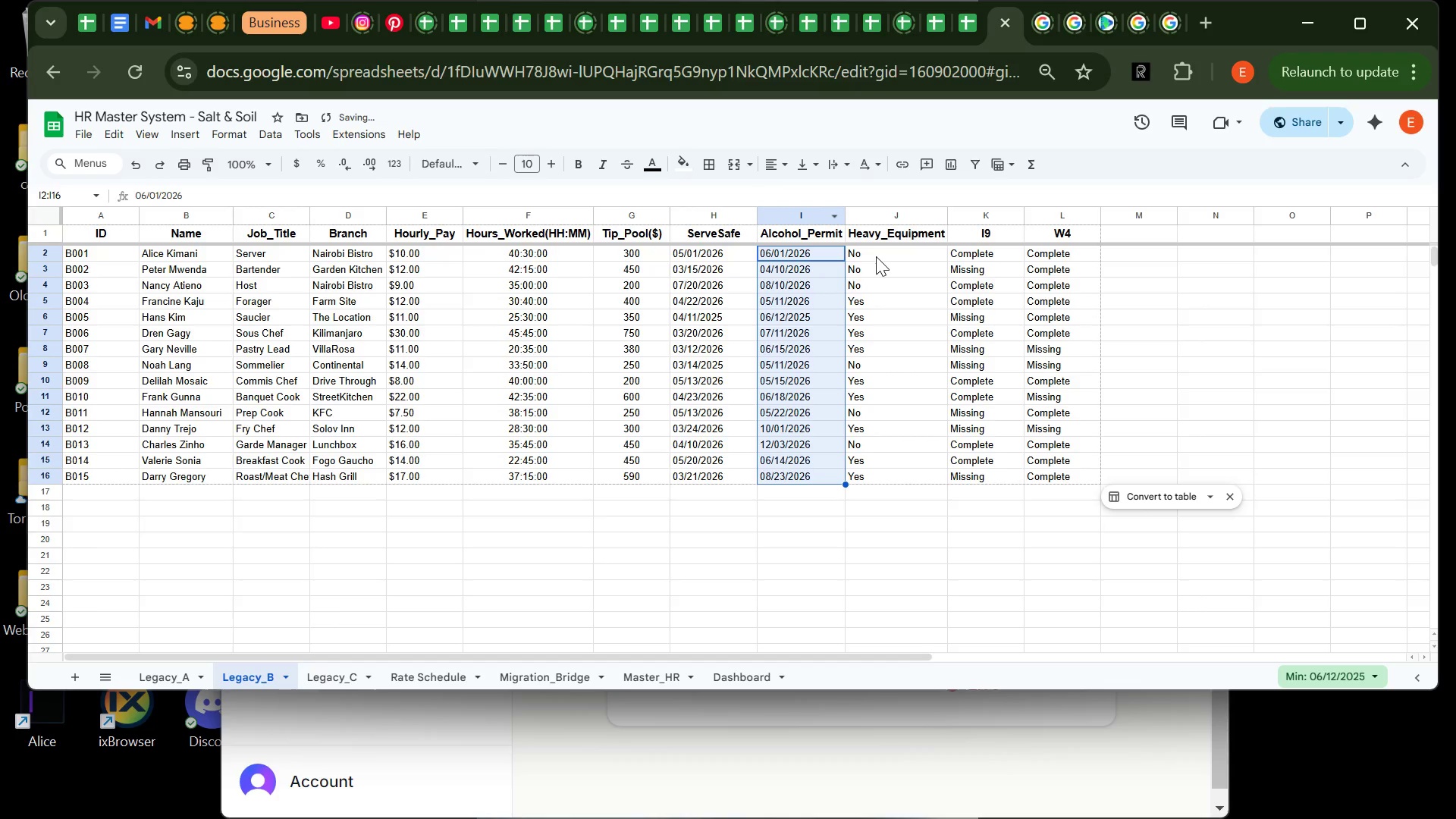 
left_click([876, 256])
 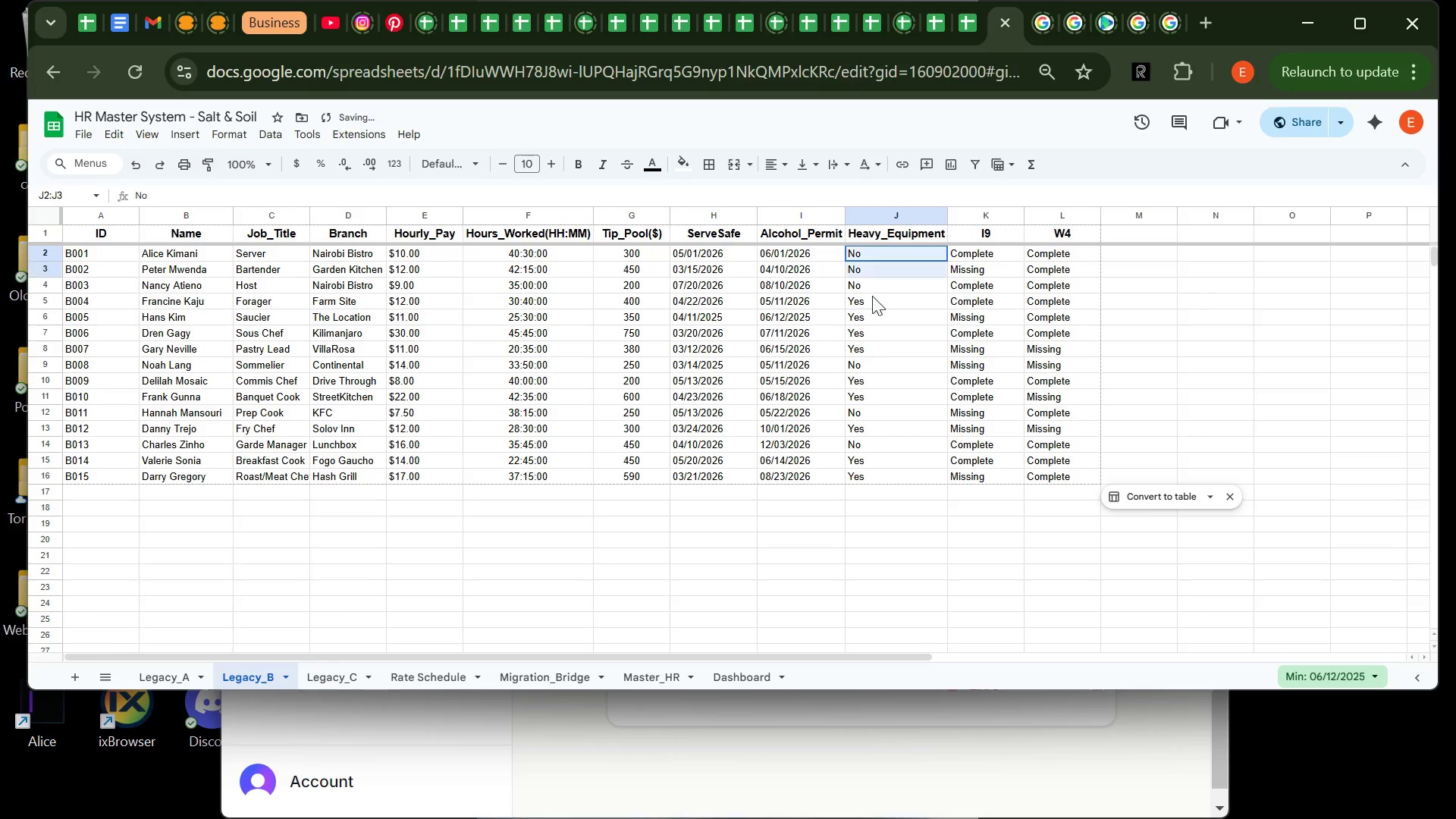 
left_click_drag(start_coordinate=[876, 256], to_coordinate=[890, 477])
 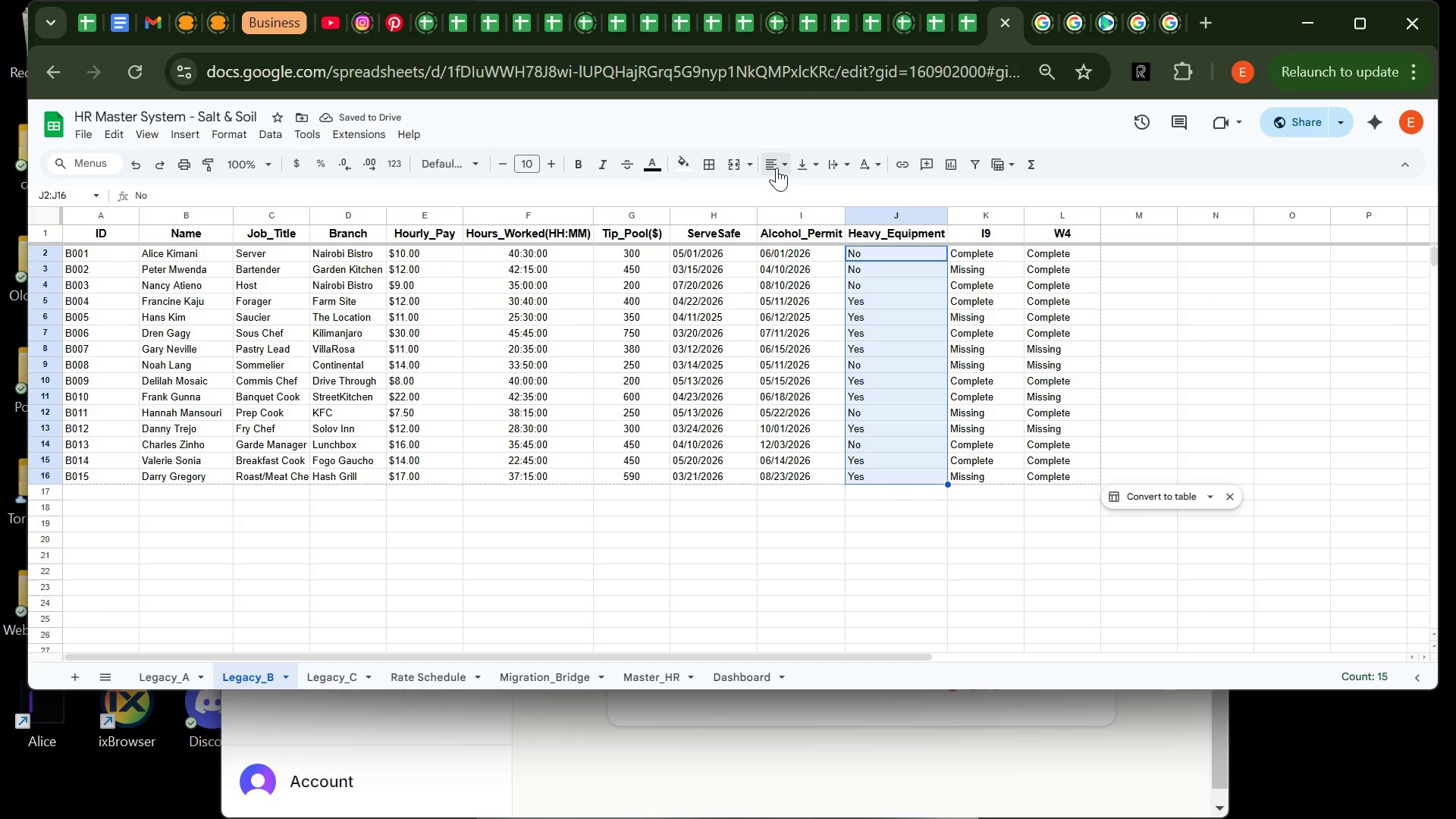 
left_click([779, 164])
 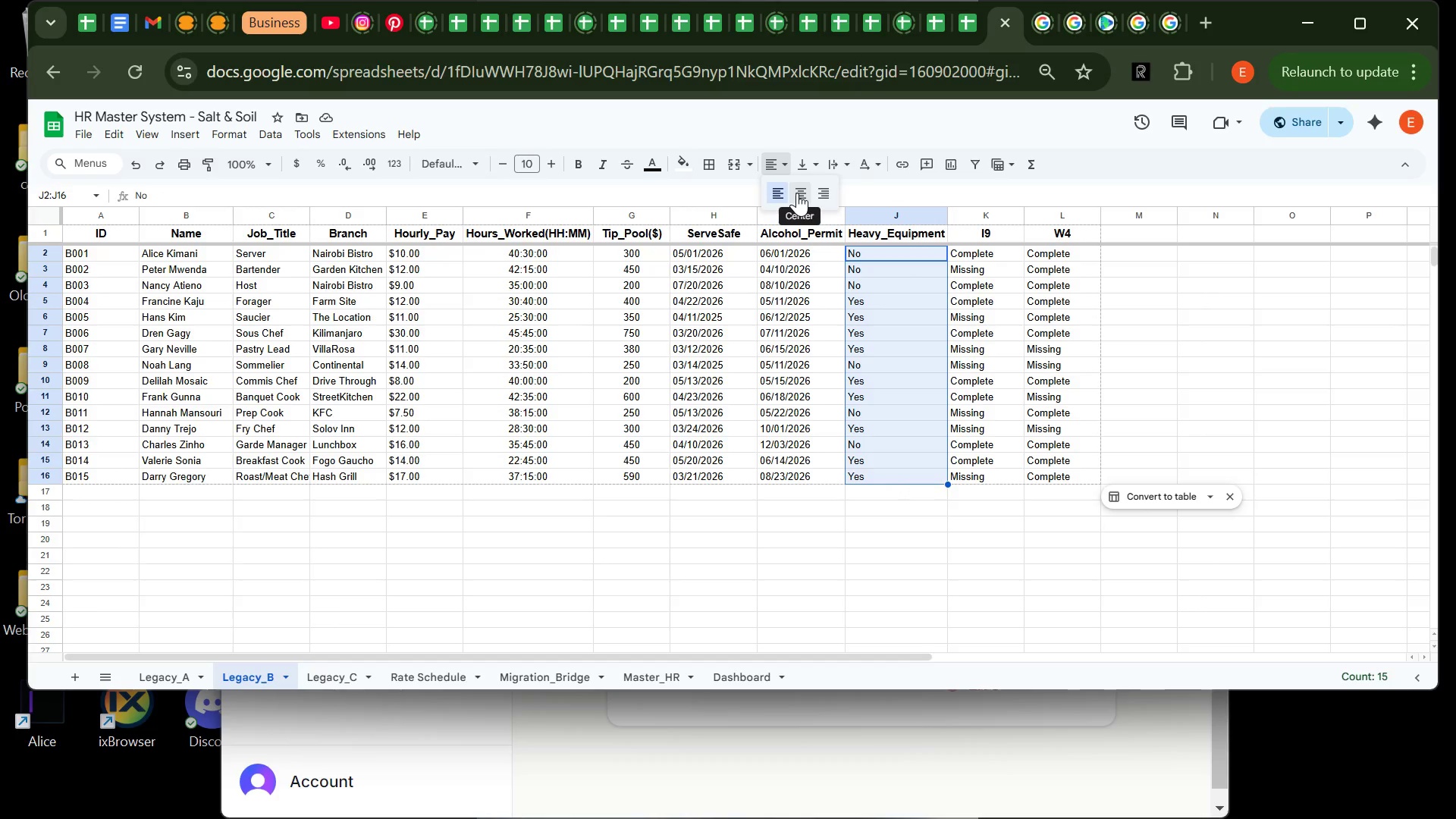 
left_click([797, 193])
 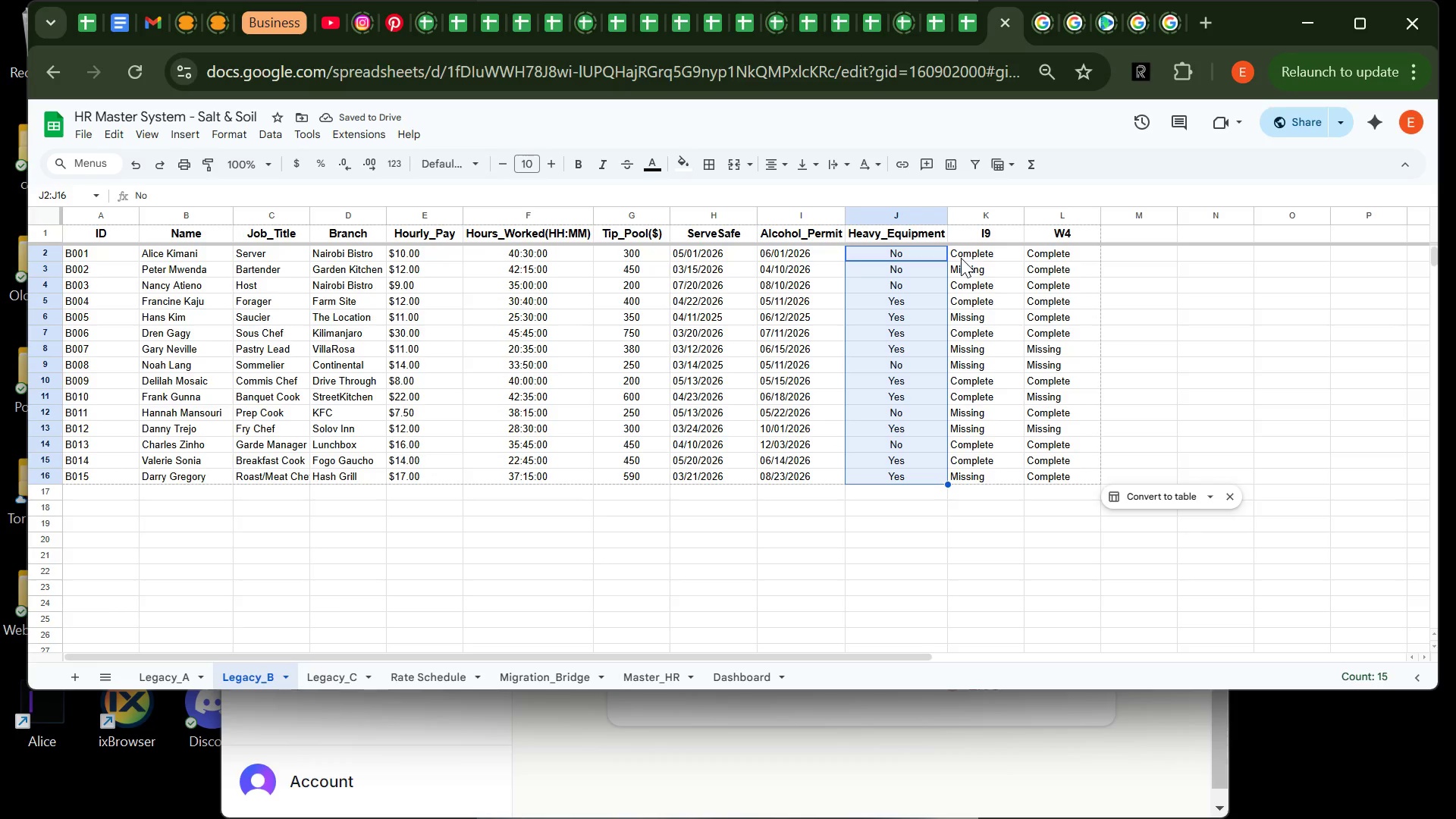 
left_click([964, 255])
 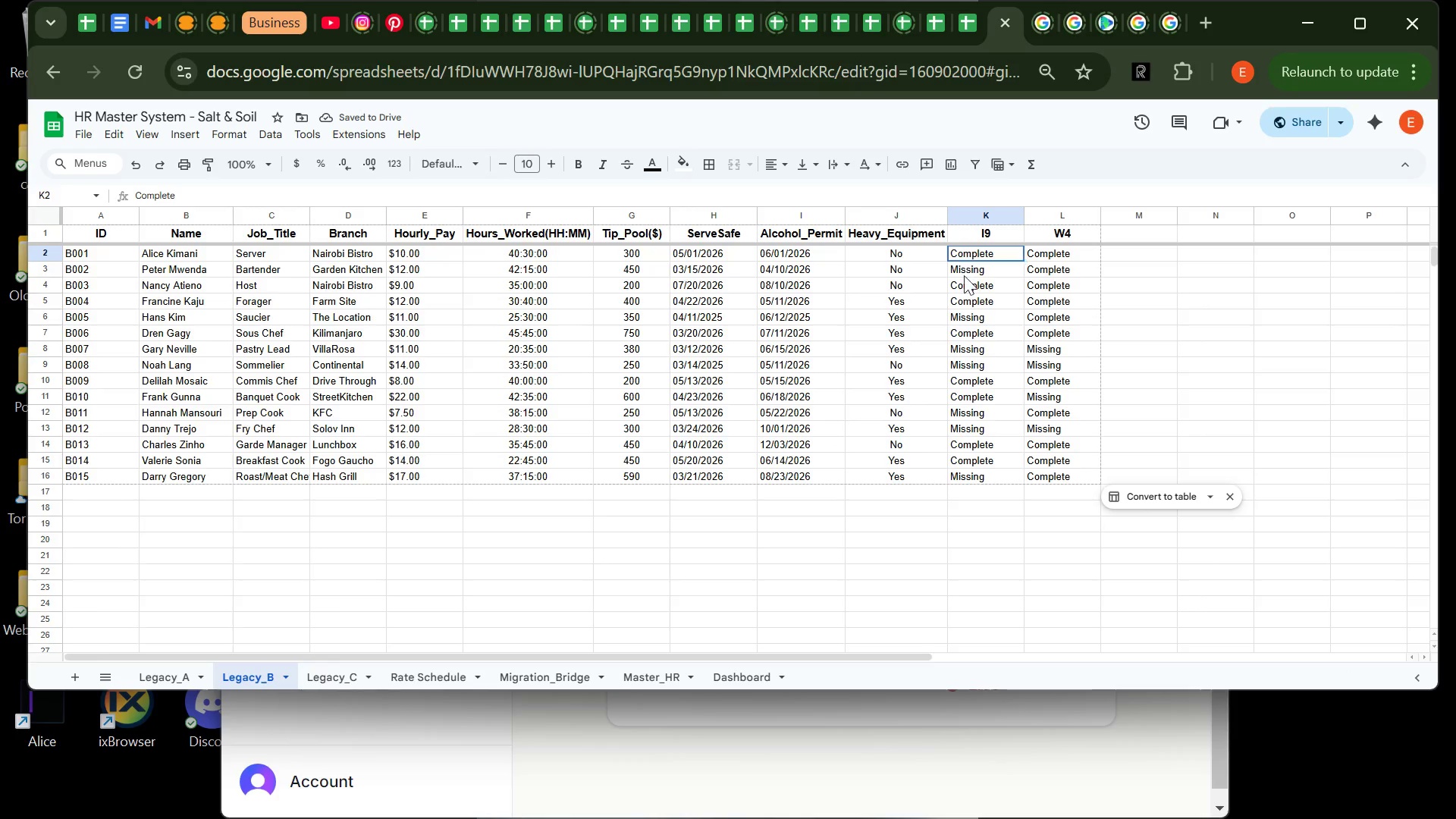 
left_click_drag(start_coordinate=[964, 255], to_coordinate=[968, 476])
 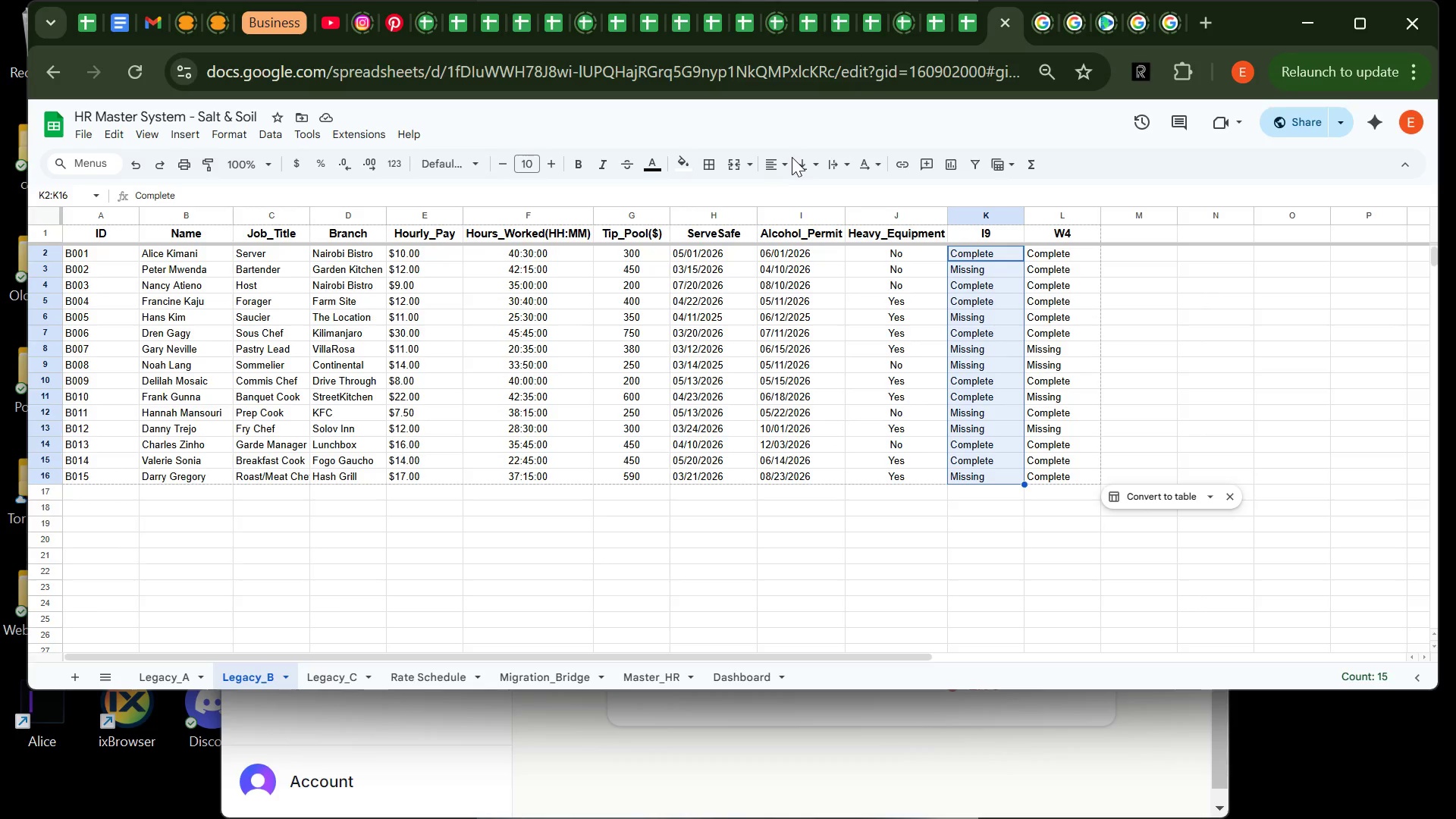 
left_click([789, 160])
 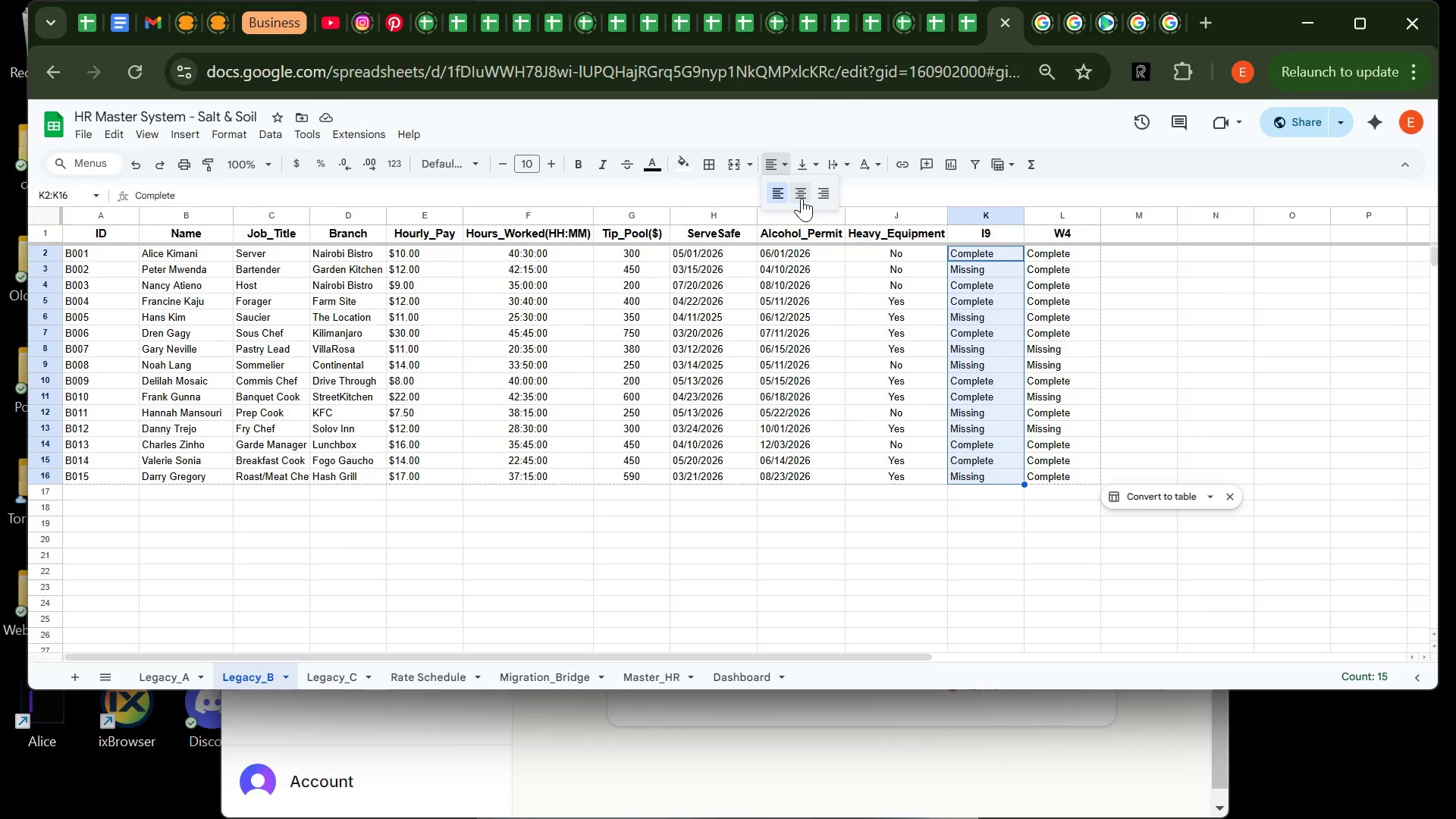 
left_click([802, 197])
 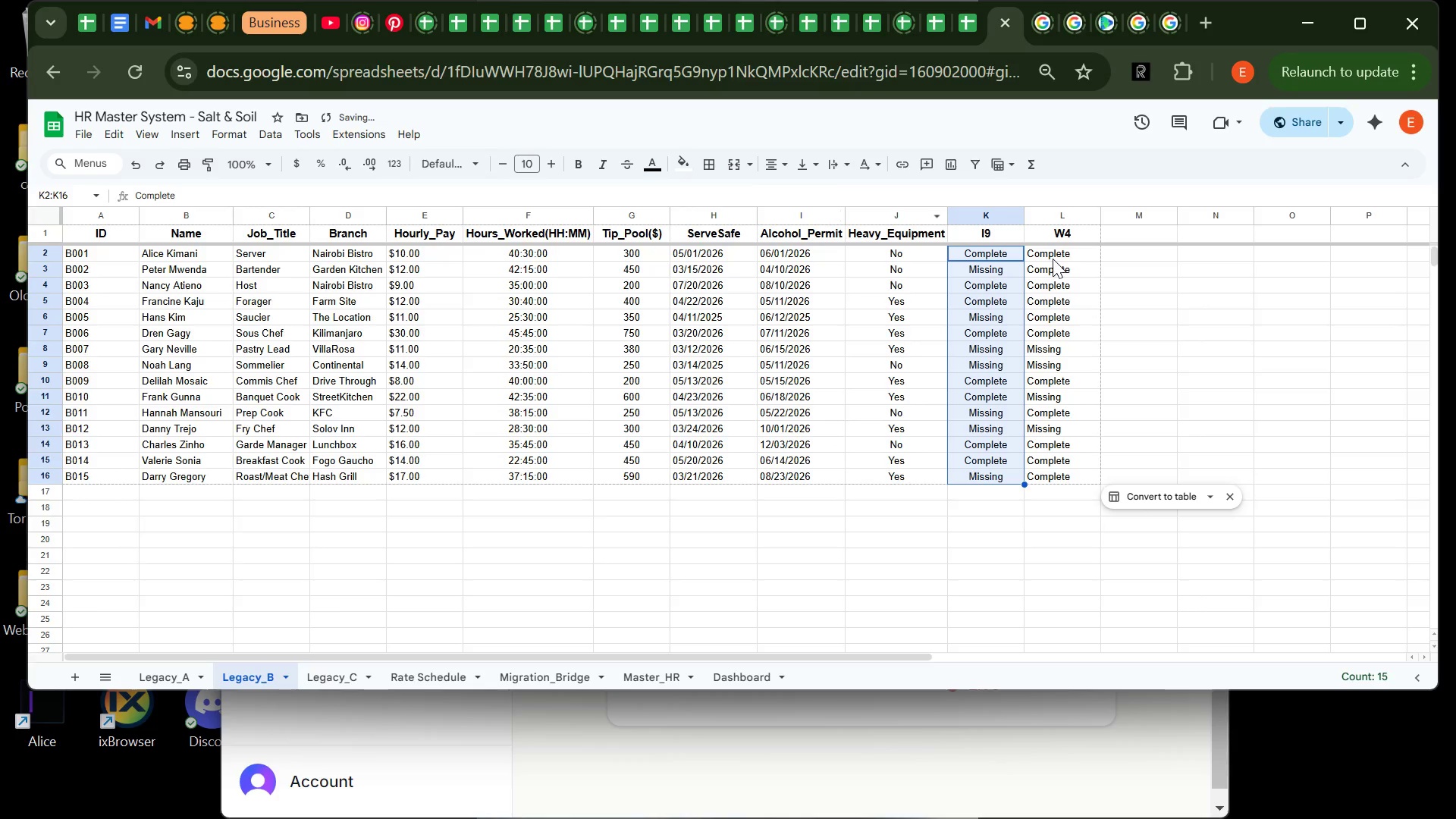 
left_click([1053, 259])
 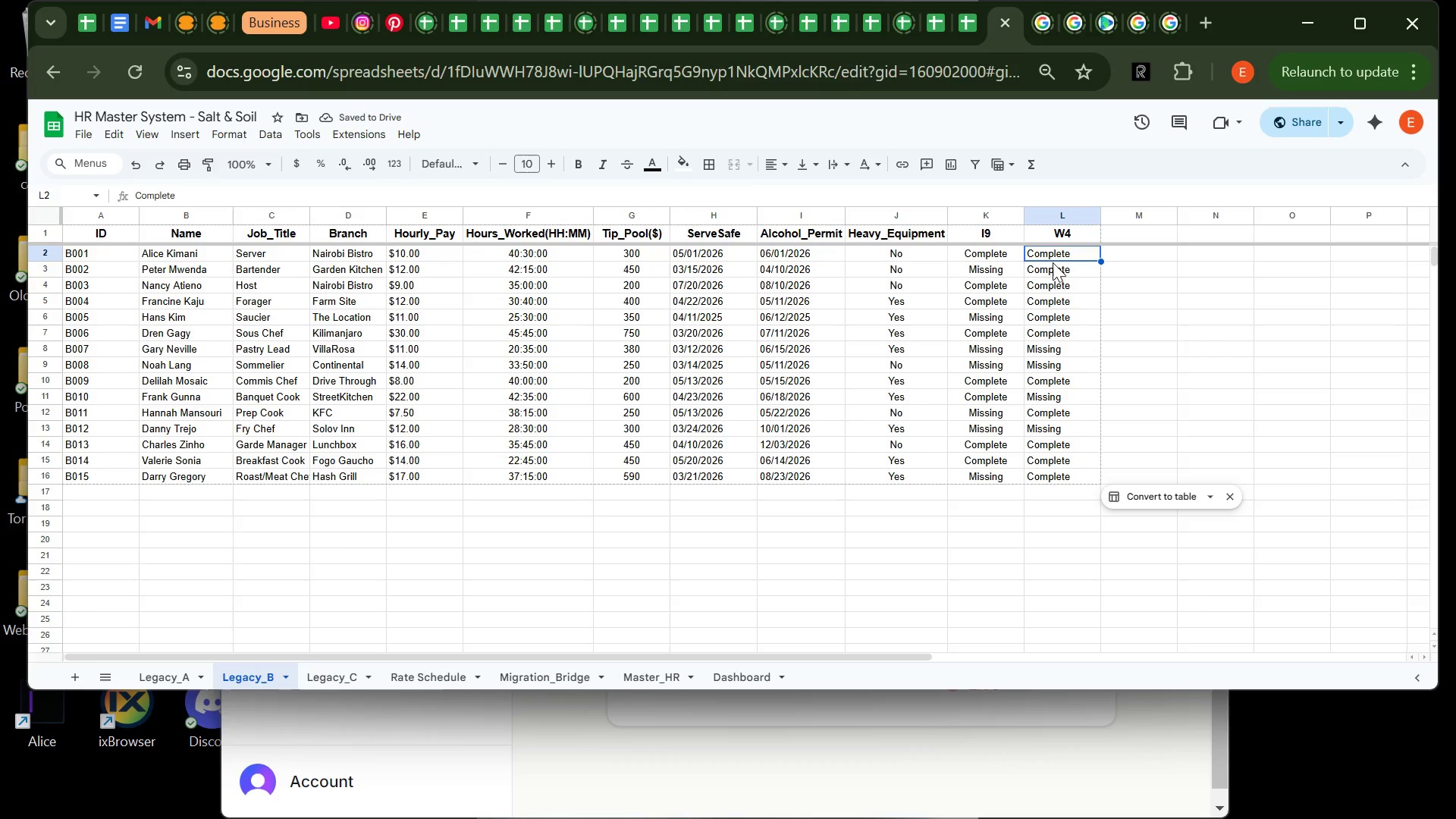 
left_click_drag(start_coordinate=[1053, 259], to_coordinate=[1054, 479])
 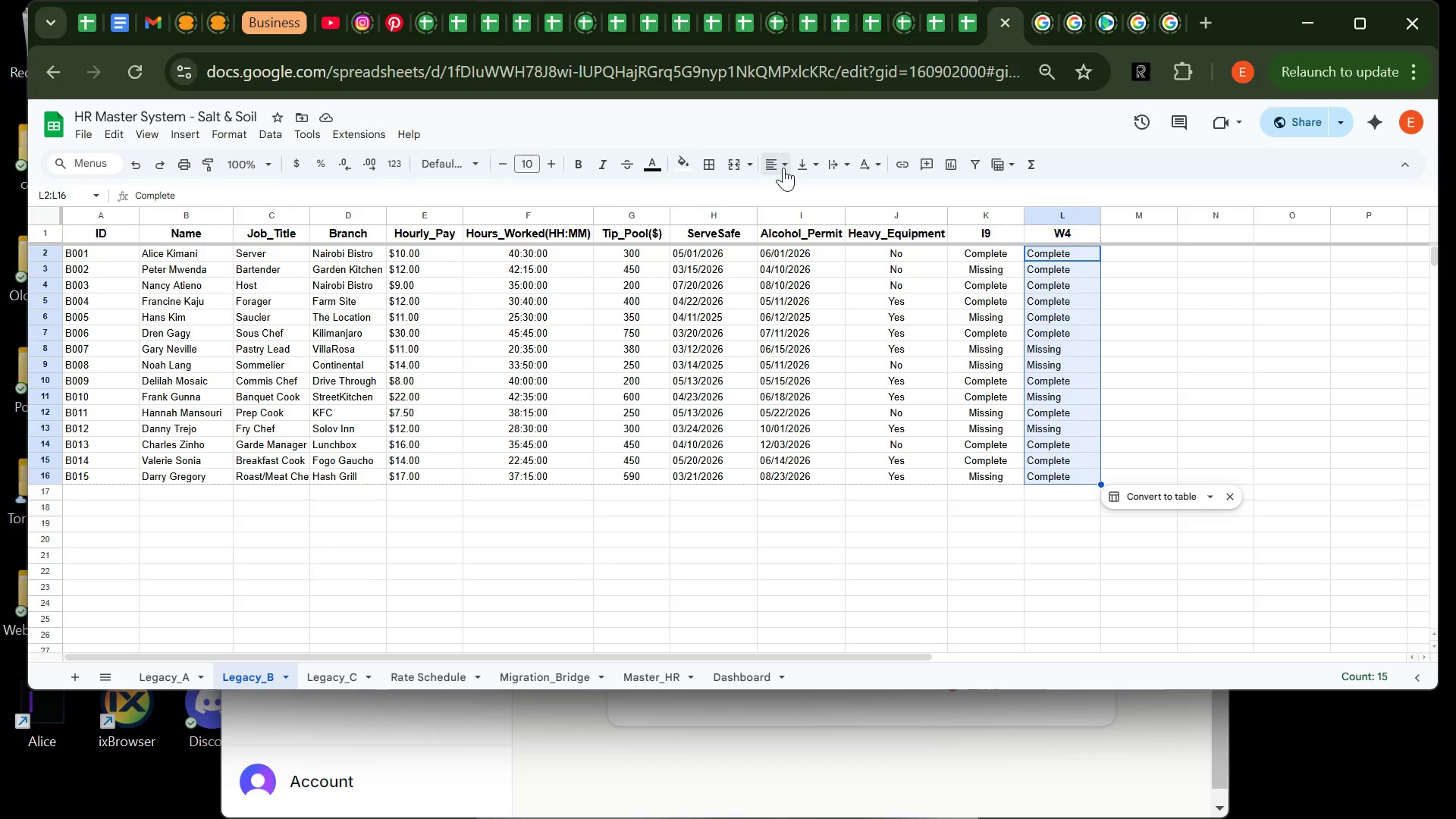 
left_click([783, 168])
 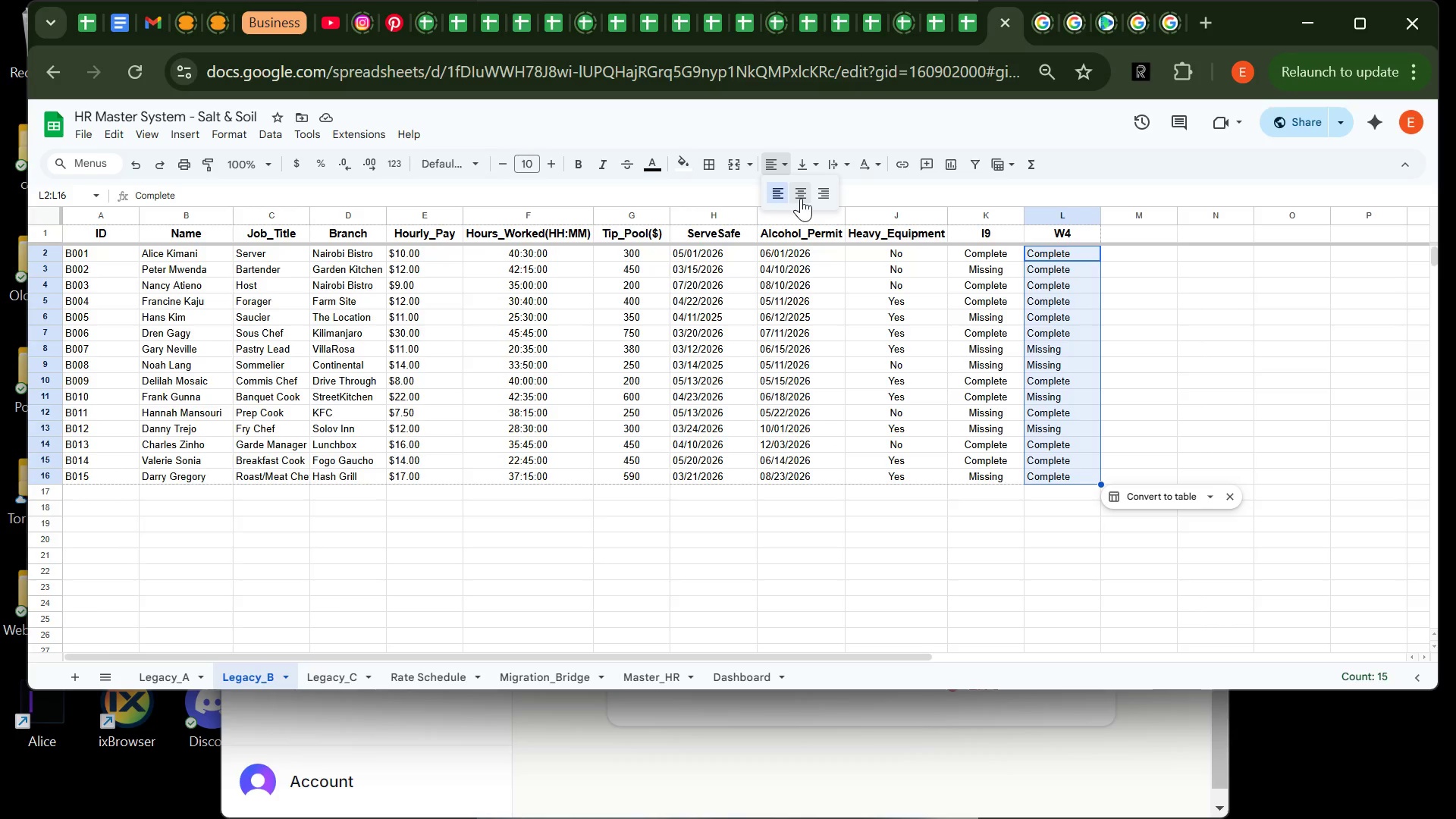 
left_click([801, 198])
 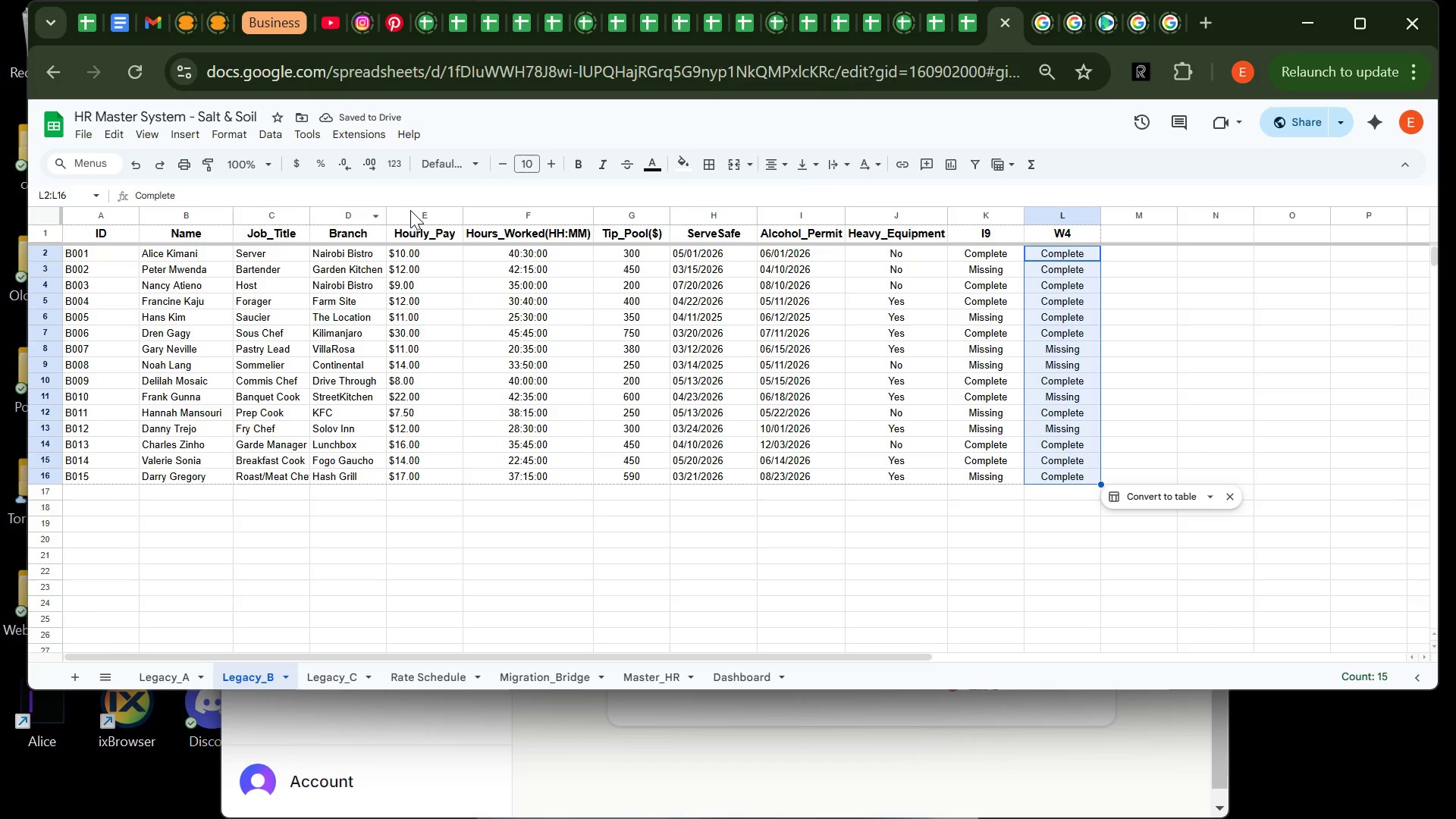 
left_click([411, 260])
 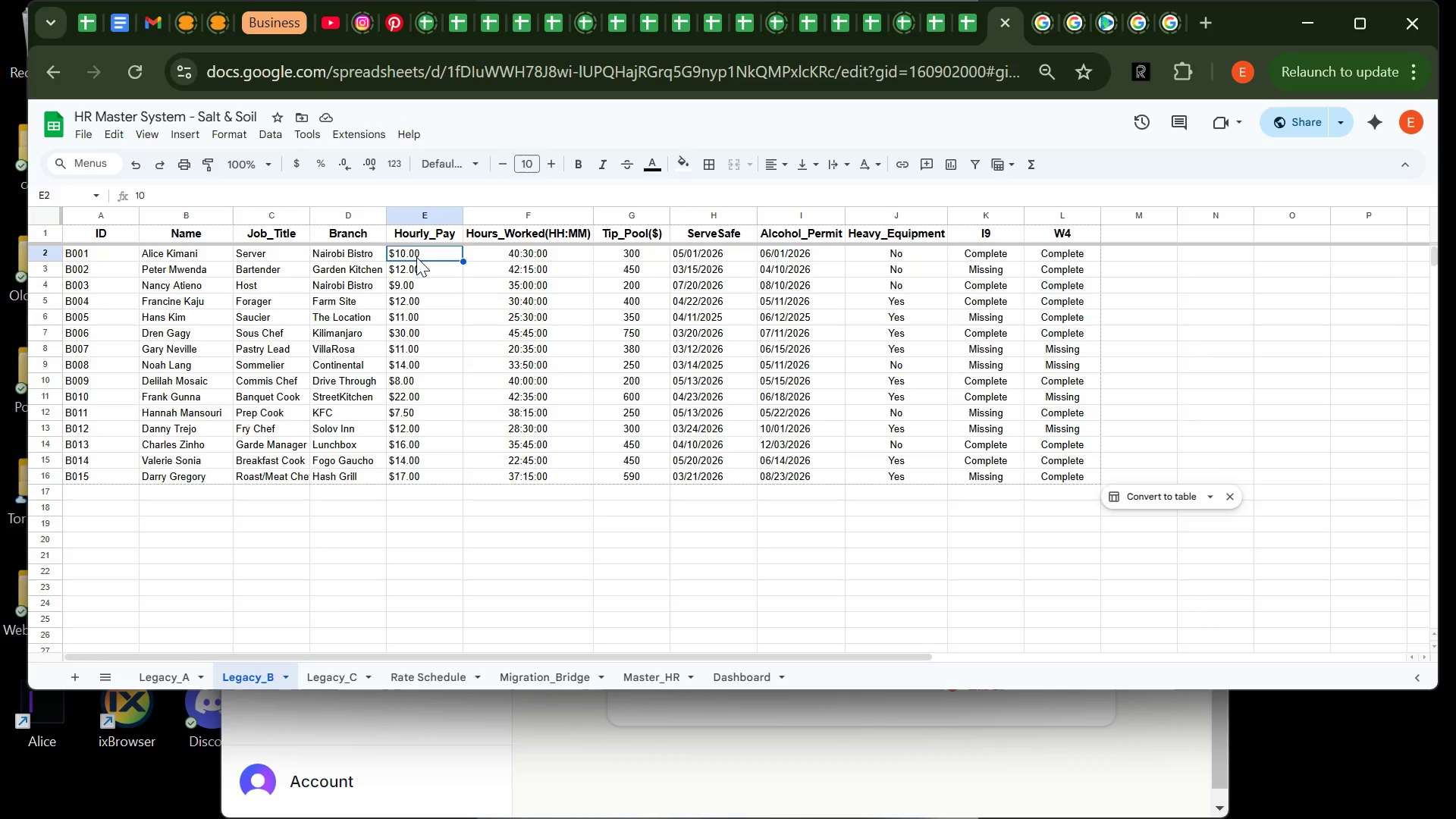 
left_click_drag(start_coordinate=[416, 257], to_coordinate=[410, 471])
 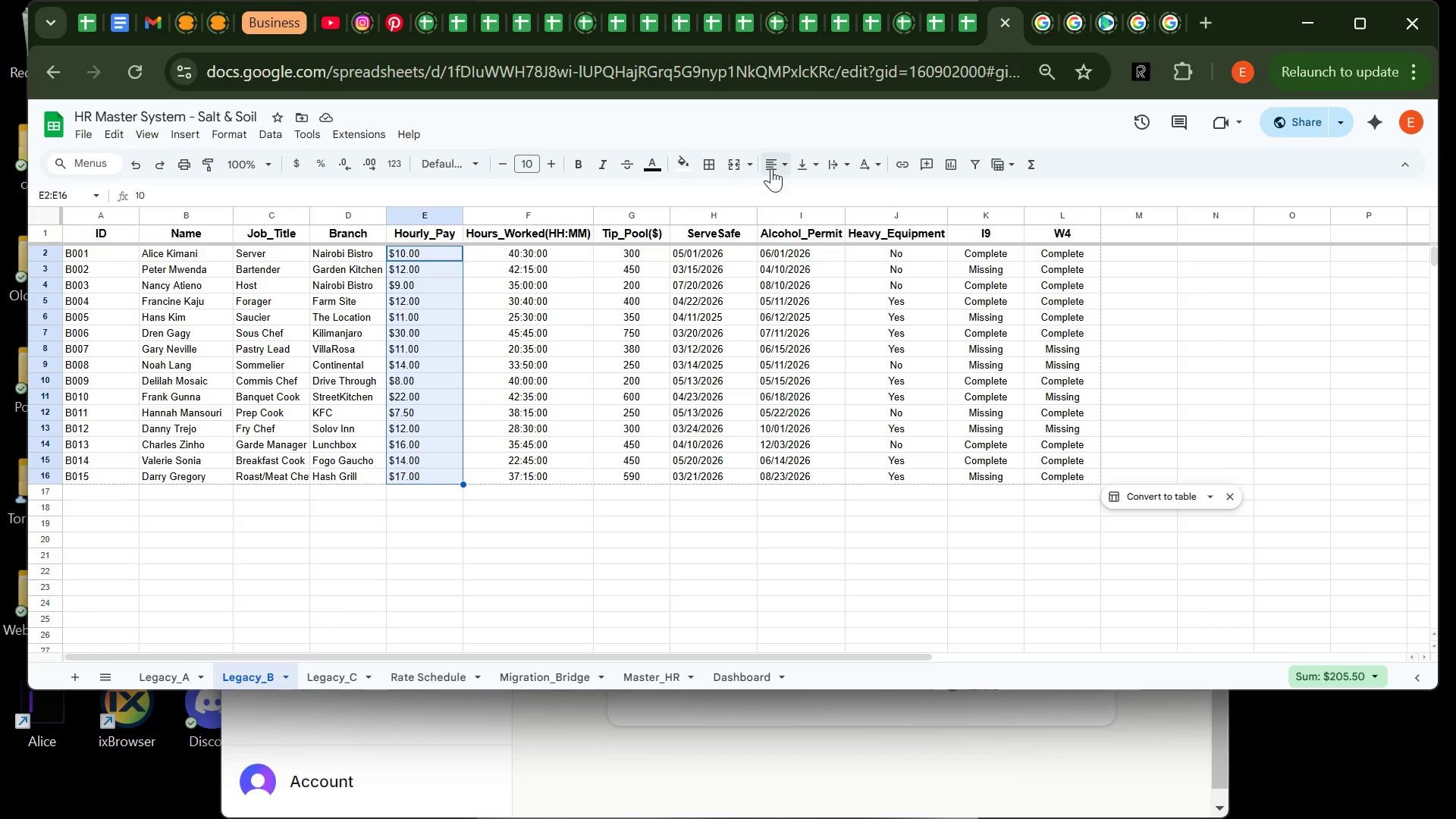 
left_click_drag(start_coordinate=[778, 165], to_coordinate=[804, 190])
 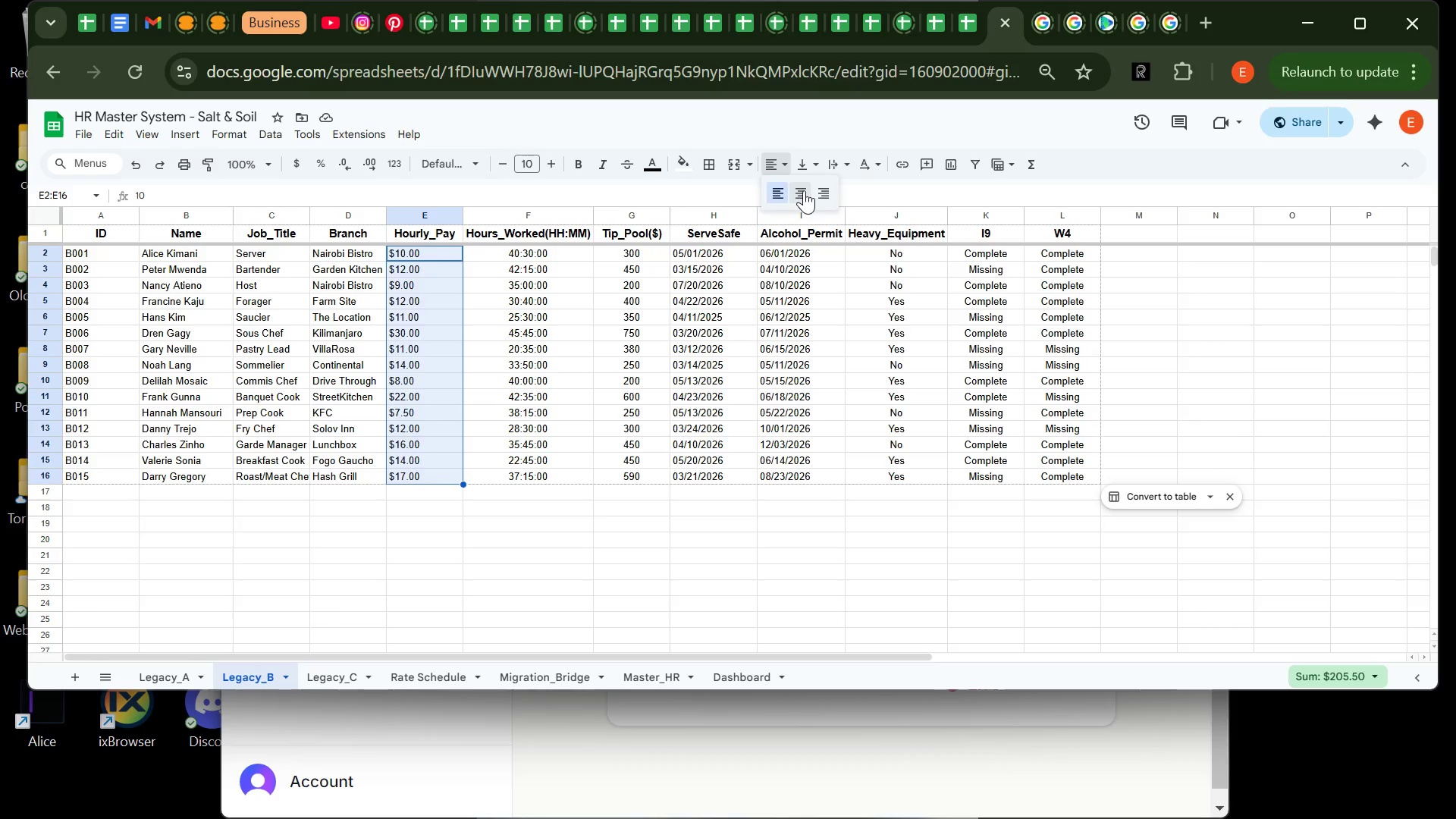 
left_click([804, 190])
 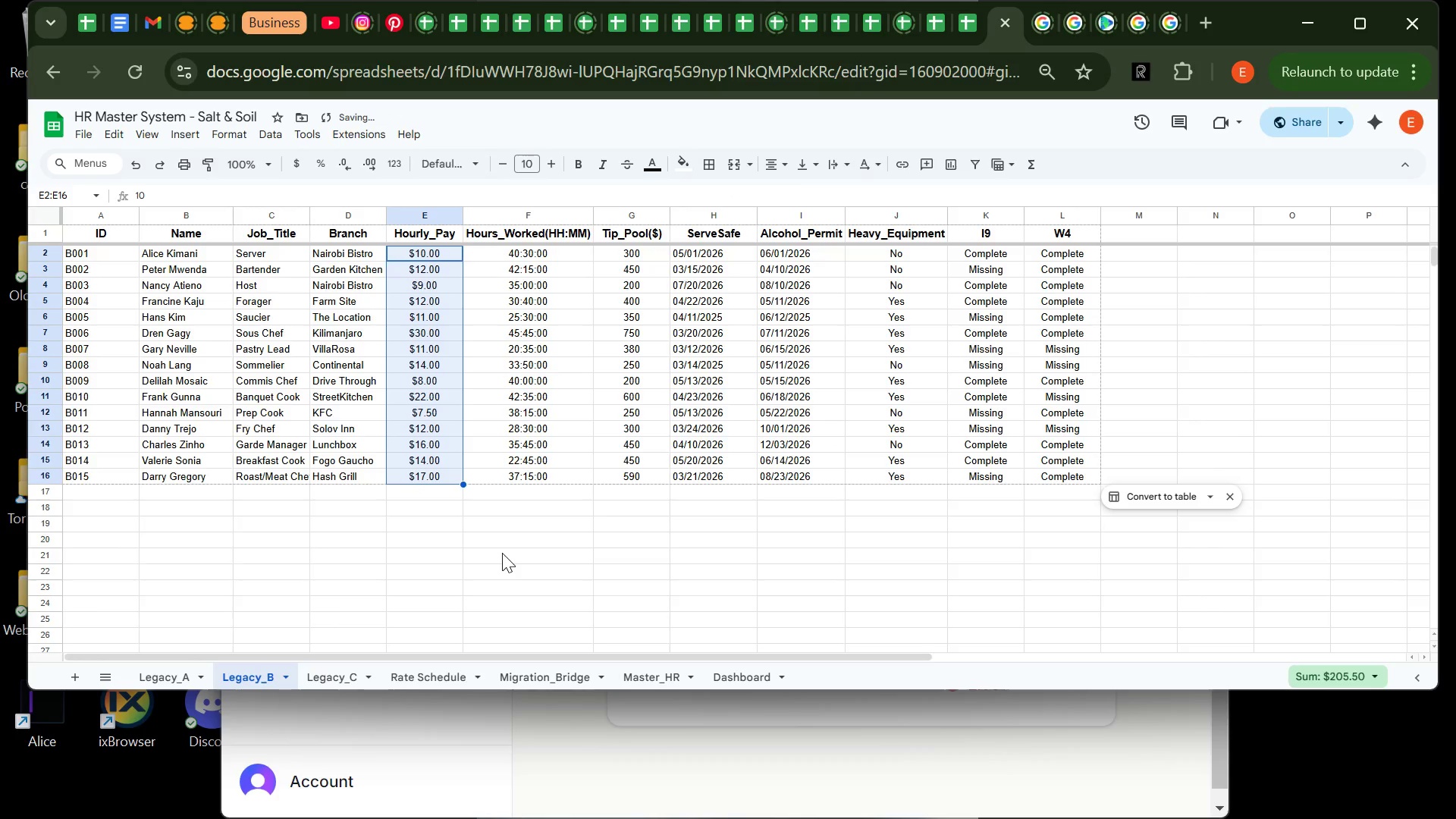 
left_click([502, 553])
 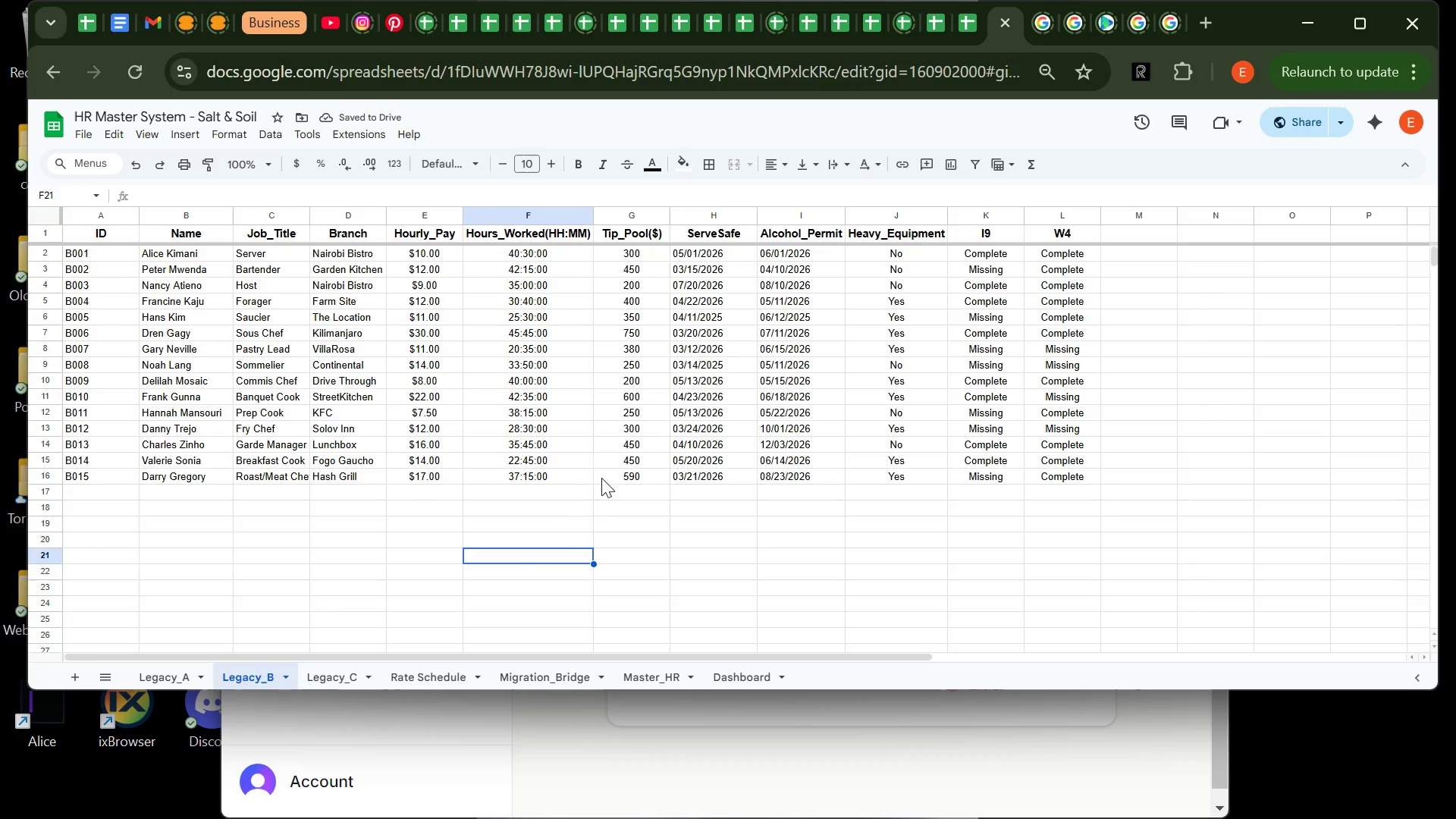 
scroll: coordinate [601, 478], scroll_direction: down, amount: 2.0
 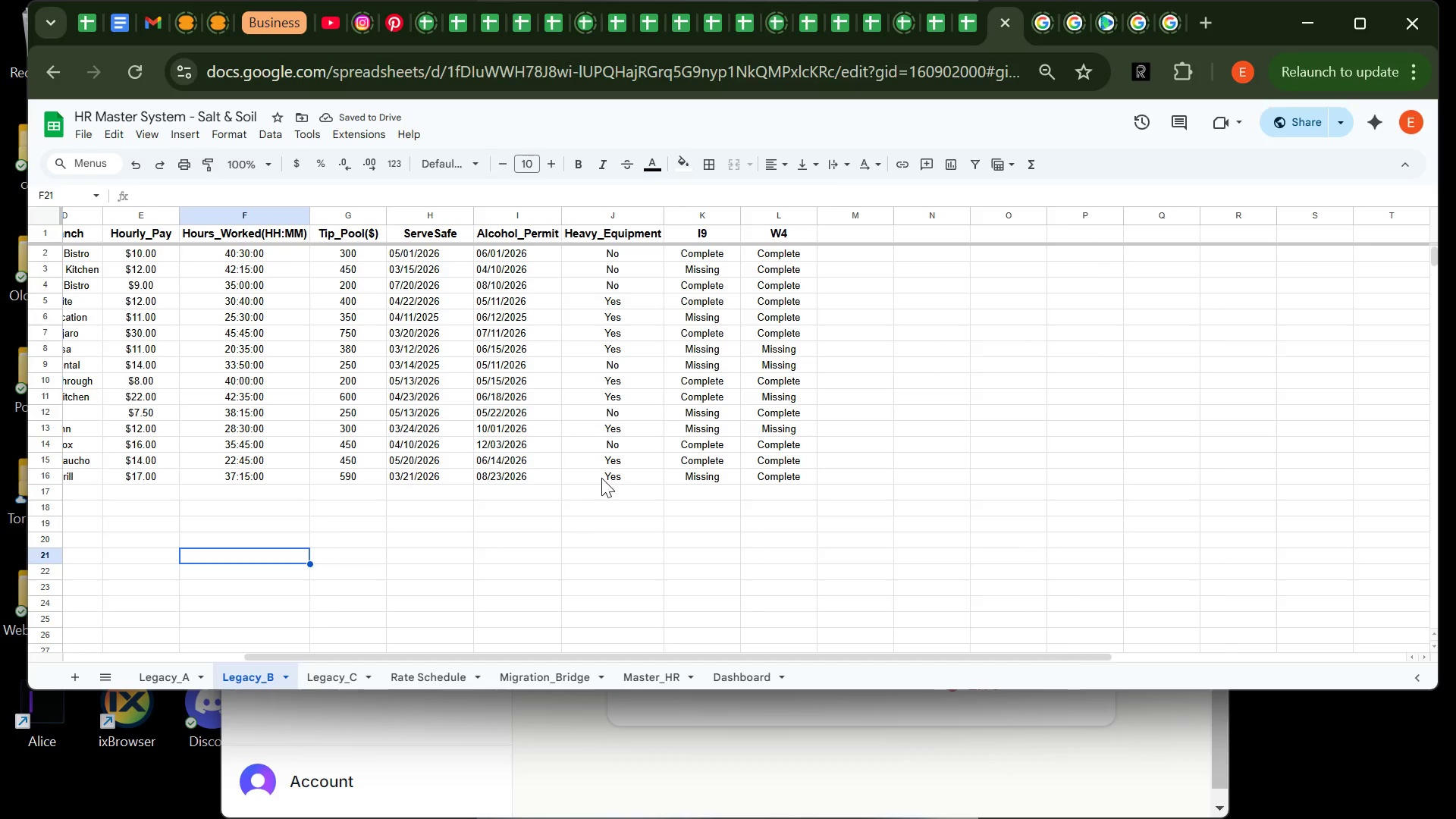 
scroll: coordinate [601, 478], scroll_direction: up, amount: 1.0
 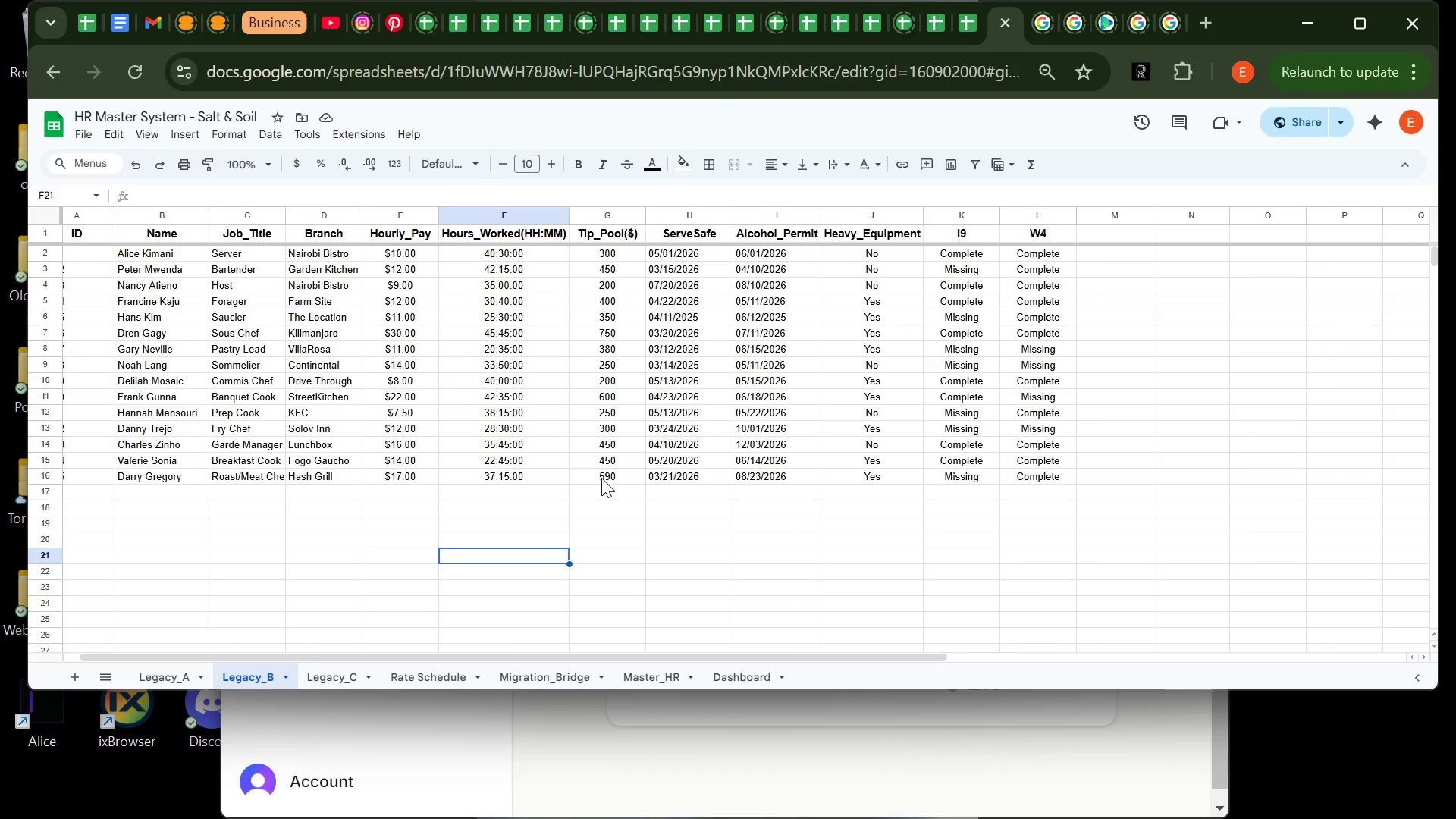 
wait(8.47)
 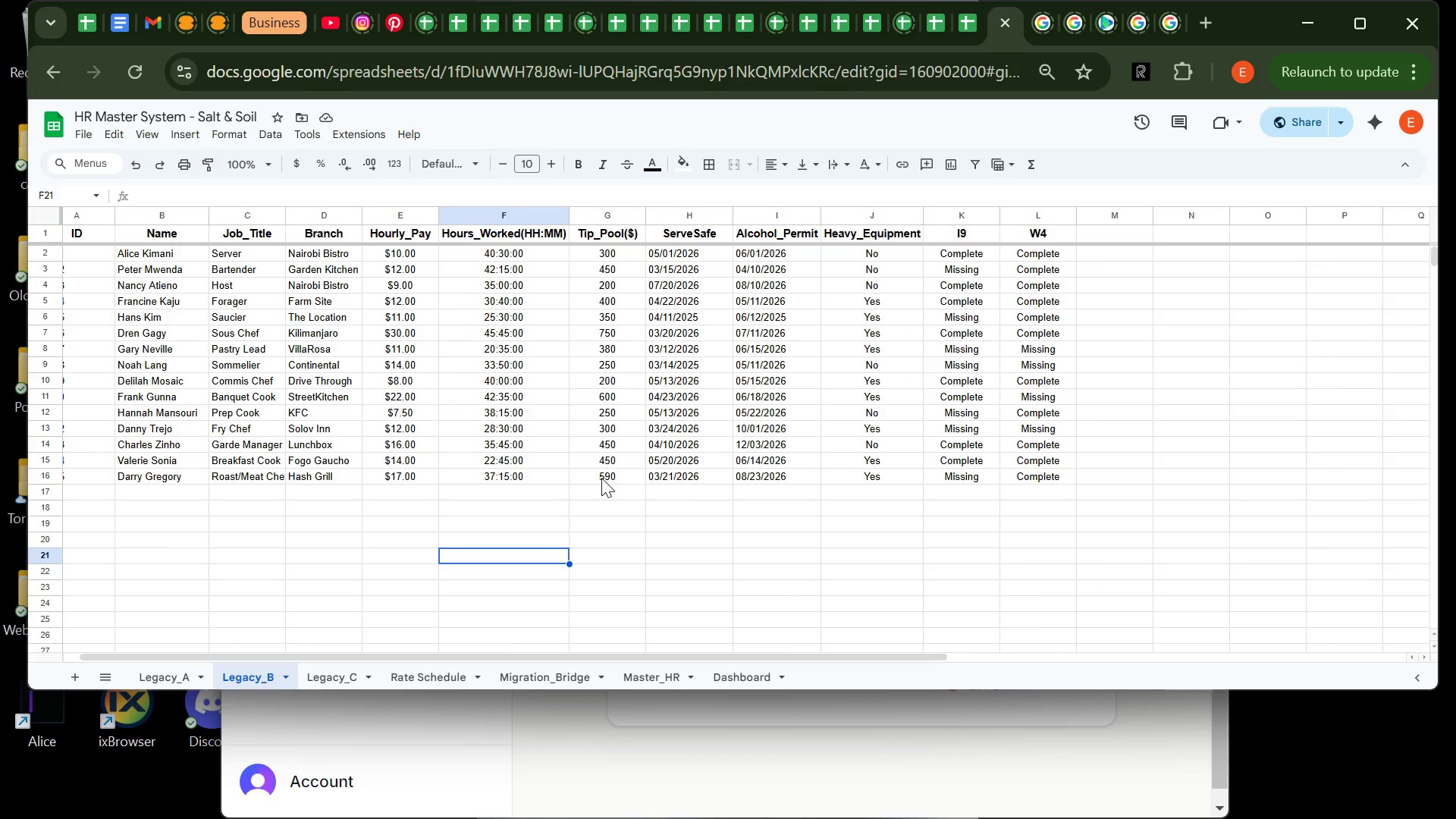 
left_click([331, 689])
 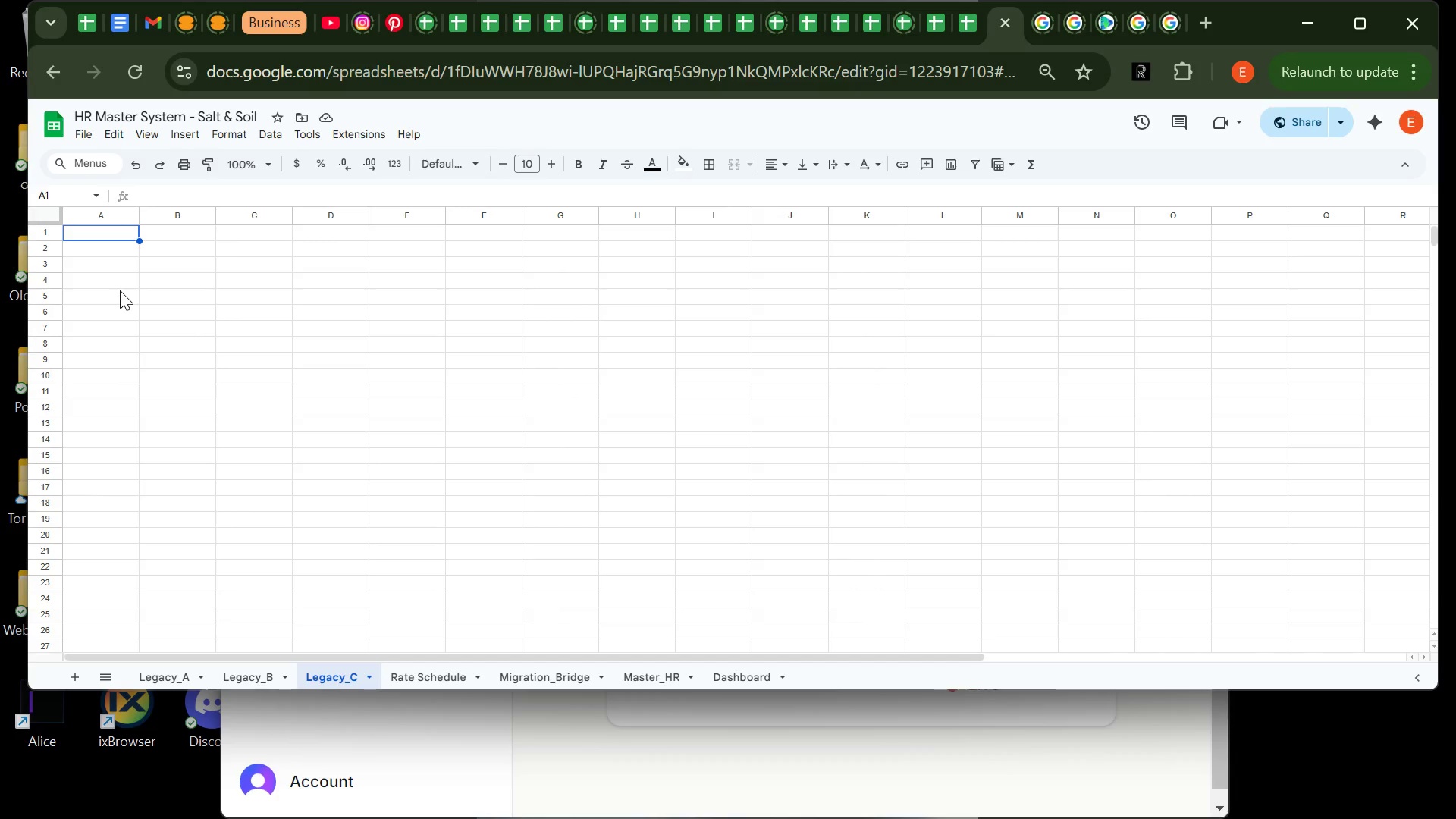 
type(Emp_Code)
key(Tab)
type(Employee Name)
key(Tab)
type(Position)
key(Tab)
type(Site)
key(Tab)
type(Pay_Rate)
key(Tab)
type(Hur)
key(Backspace)
key(Backspace)
type(ours)
key(Tab)
type(Avg_Tips_P)
key(Backspace)
type(Per_Shift)
key(Tab)
type(Shifts_Per)Week)
key(Backspace)
key(Backspace)
key(Backspace)
key(Backspace)
key(Backspace)
type(_w)
key(Backspace)
type(Week)
key(Tab)
type(ServeSafe_Exp)
key(Tab)
type(Alcohol_Exp)
key(Tab)
type(Heavy_Equip)
 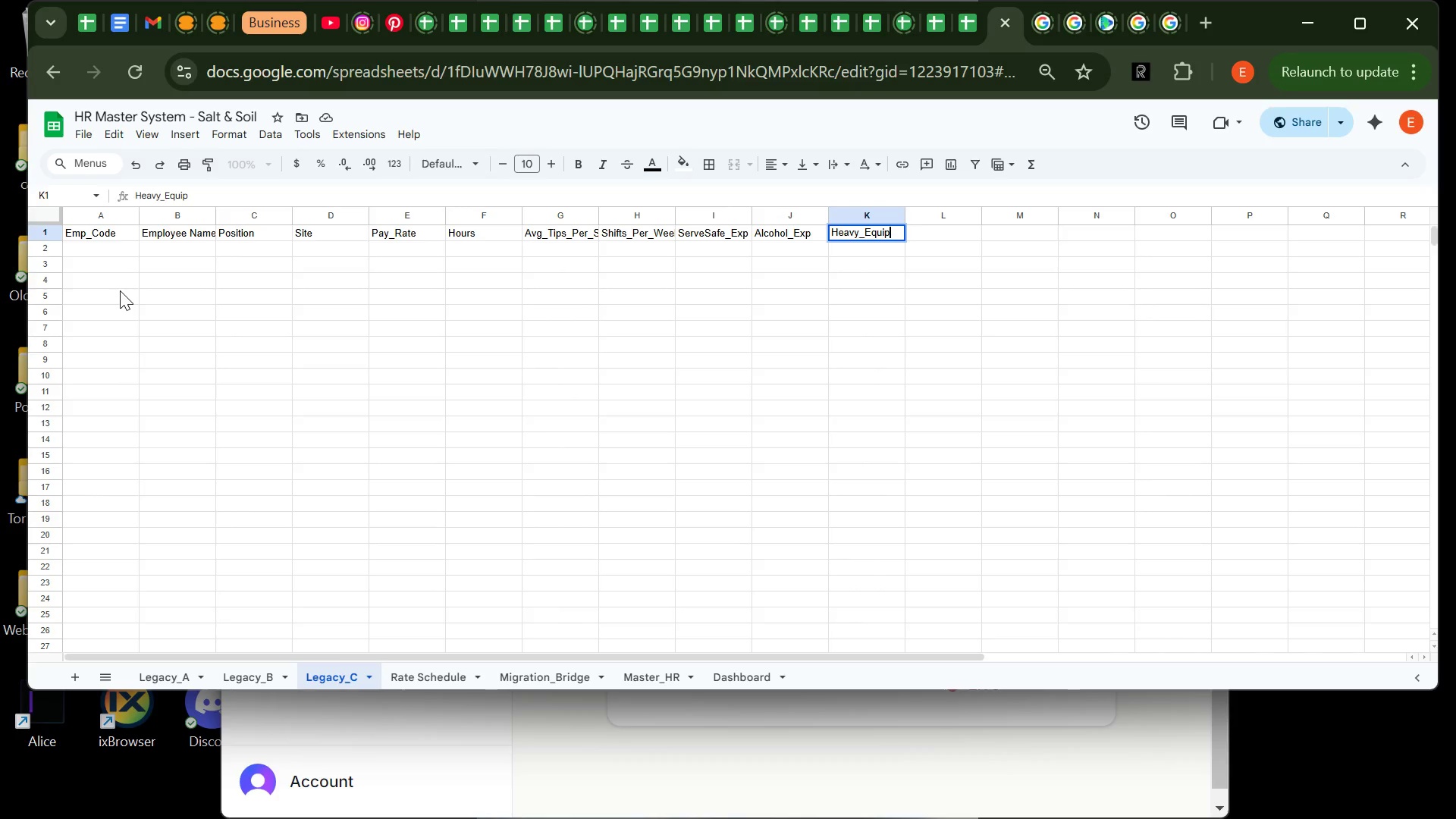 
key(Tab)
type(I9_Status)
key(Tab)
type(W4_s)
key(Backspace)
type(Status)
 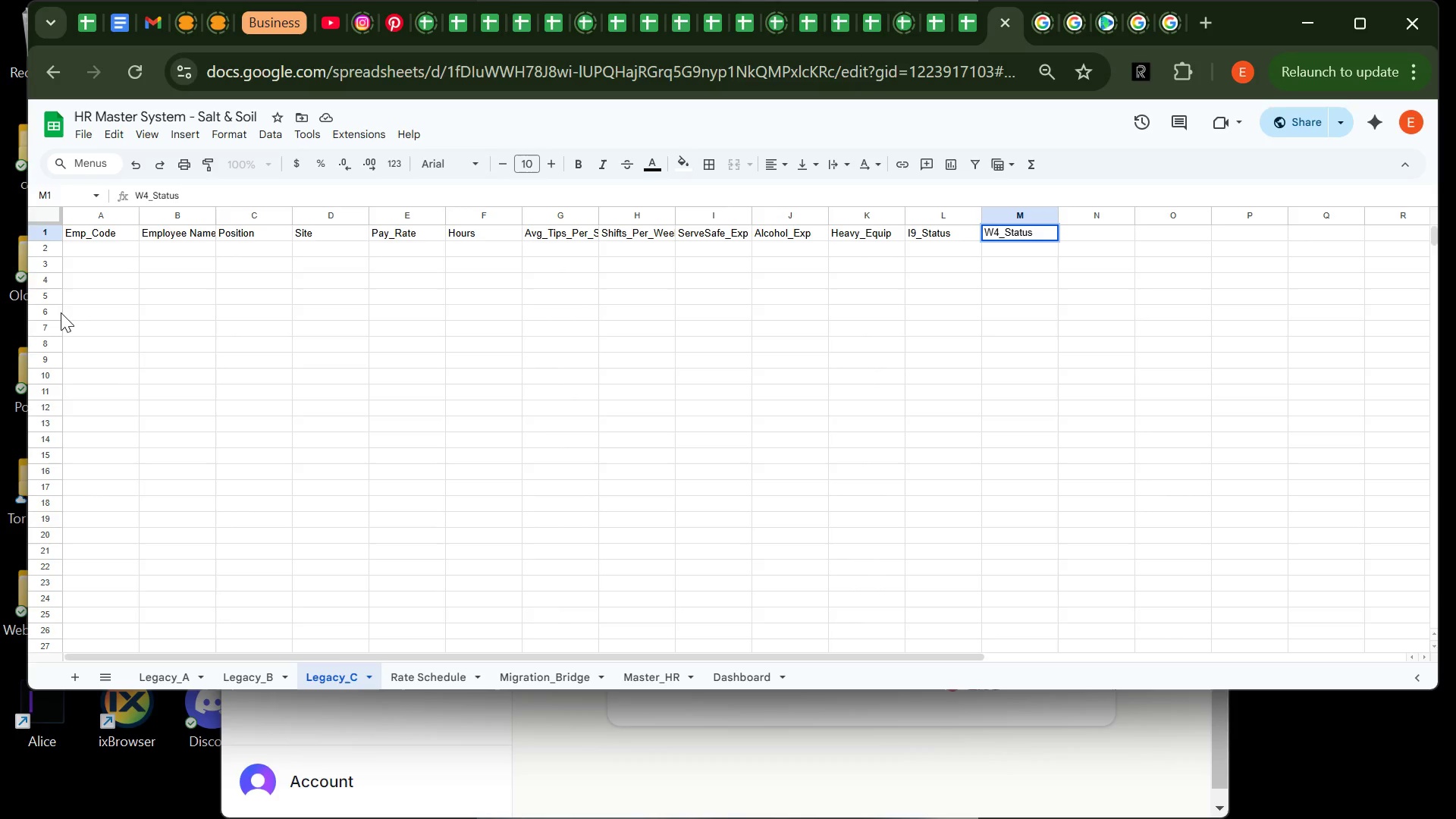 
left_click([98, 233])
 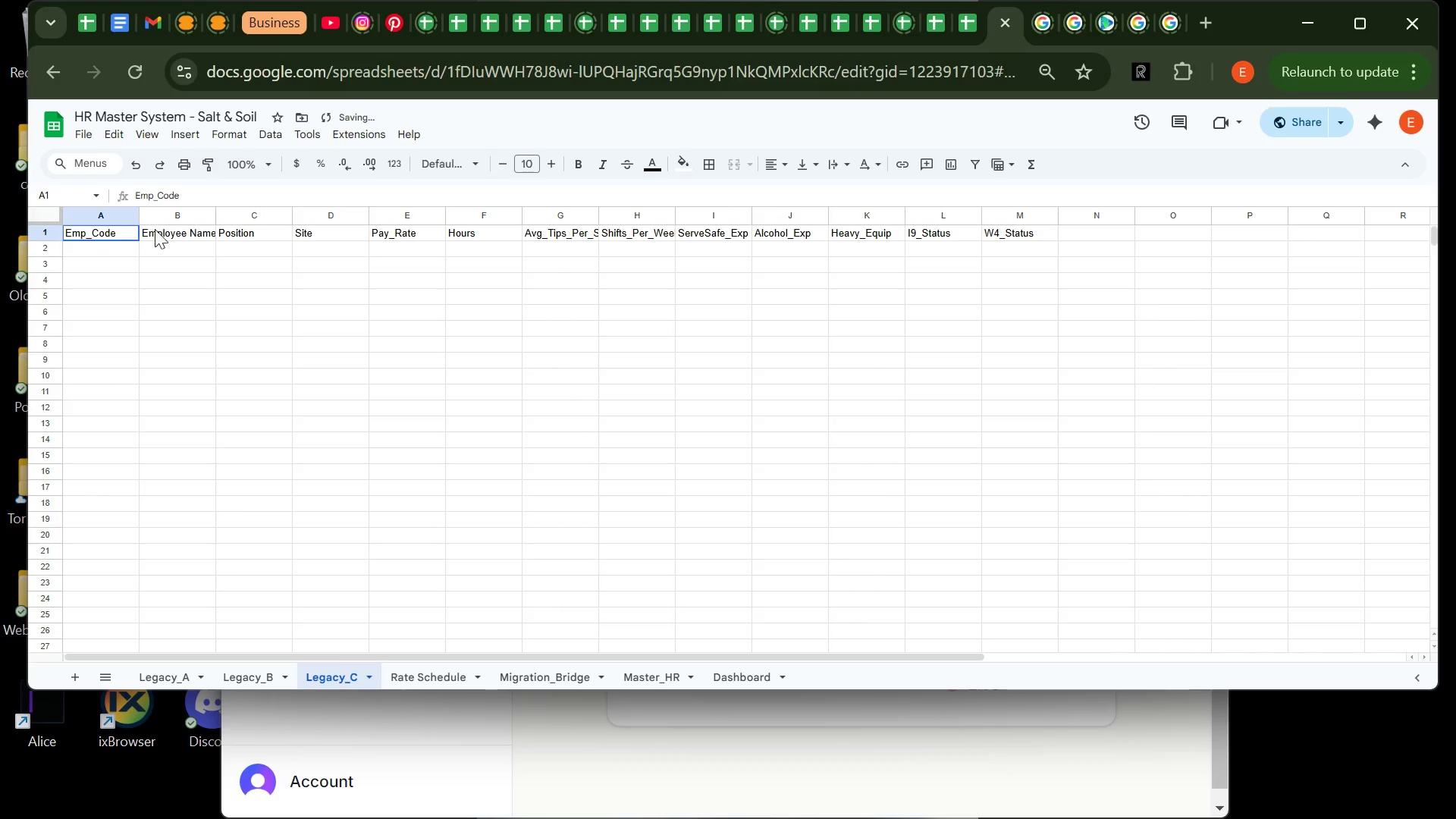 
left_click_drag(start_coordinate=[98, 233], to_coordinate=[1012, 237])
 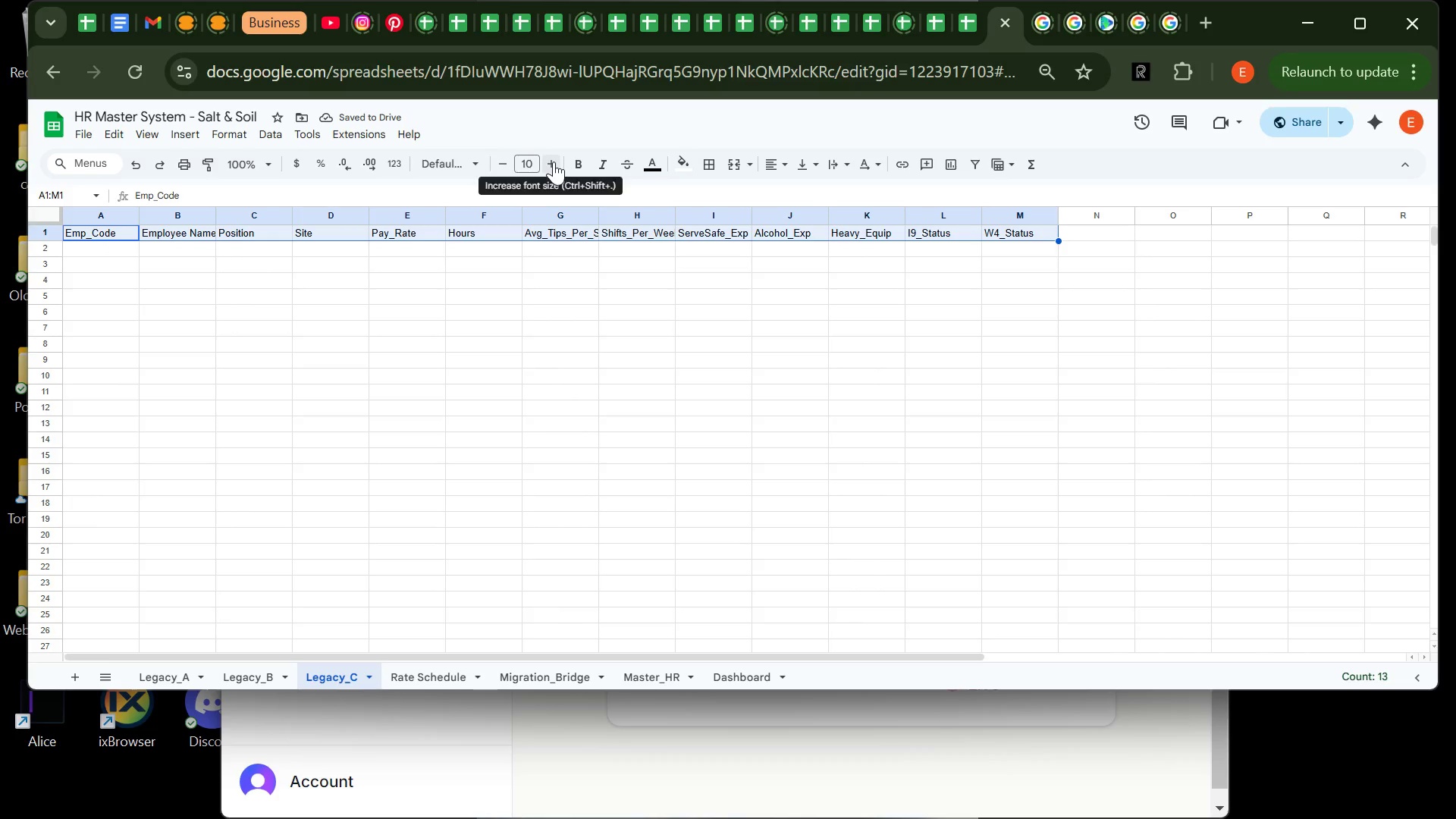 
left_click([554, 162])
 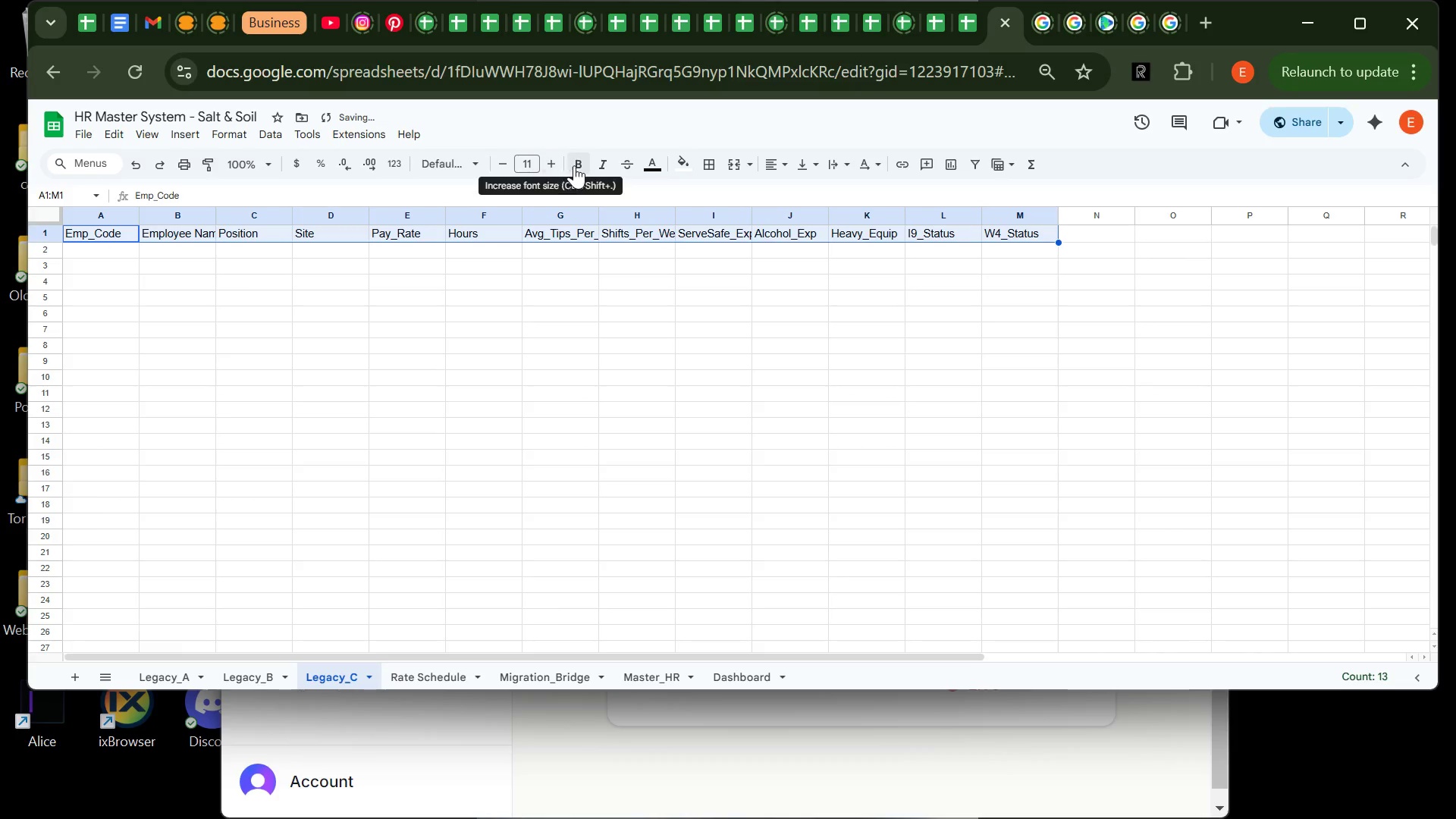 
left_click([579, 165])
 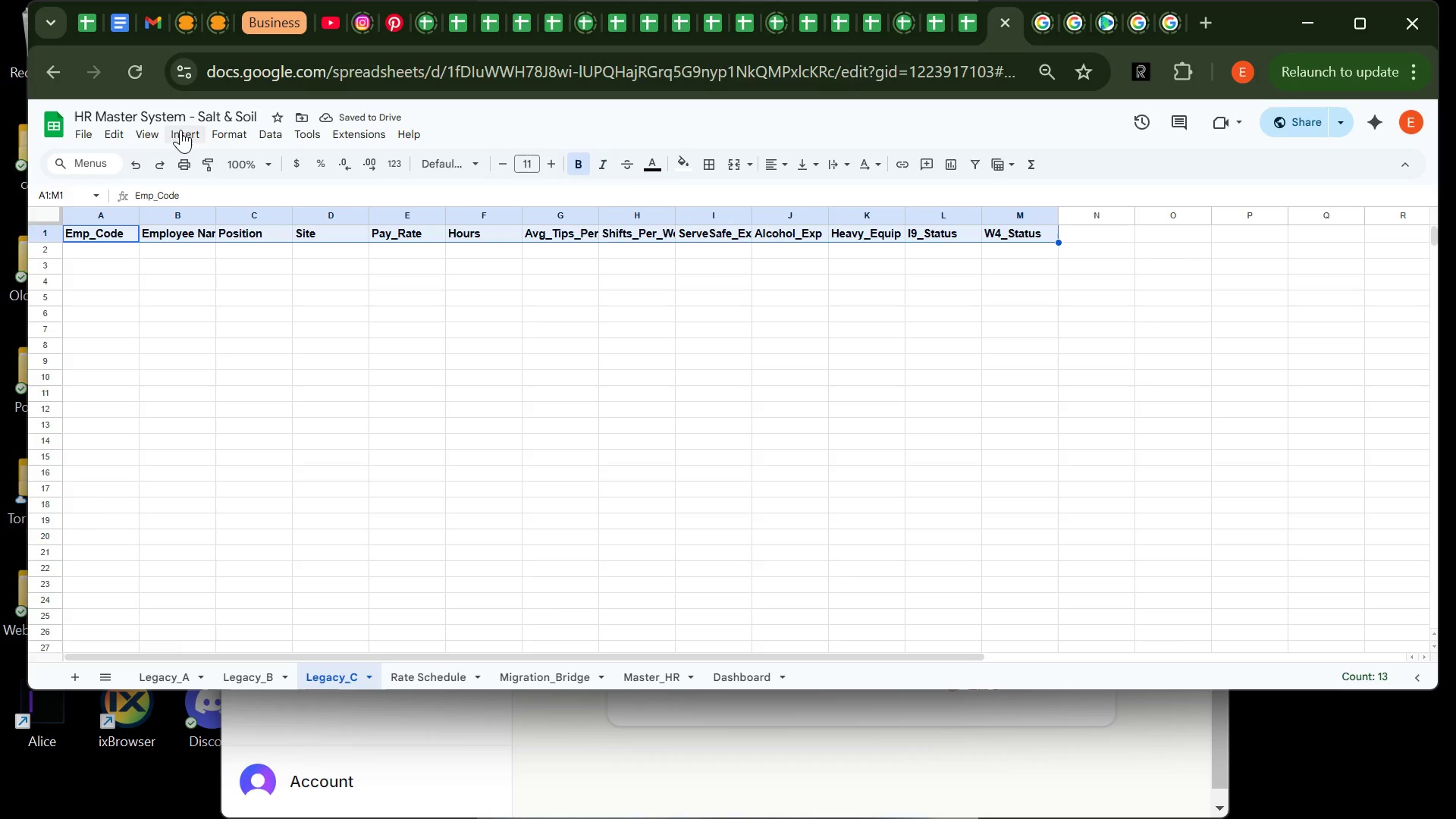 
left_click([154, 132])
 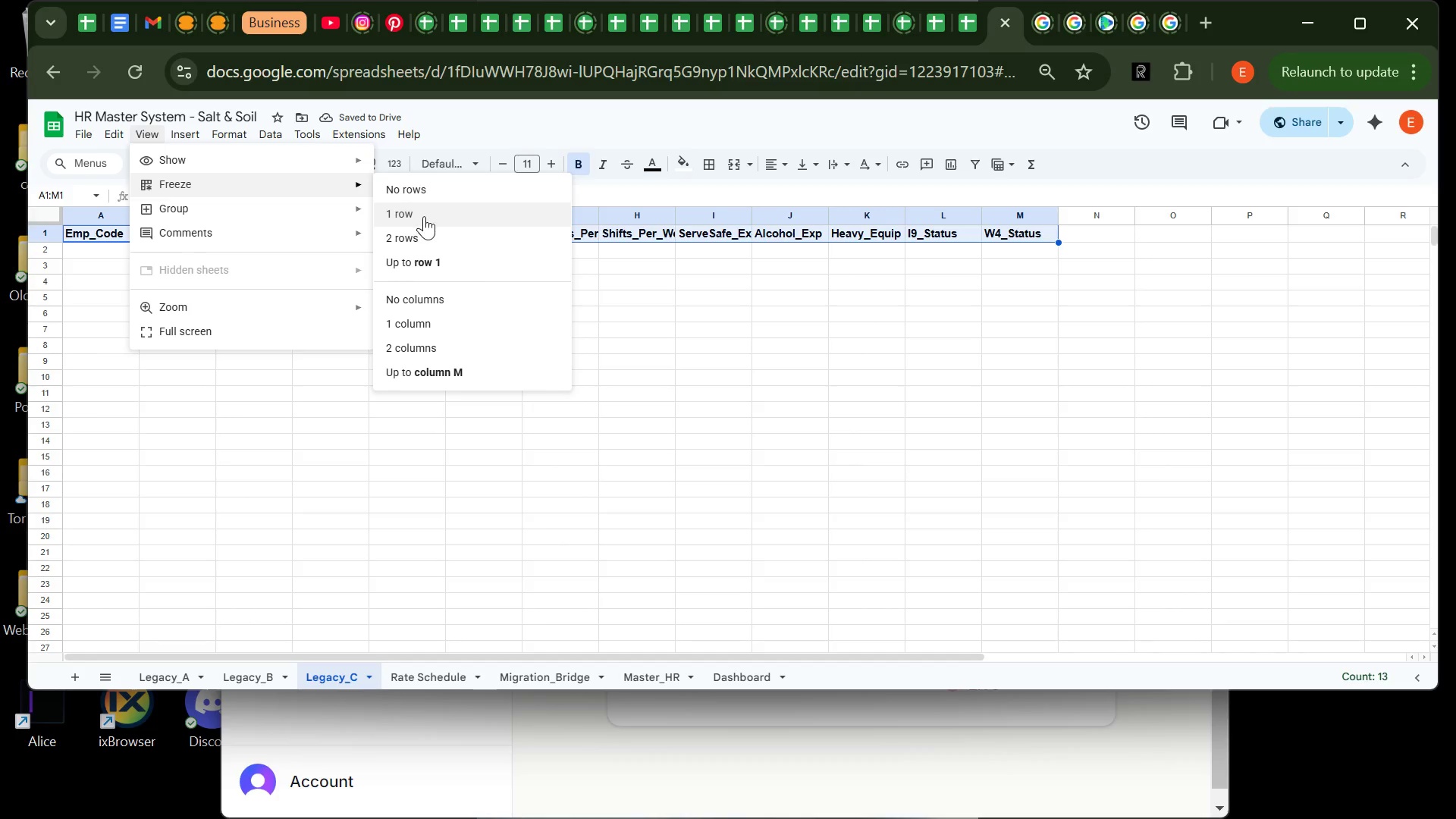 
left_click([424, 216])
 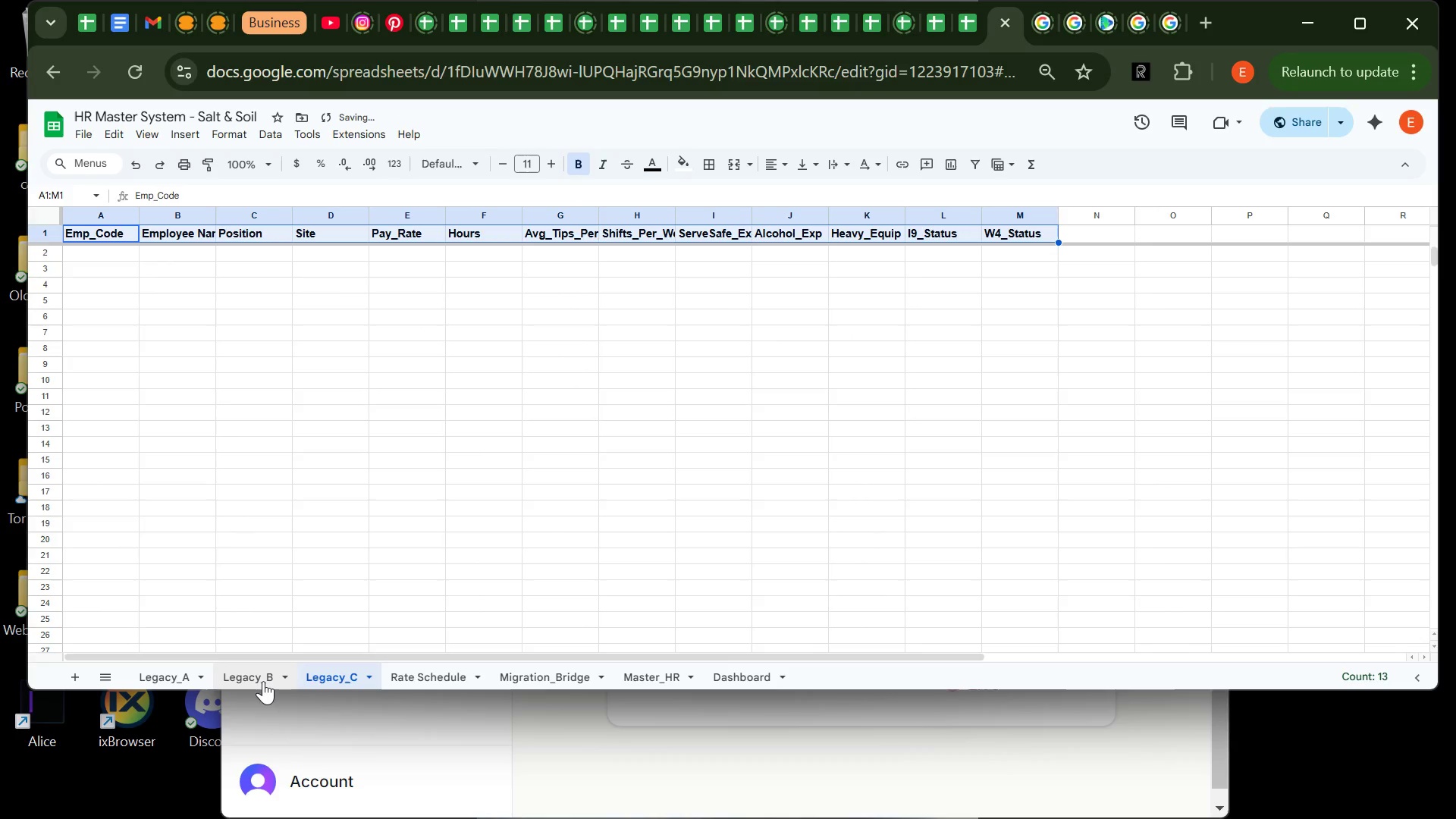 
left_click([263, 681])
 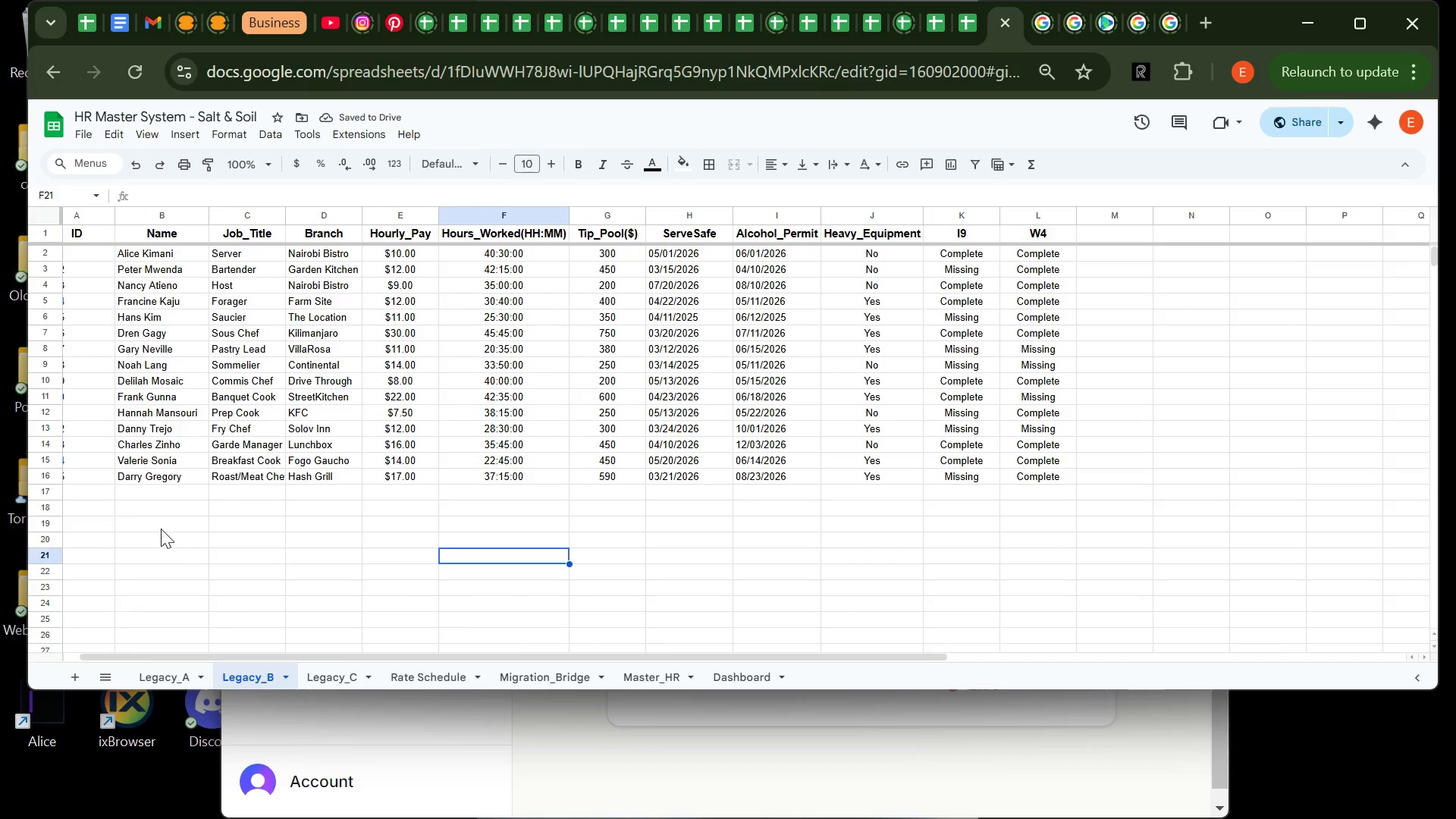 
scroll: coordinate [161, 529], scroll_direction: up, amount: 5.0
 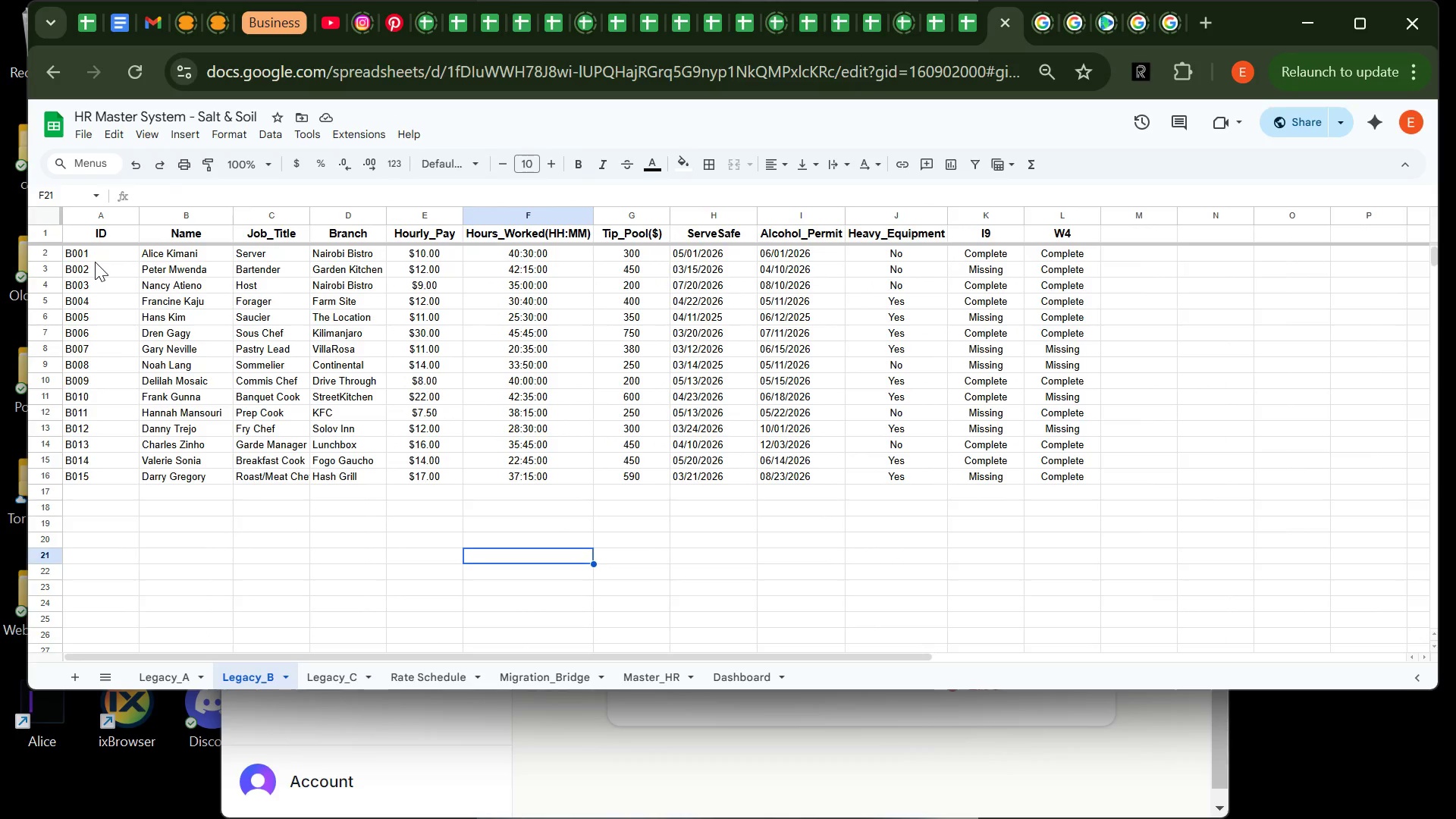 
left_click([95, 262])
 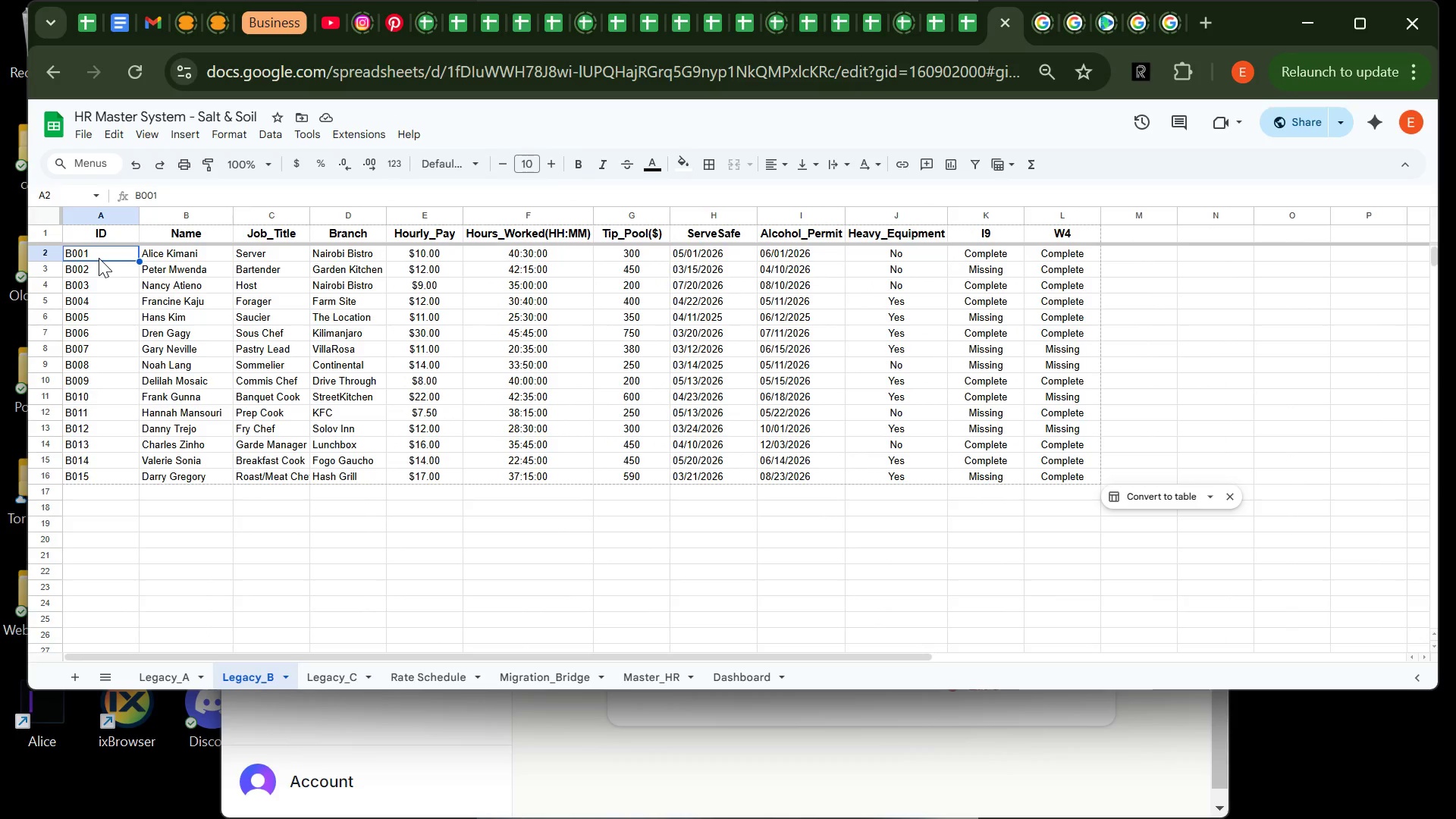 
left_click_drag(start_coordinate=[99, 258], to_coordinate=[100, 476])
 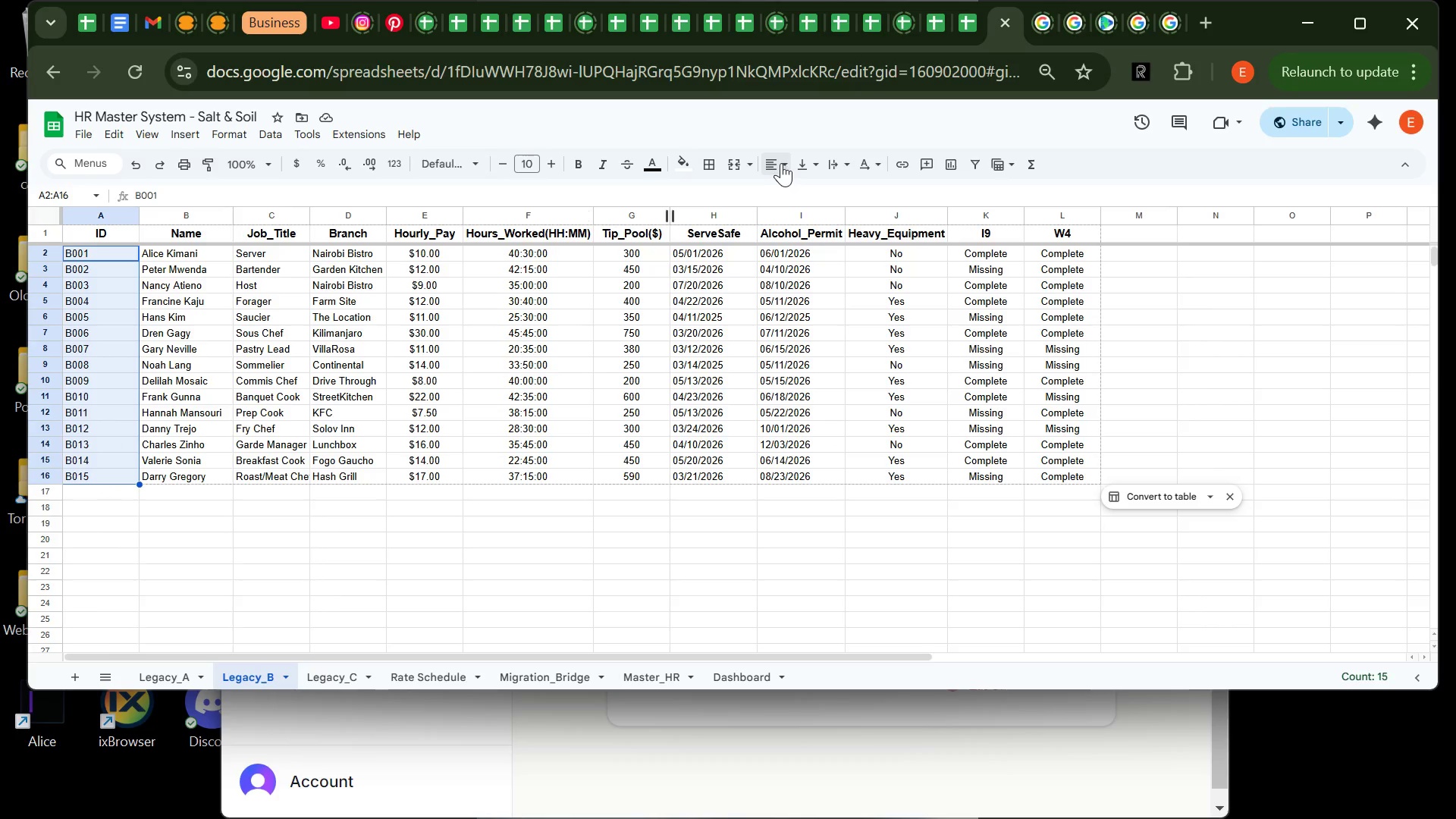 
left_click([778, 161])
 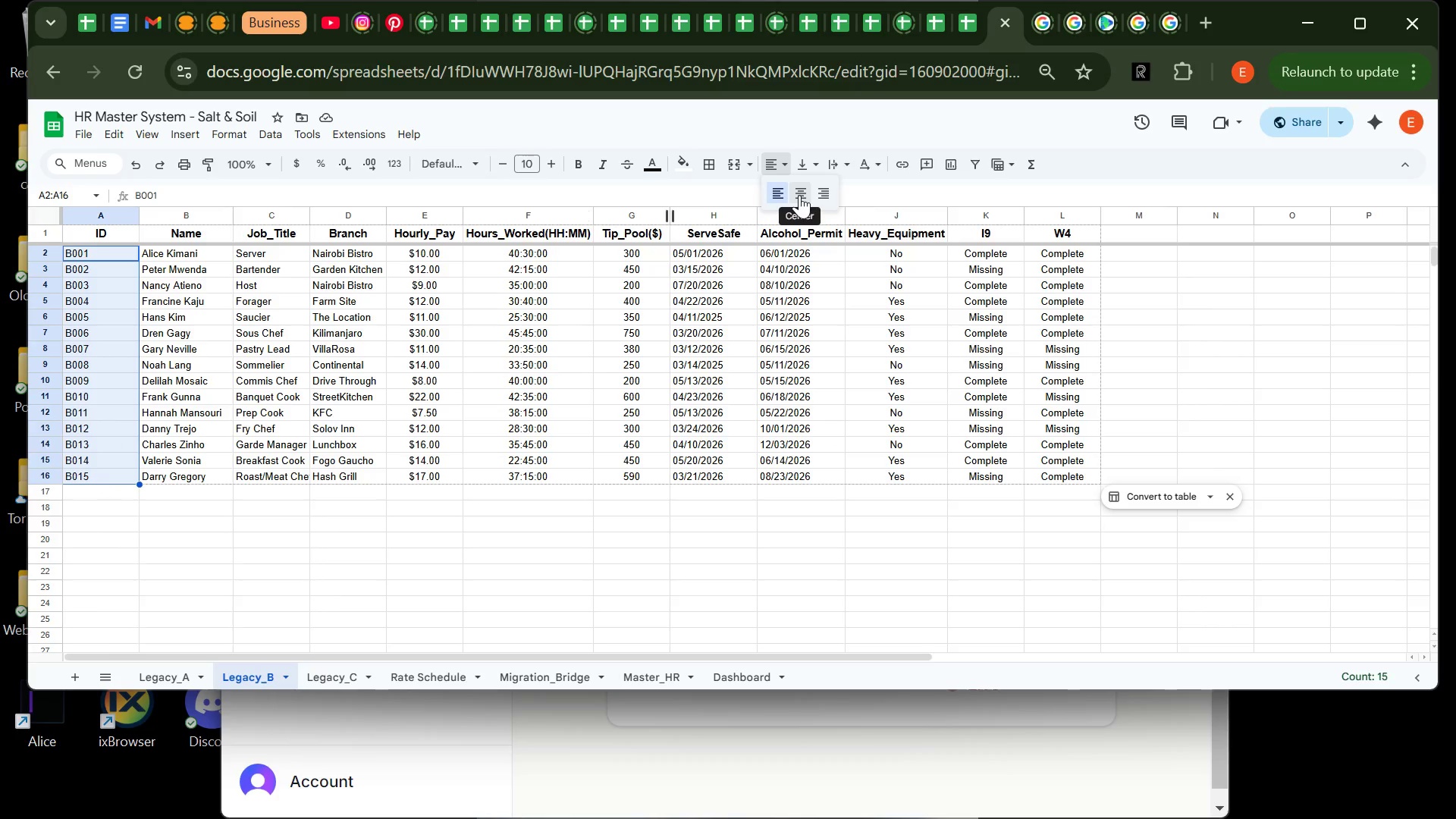 
left_click([799, 195])
 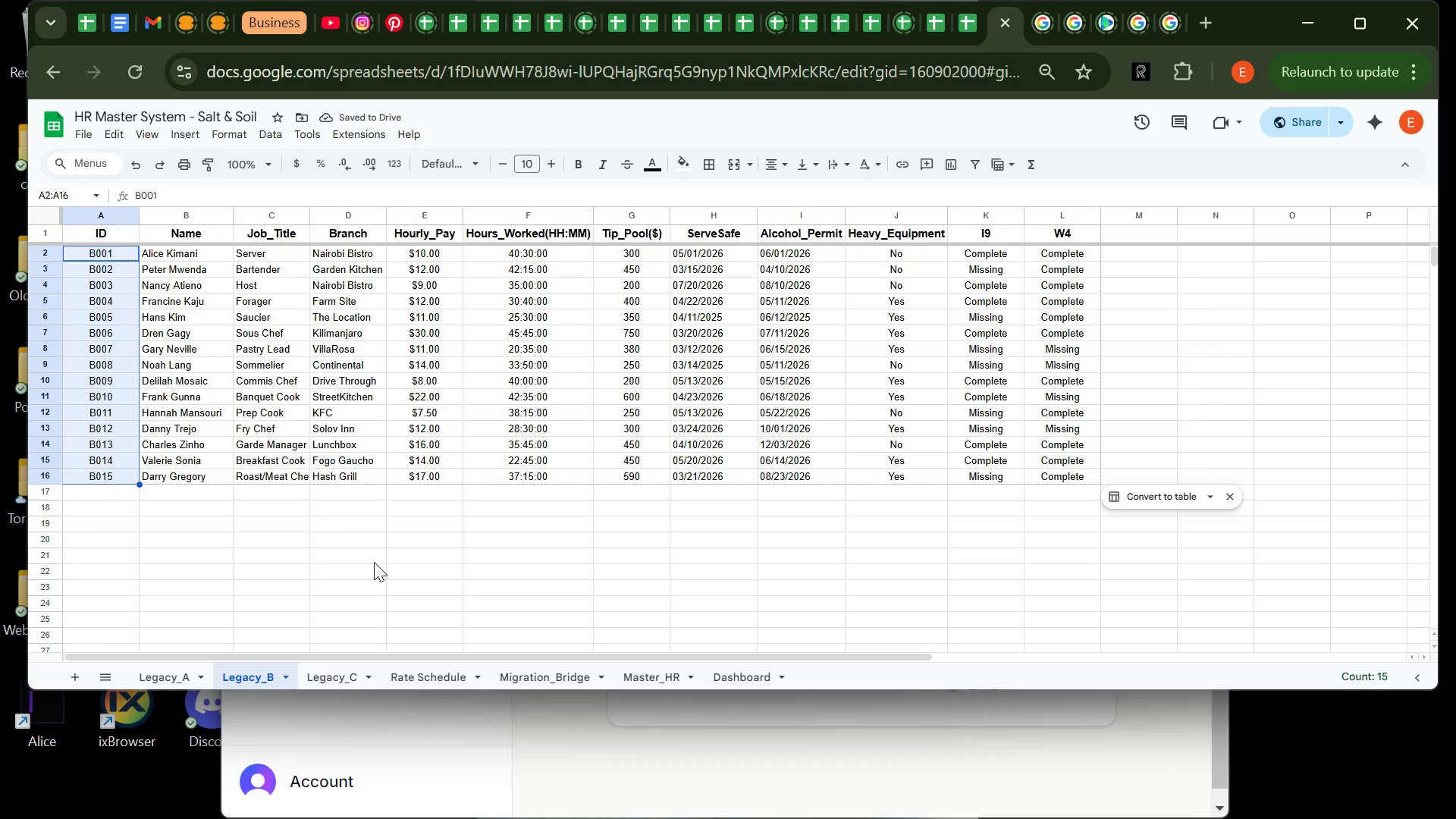 
wait(5.55)
 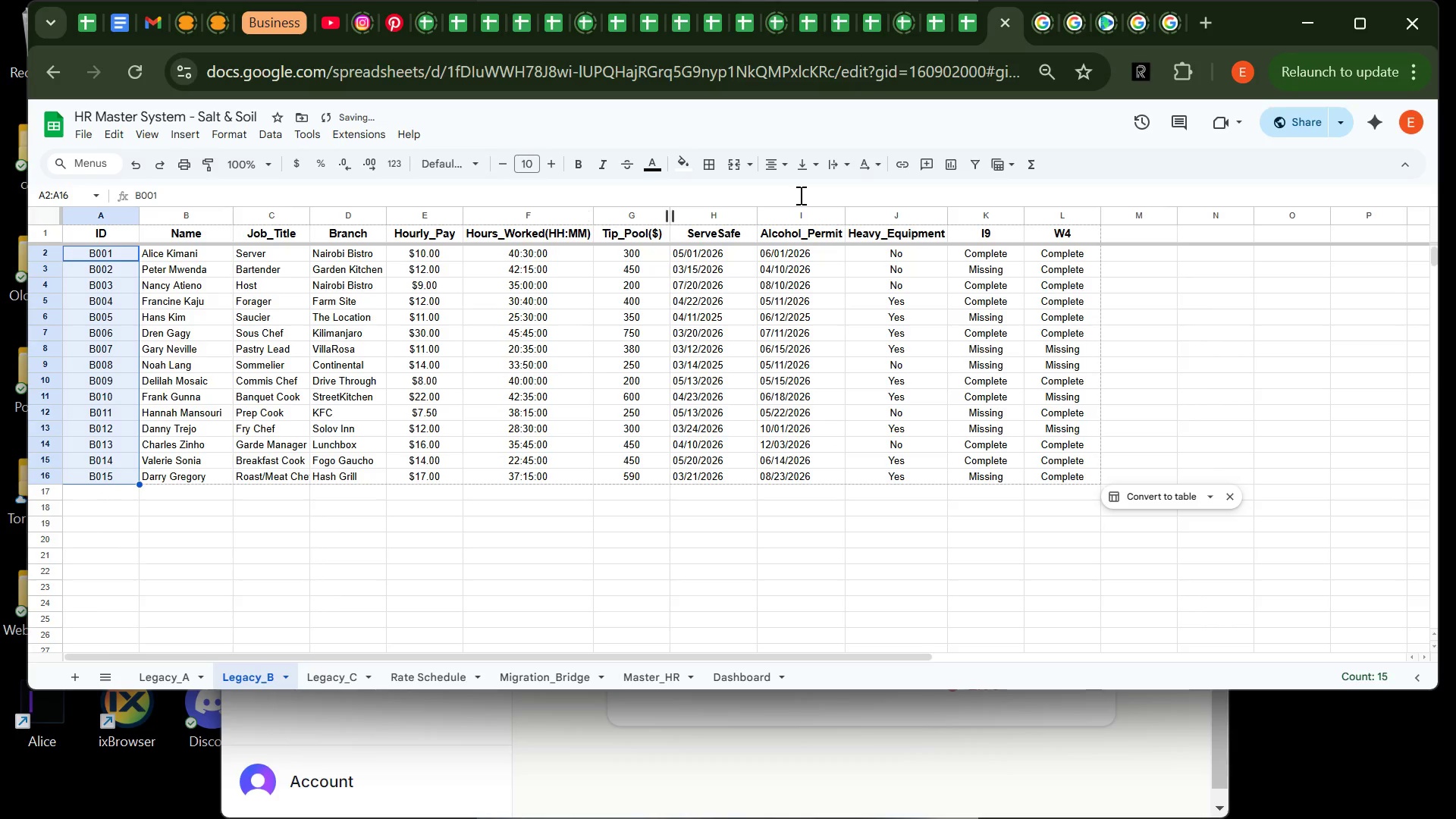 
left_click([283, 548])
 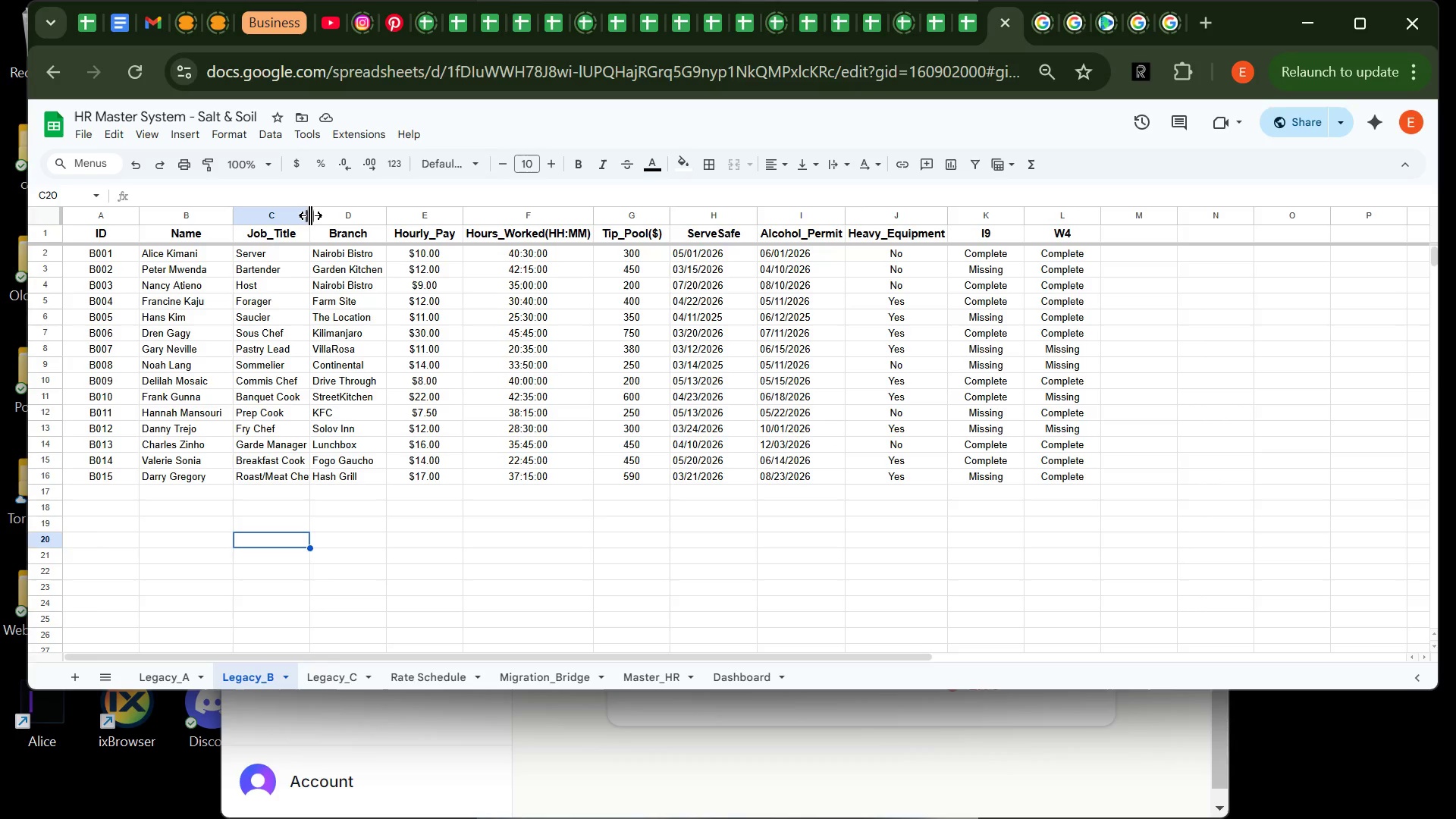 
double_click([310, 215])
 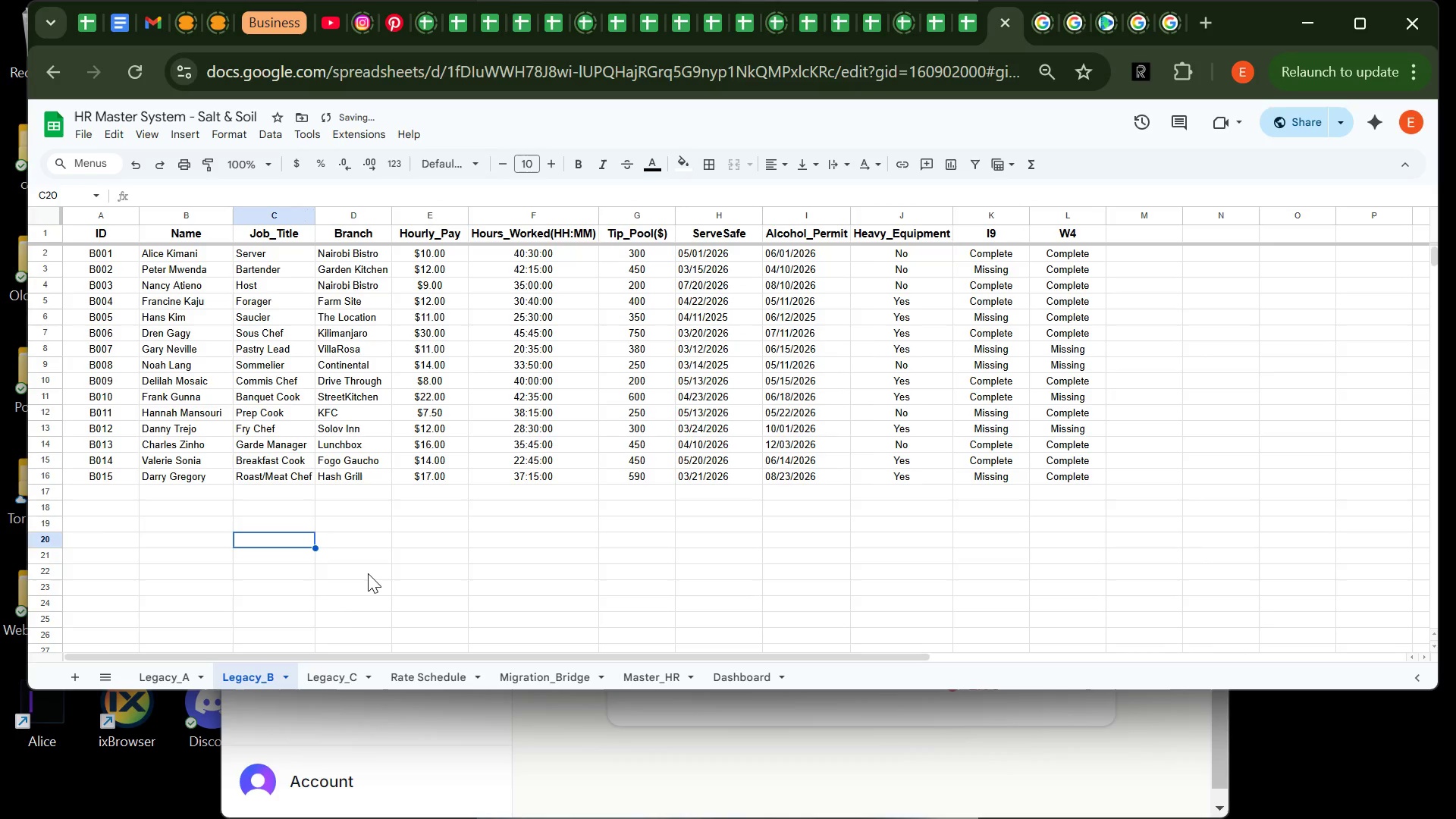 
left_click([368, 573])
 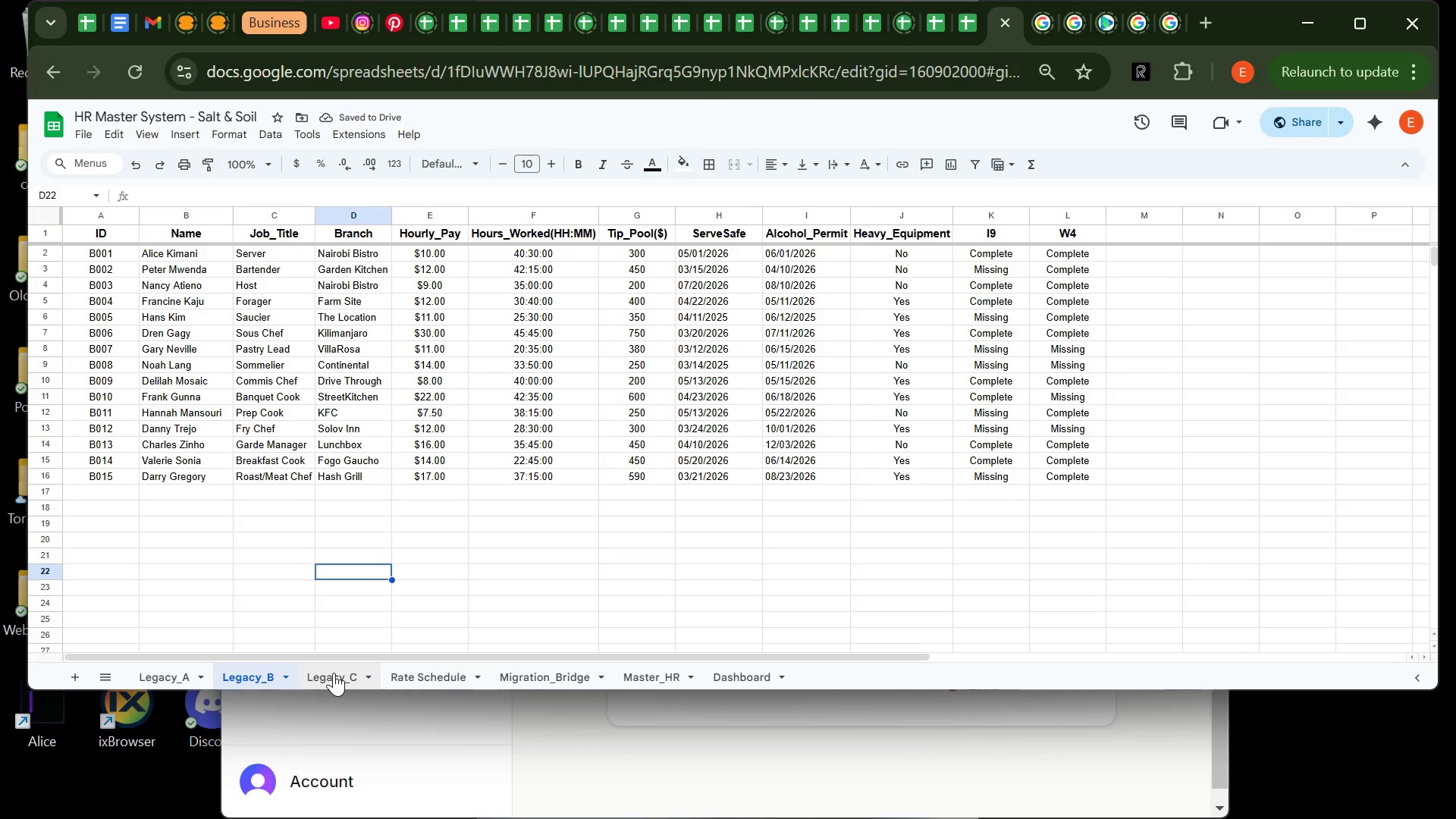 
left_click([334, 673])
 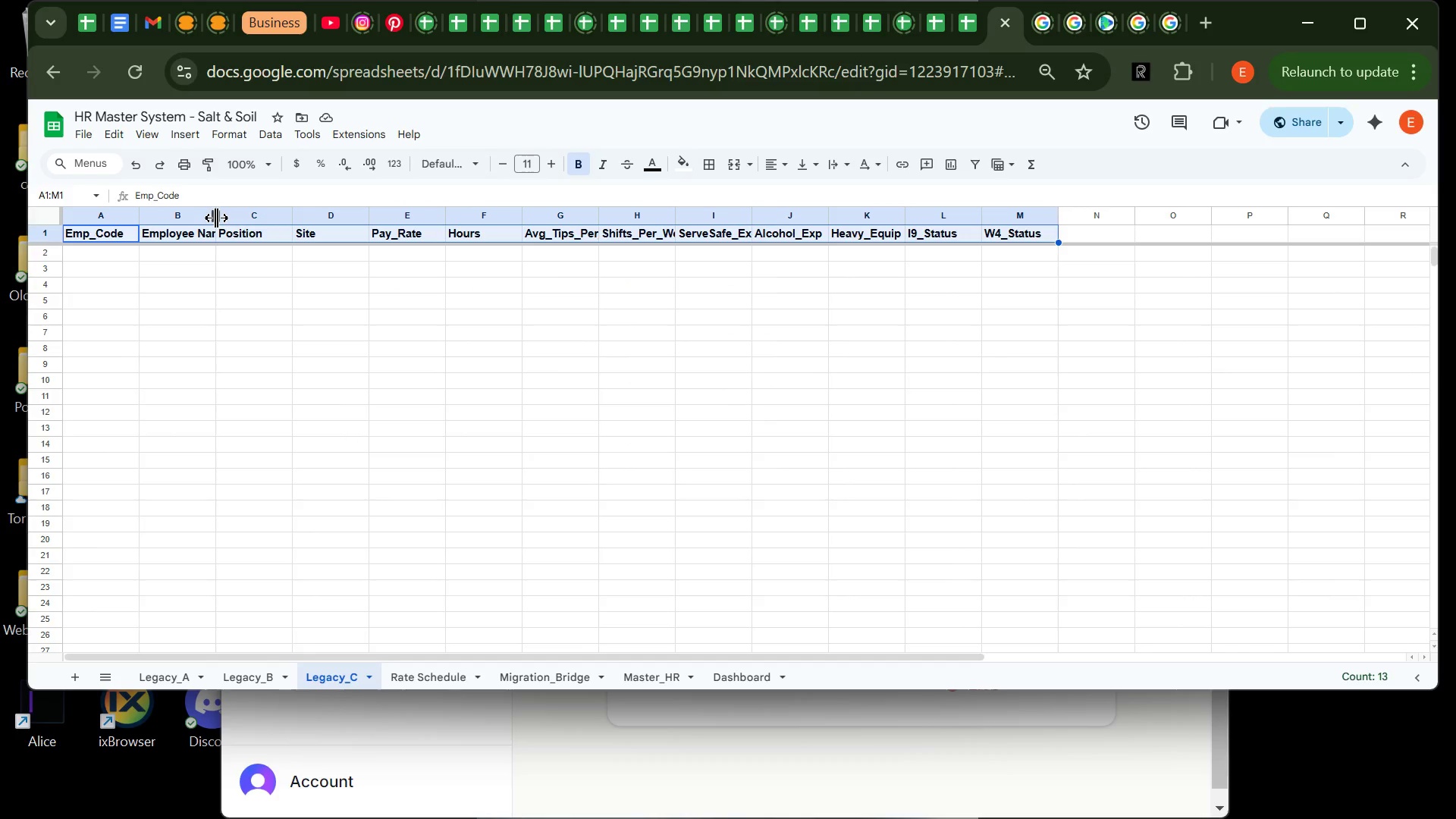 
double_click([216, 218])
 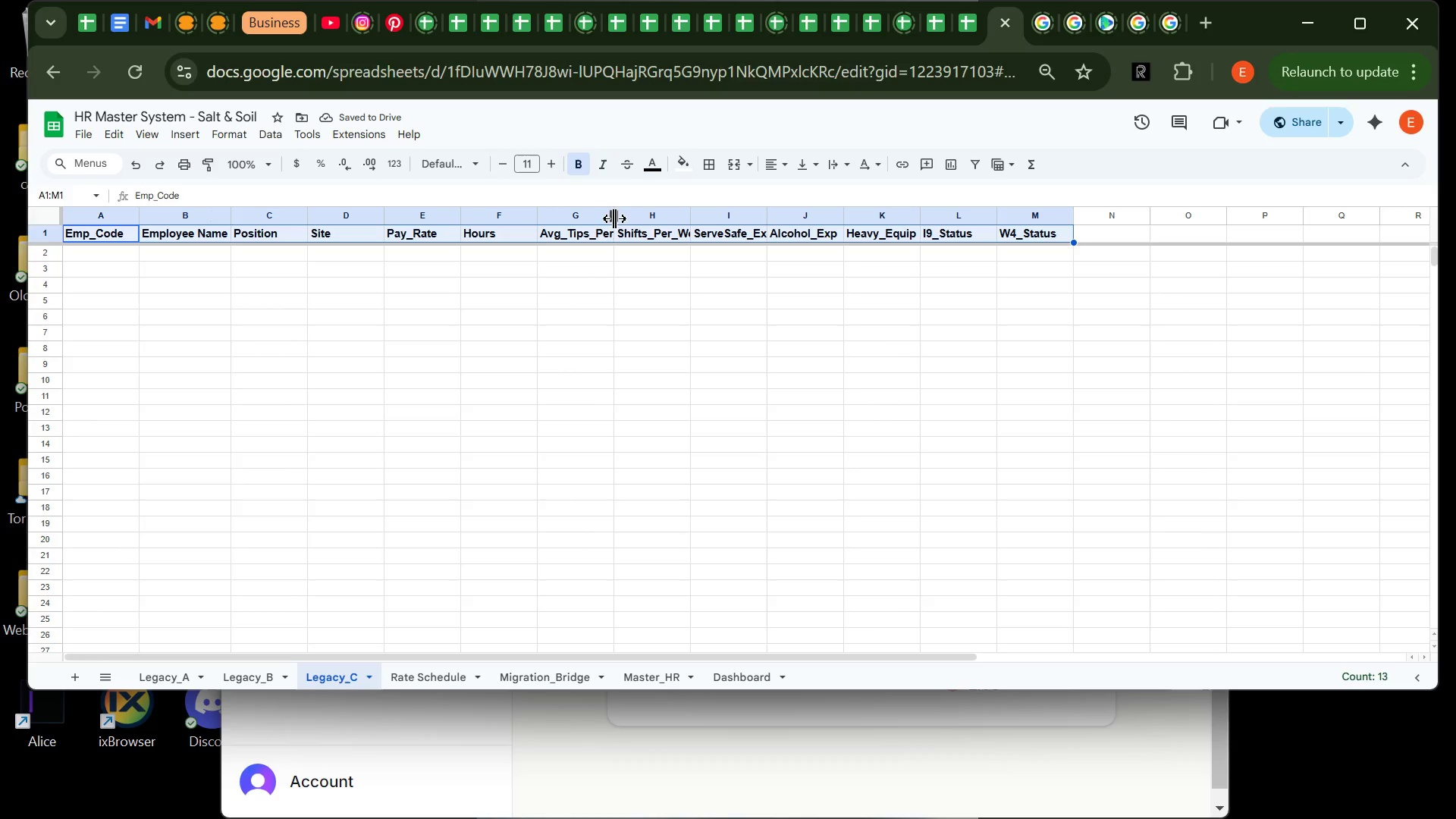 
double_click([610, 217])
 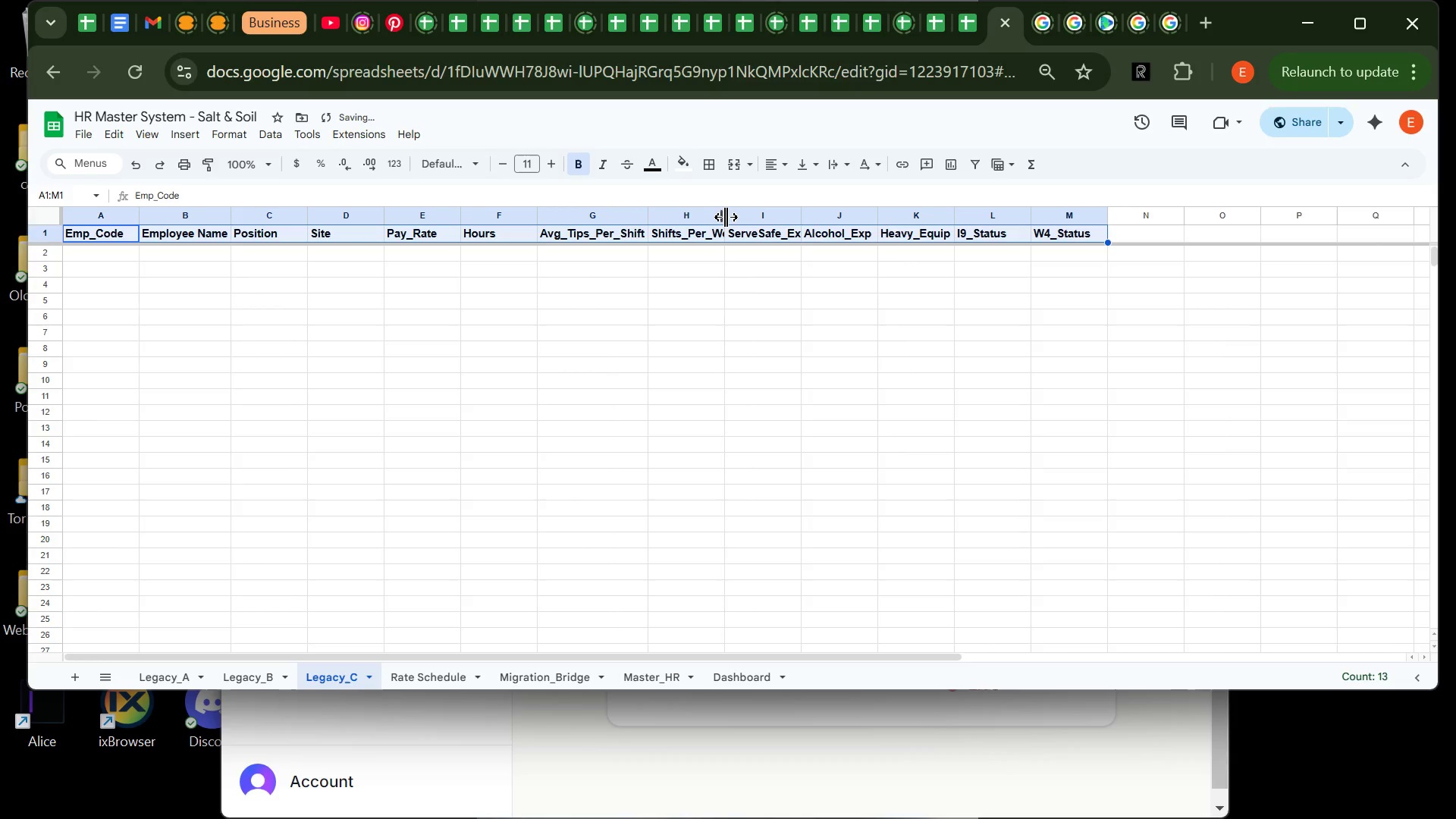 
double_click([726, 217])
 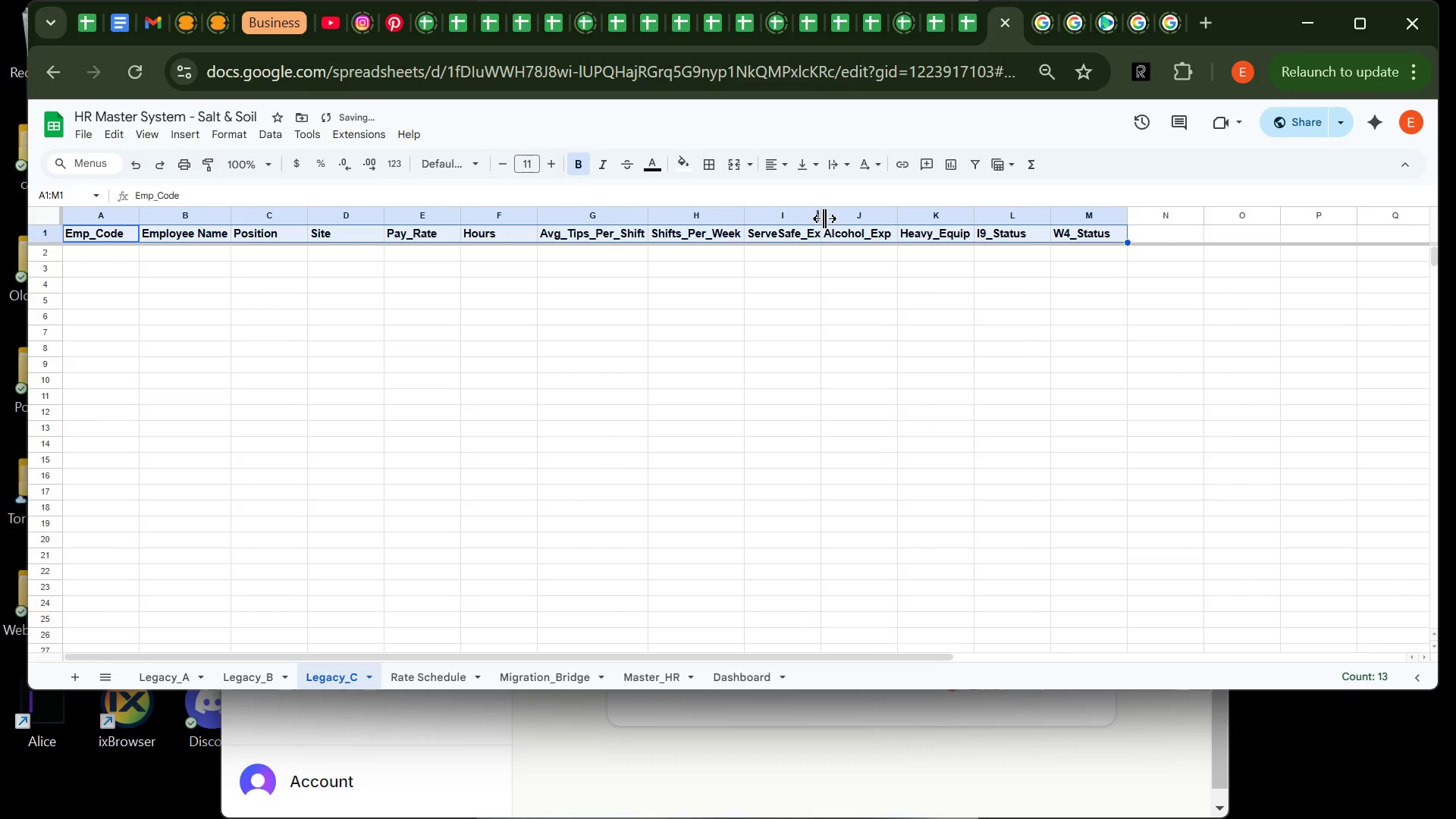 
double_click([824, 218])
 